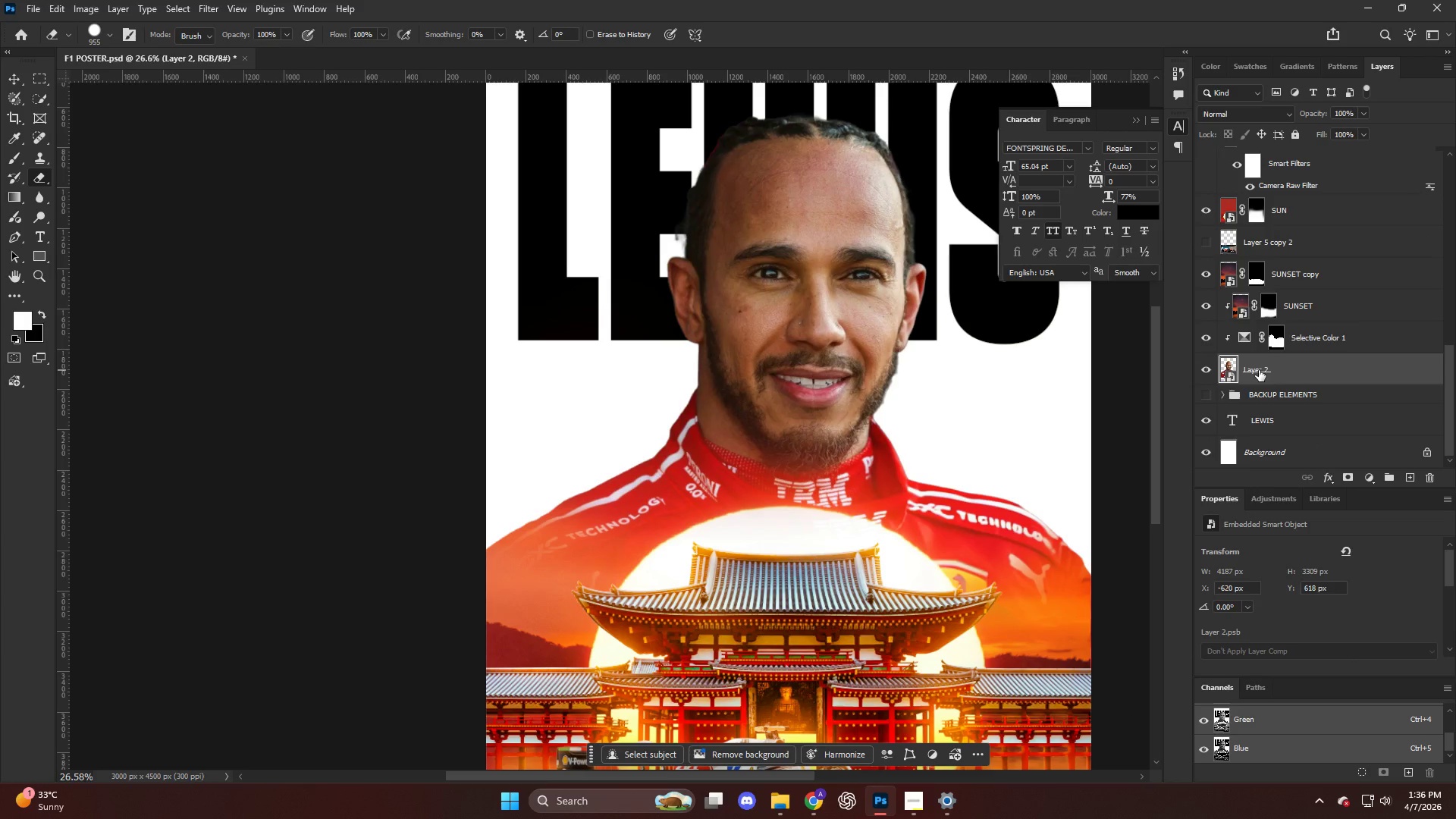 
key(Control+Z)
 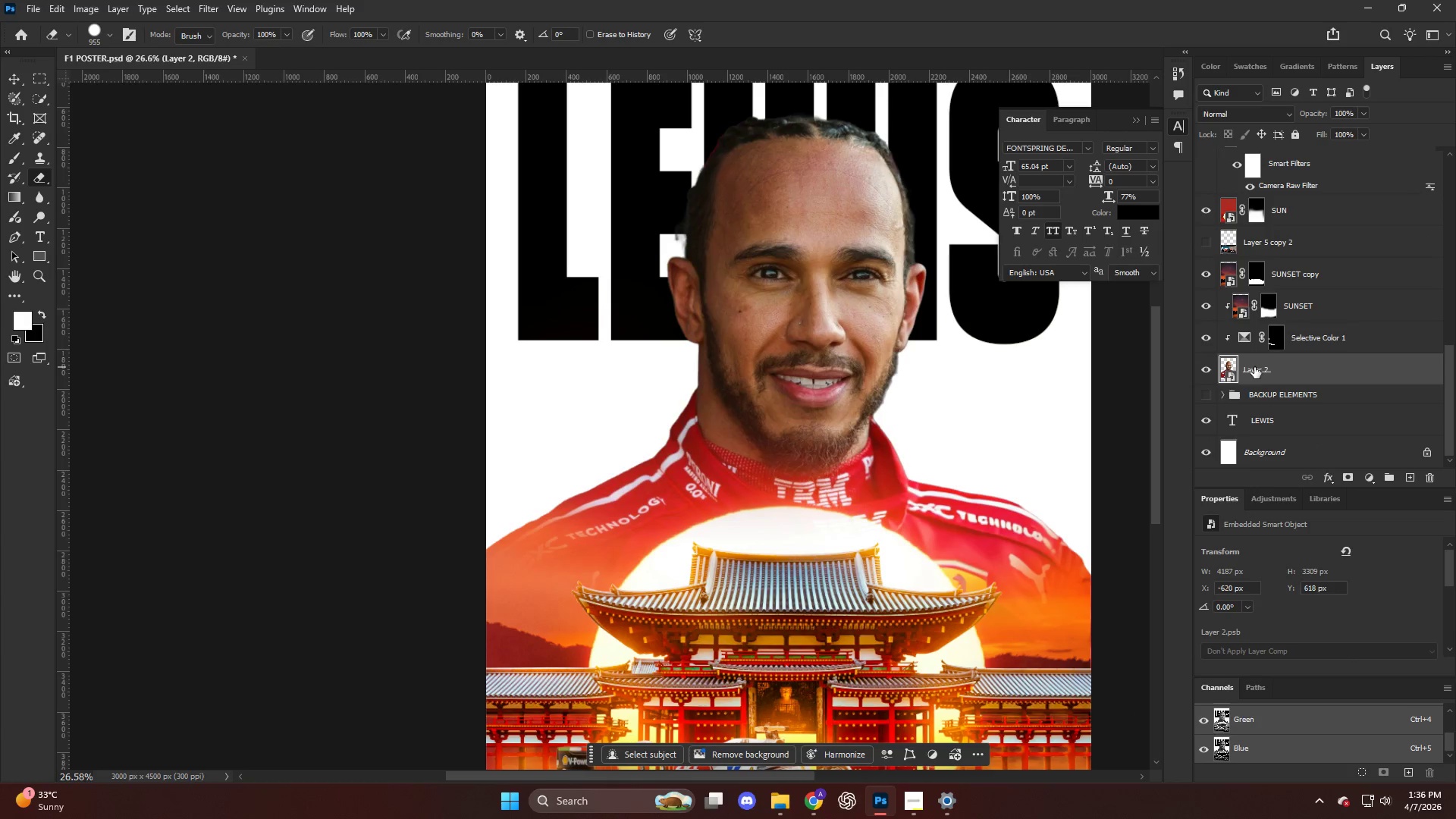 
key(Control+Z)
 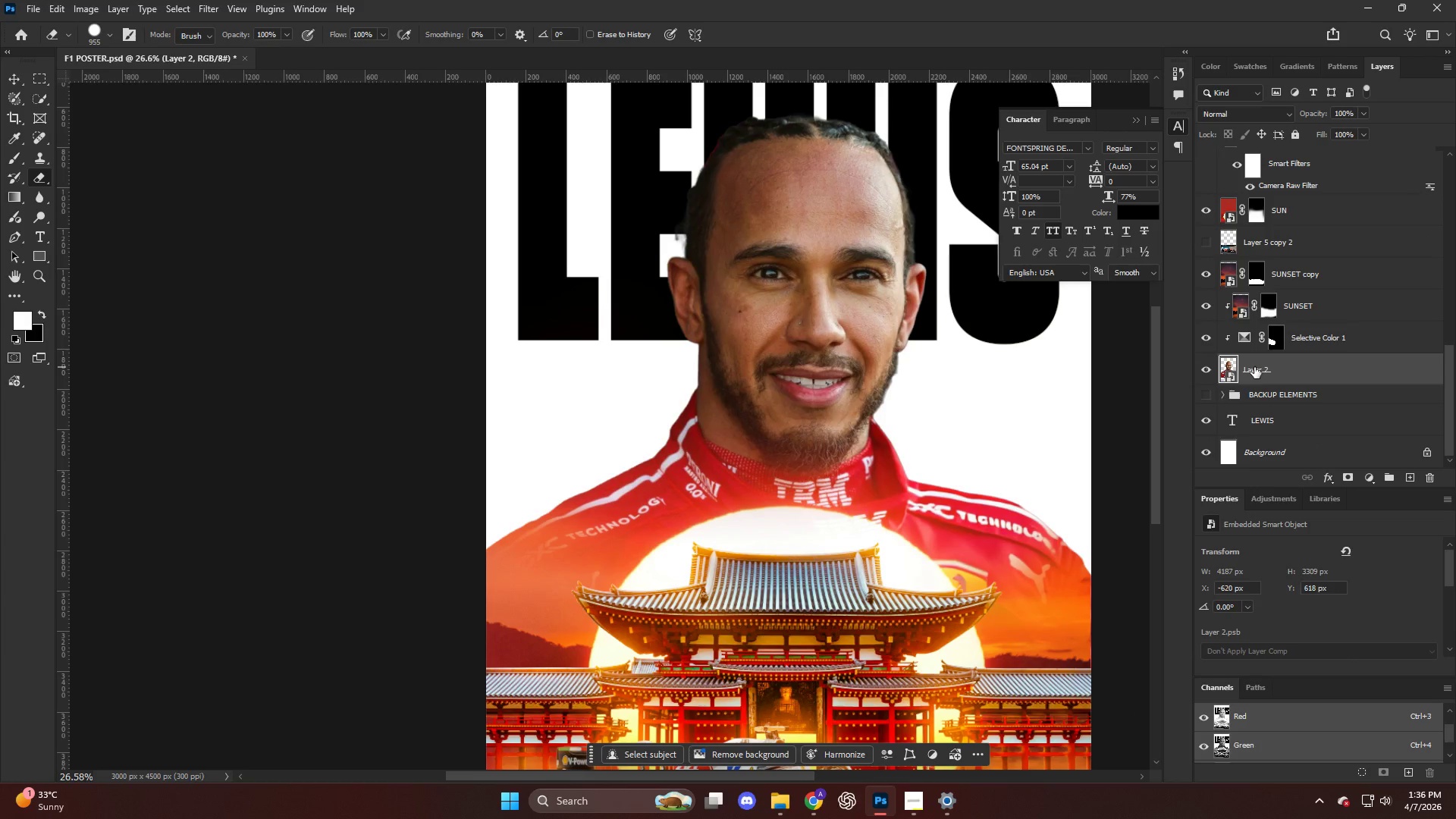 
key(Control+Z)
 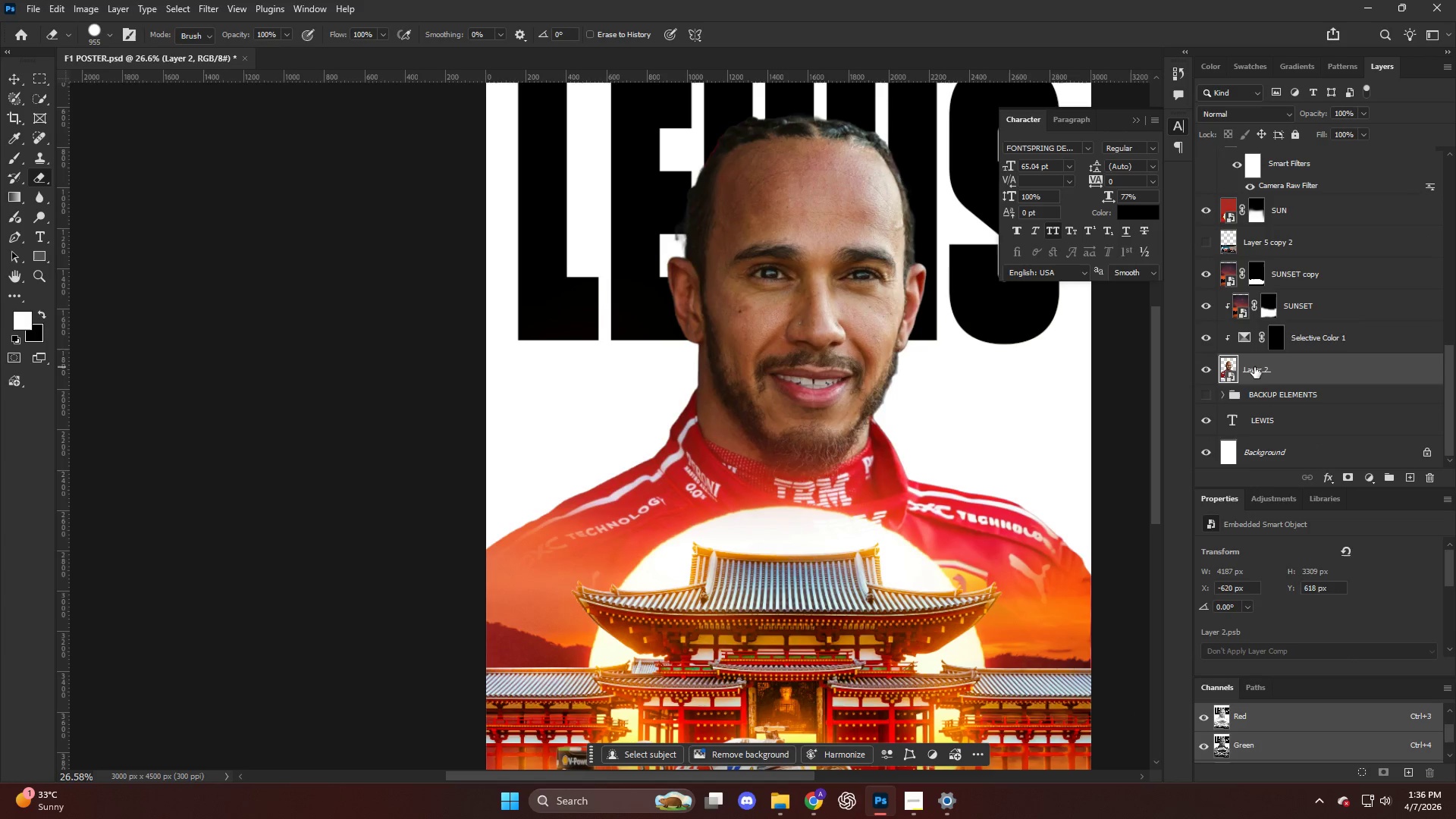 
key(Control+Z)
 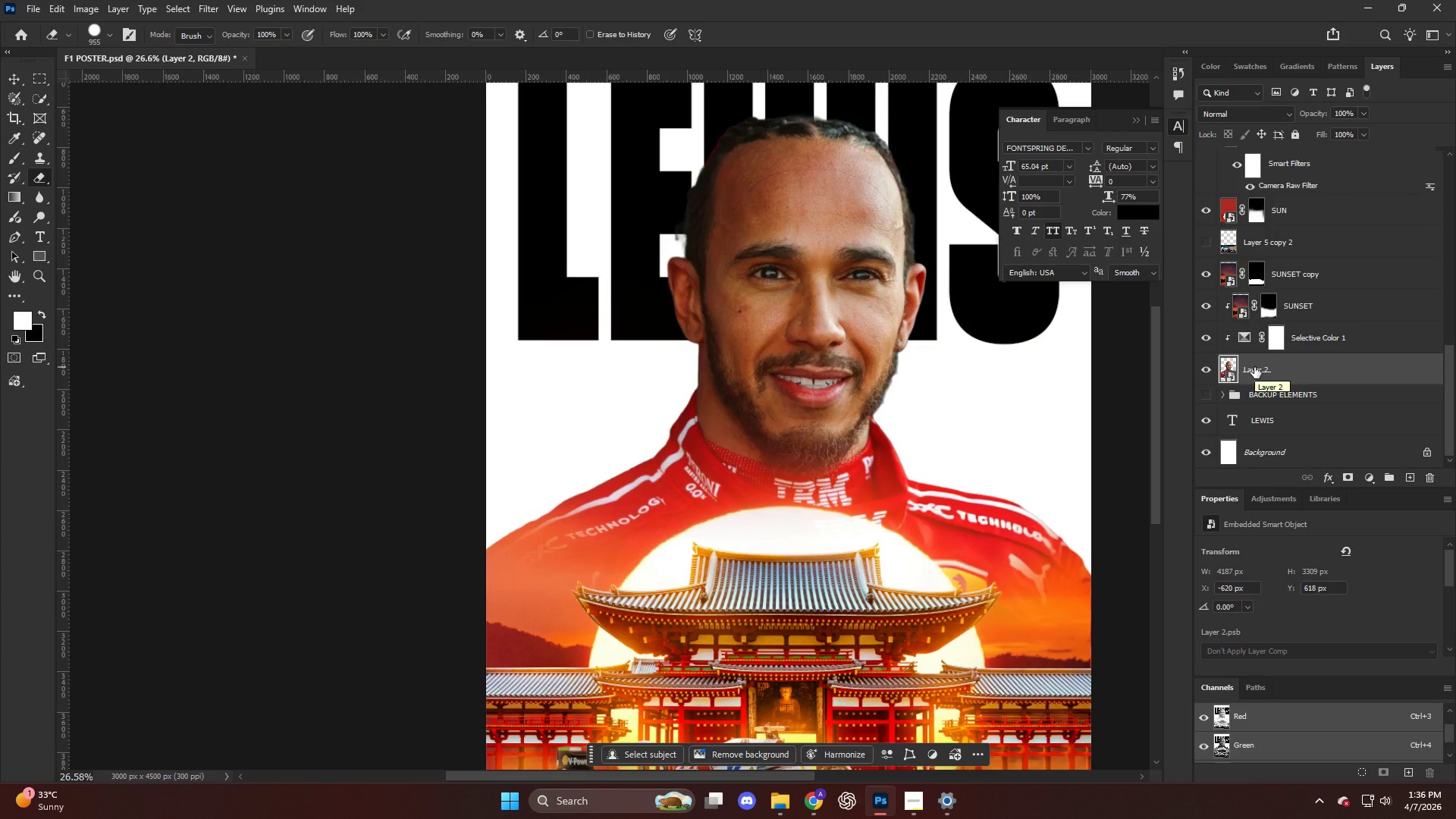 
key(Control+Z)
 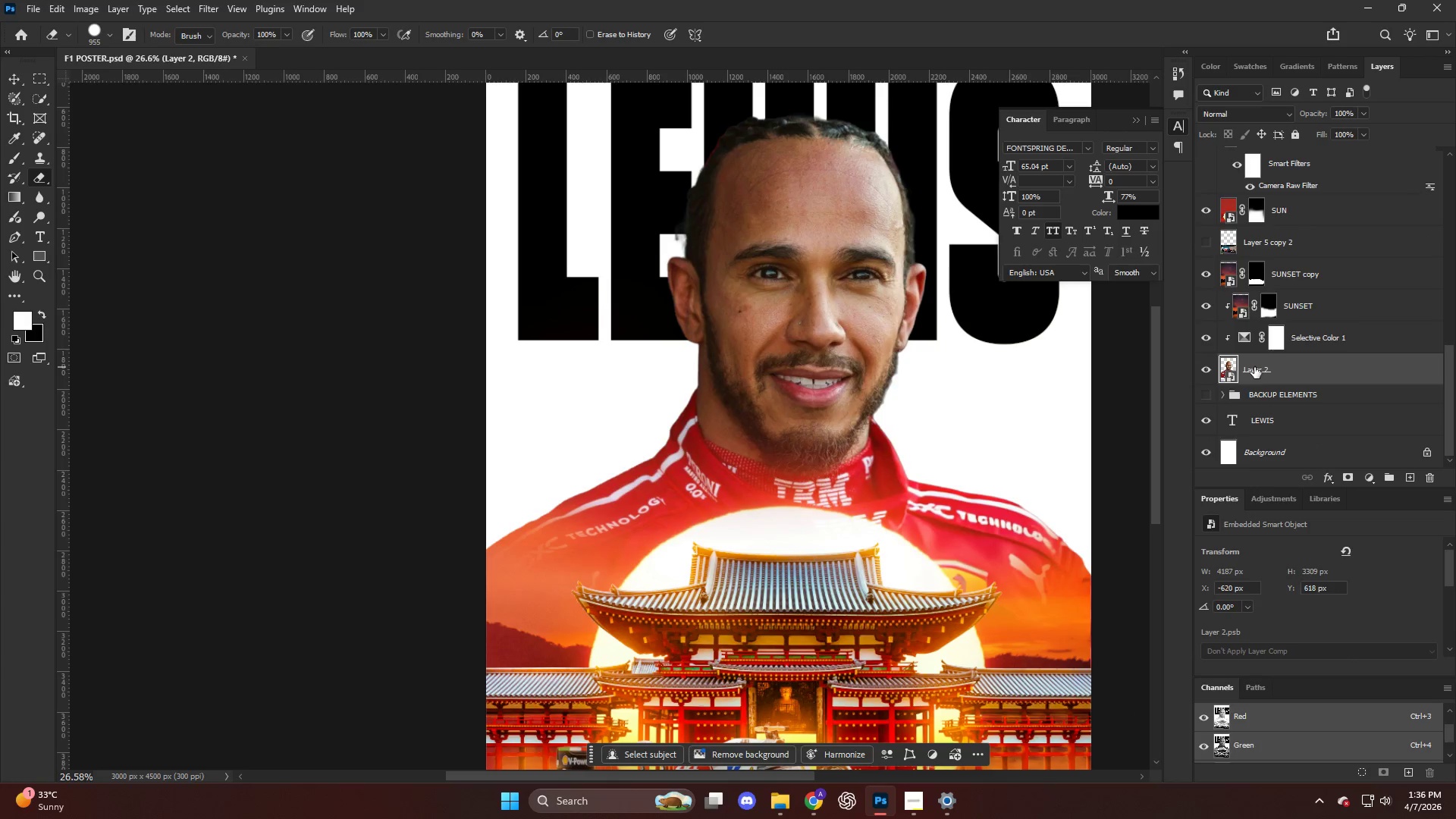 
key(Control+Z)
 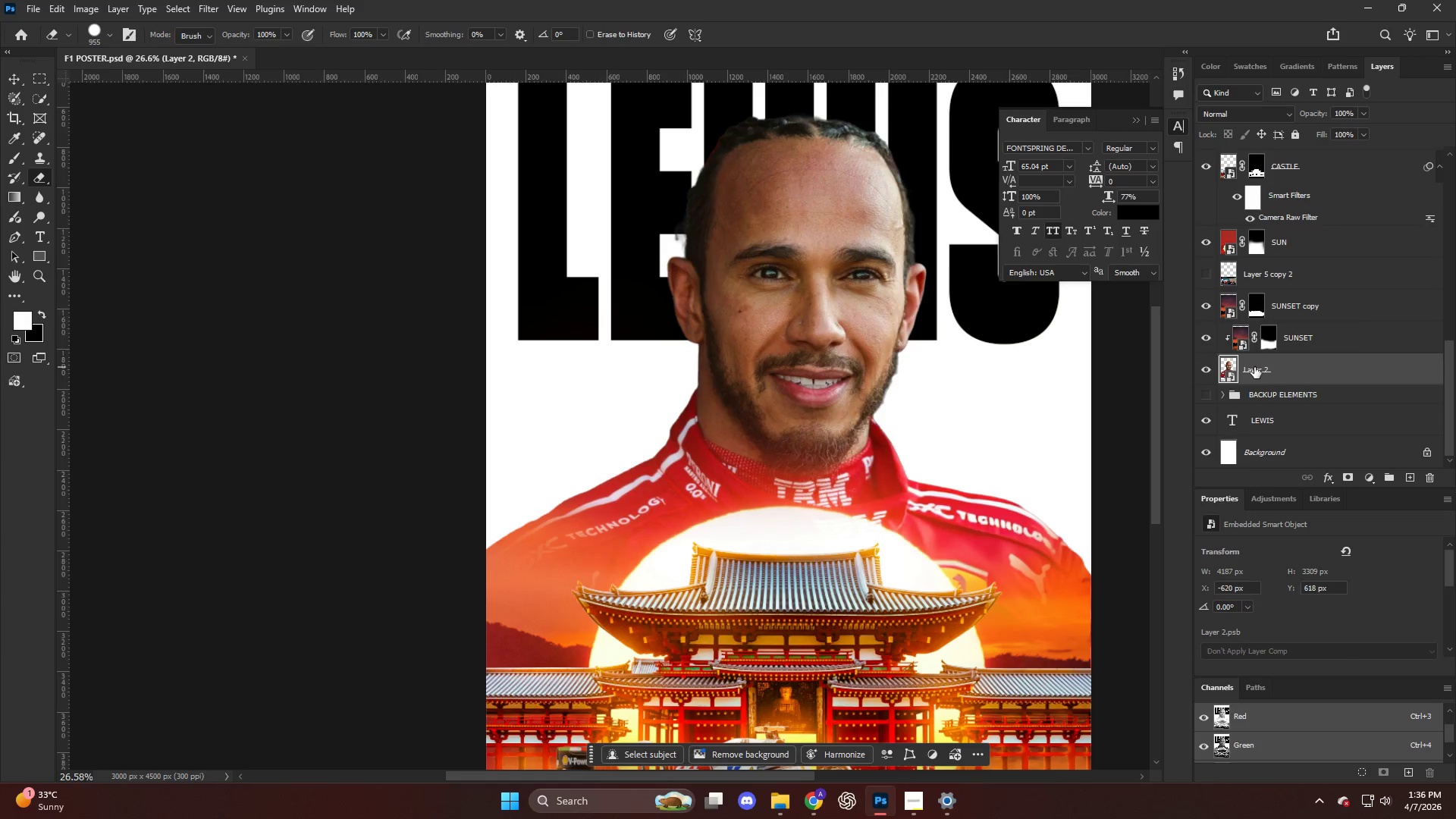 
key(Control+Shift+Z)
 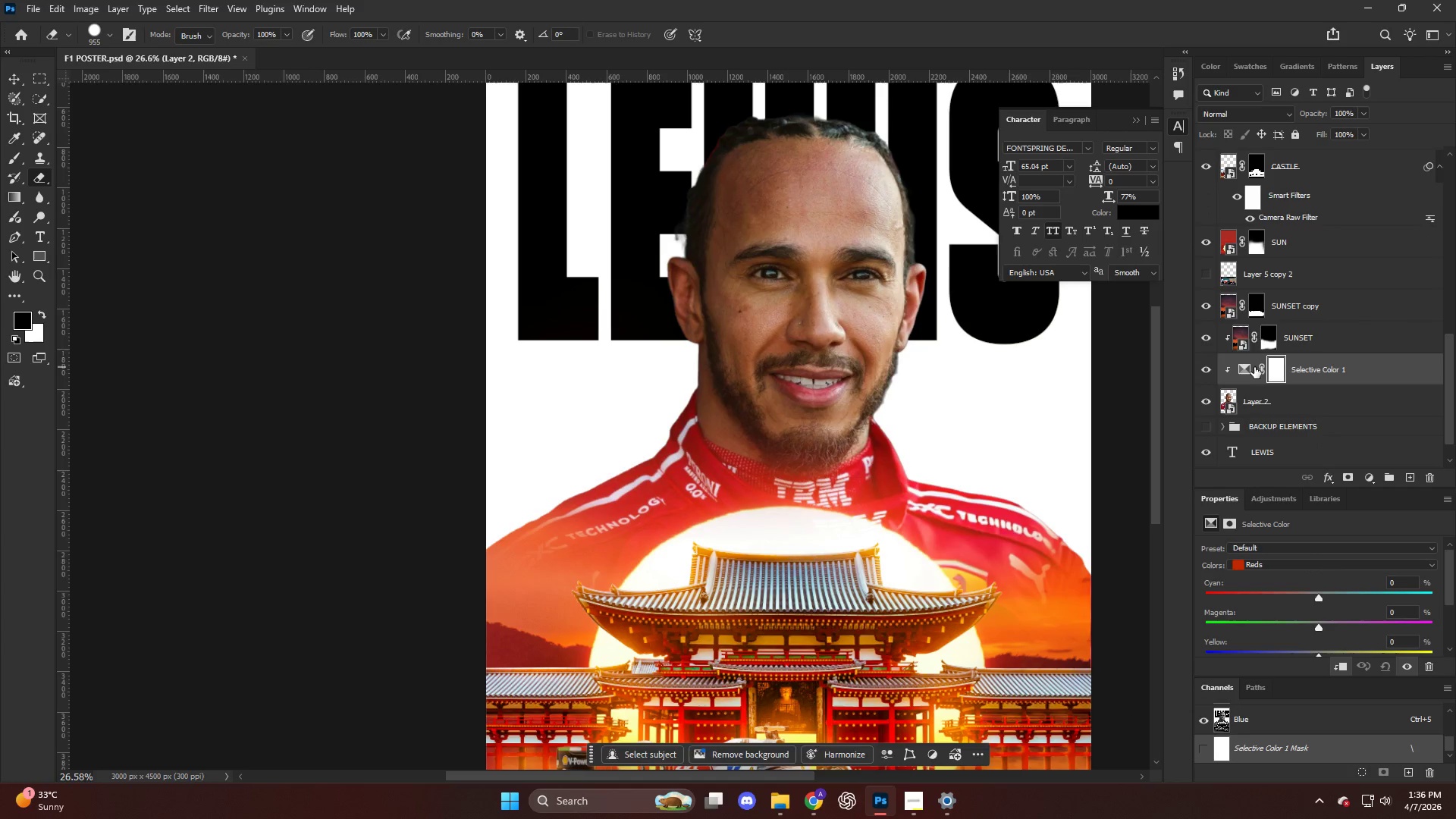 
key(Control+Shift+Z)
 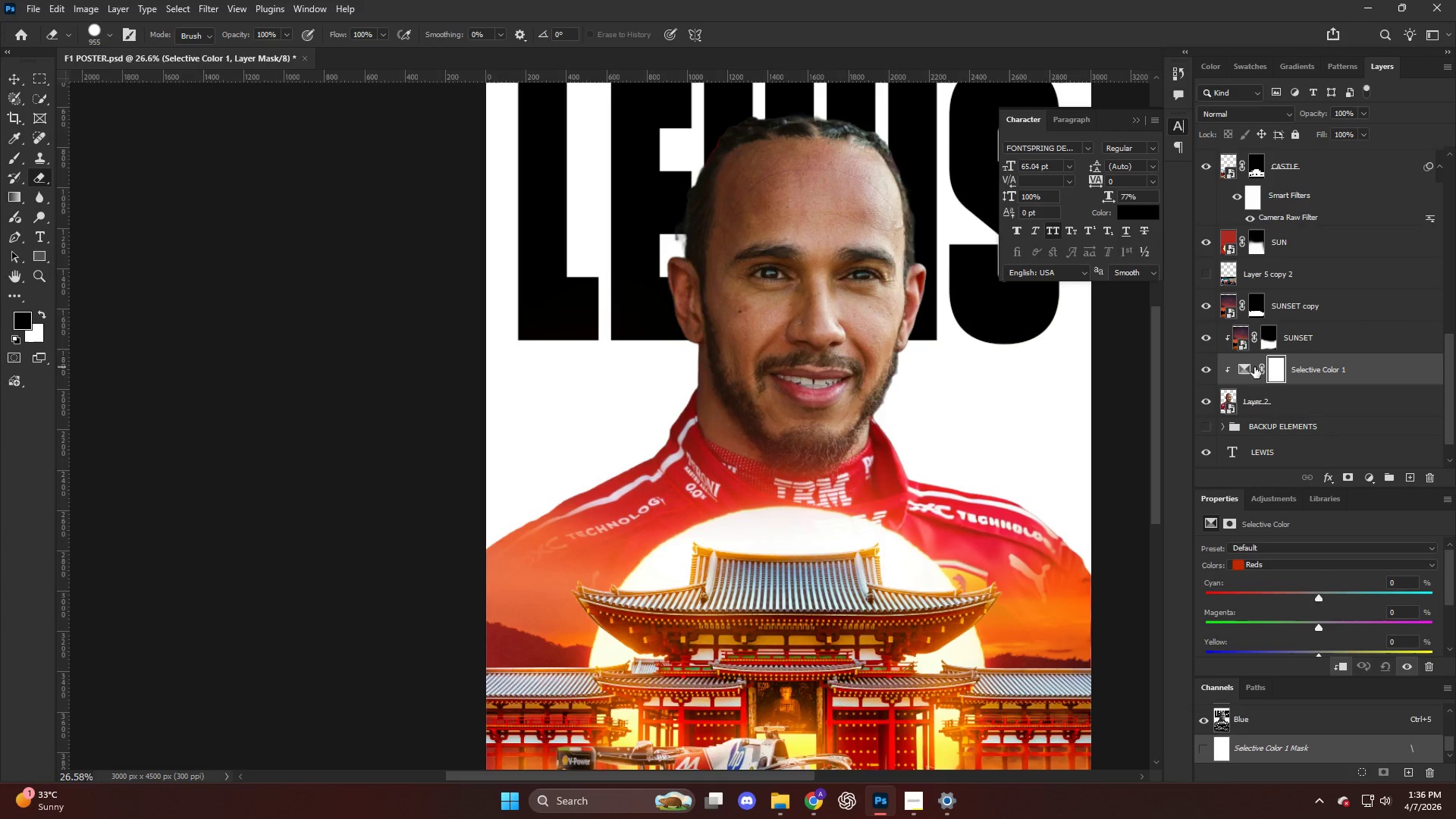 
key(Control+Shift+Z)
 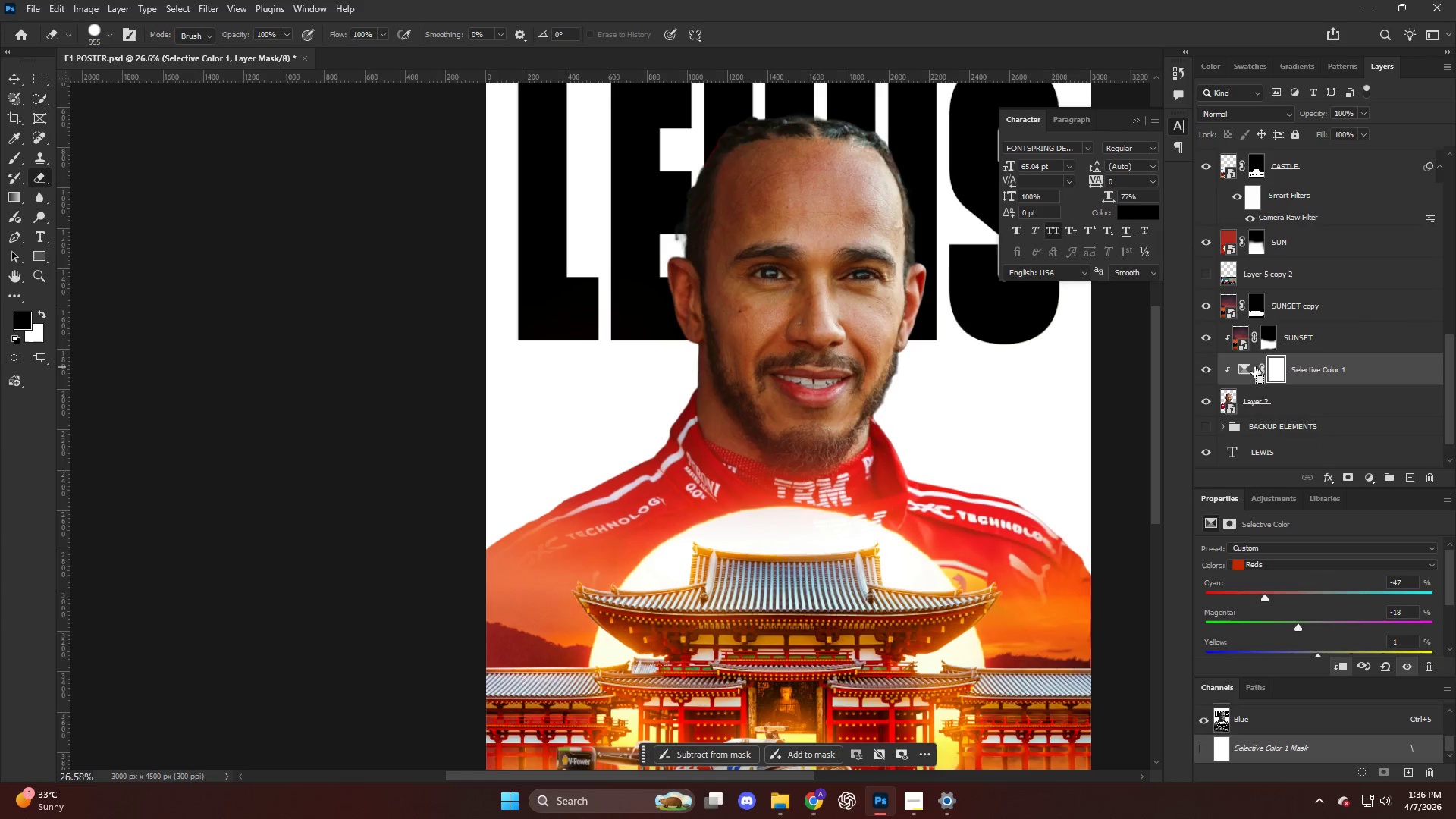 
key(Control+Shift+Z)
 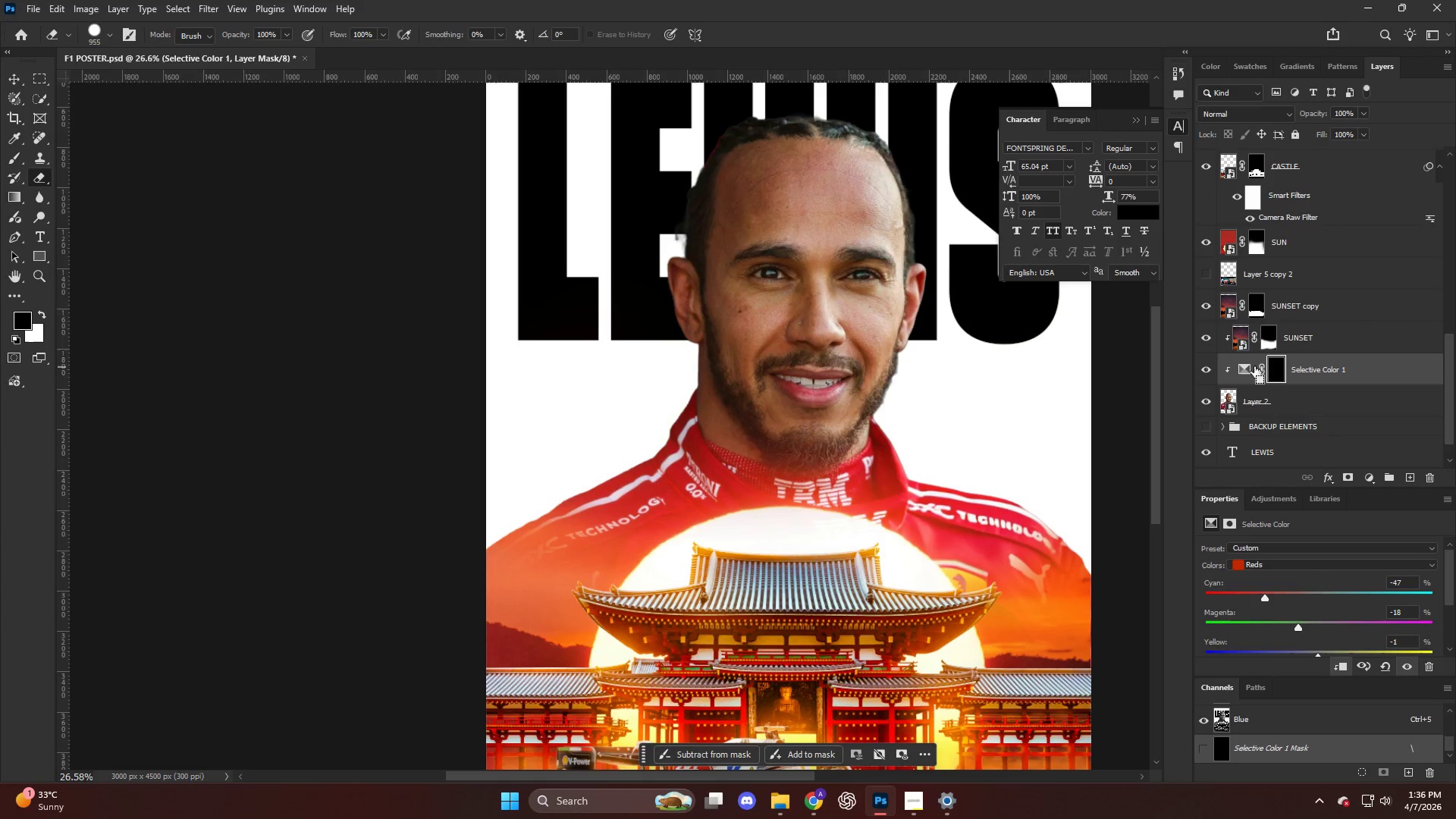 
key(Control+Shift+Z)
 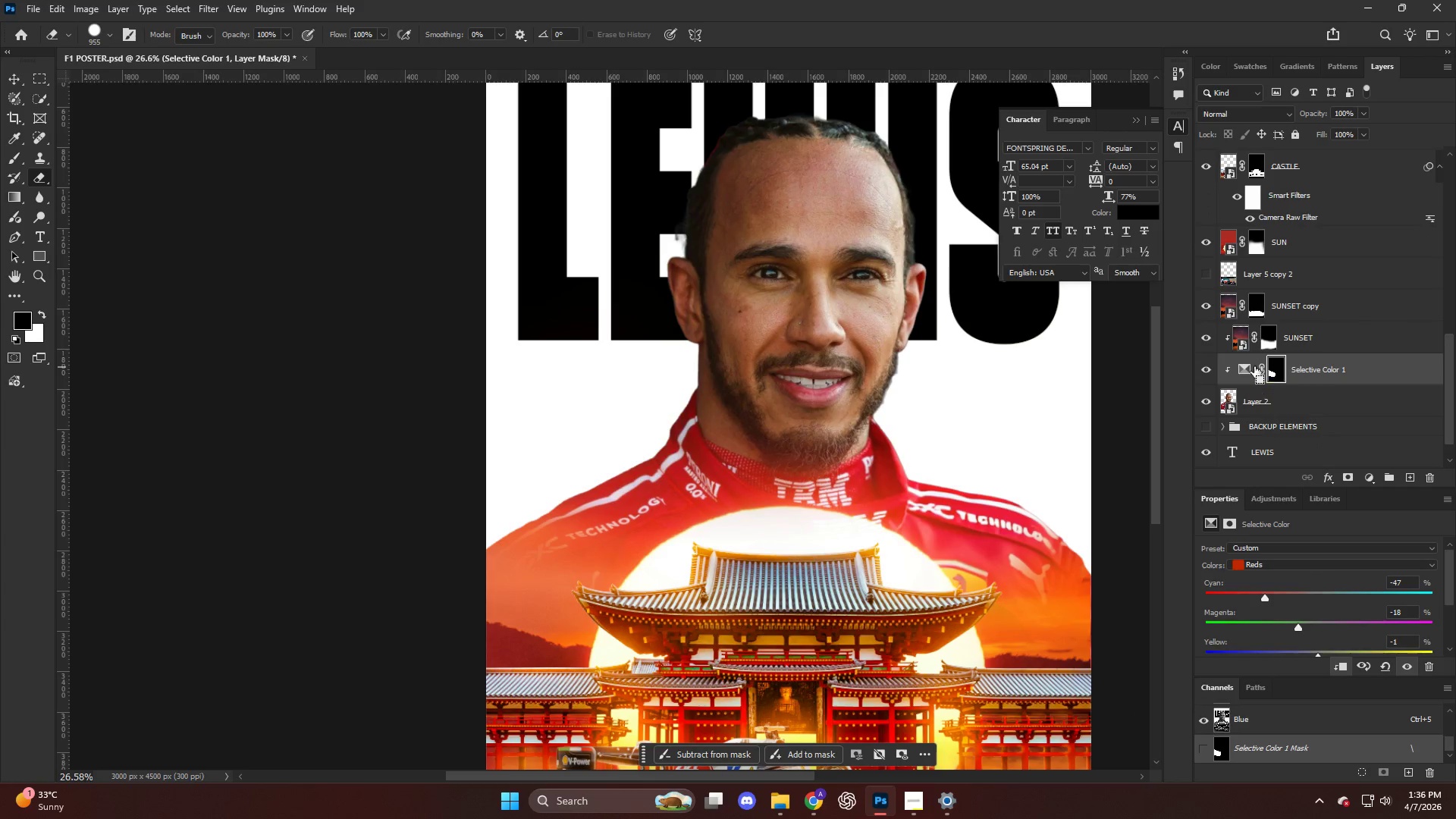 
key(Control+Shift+Z)
 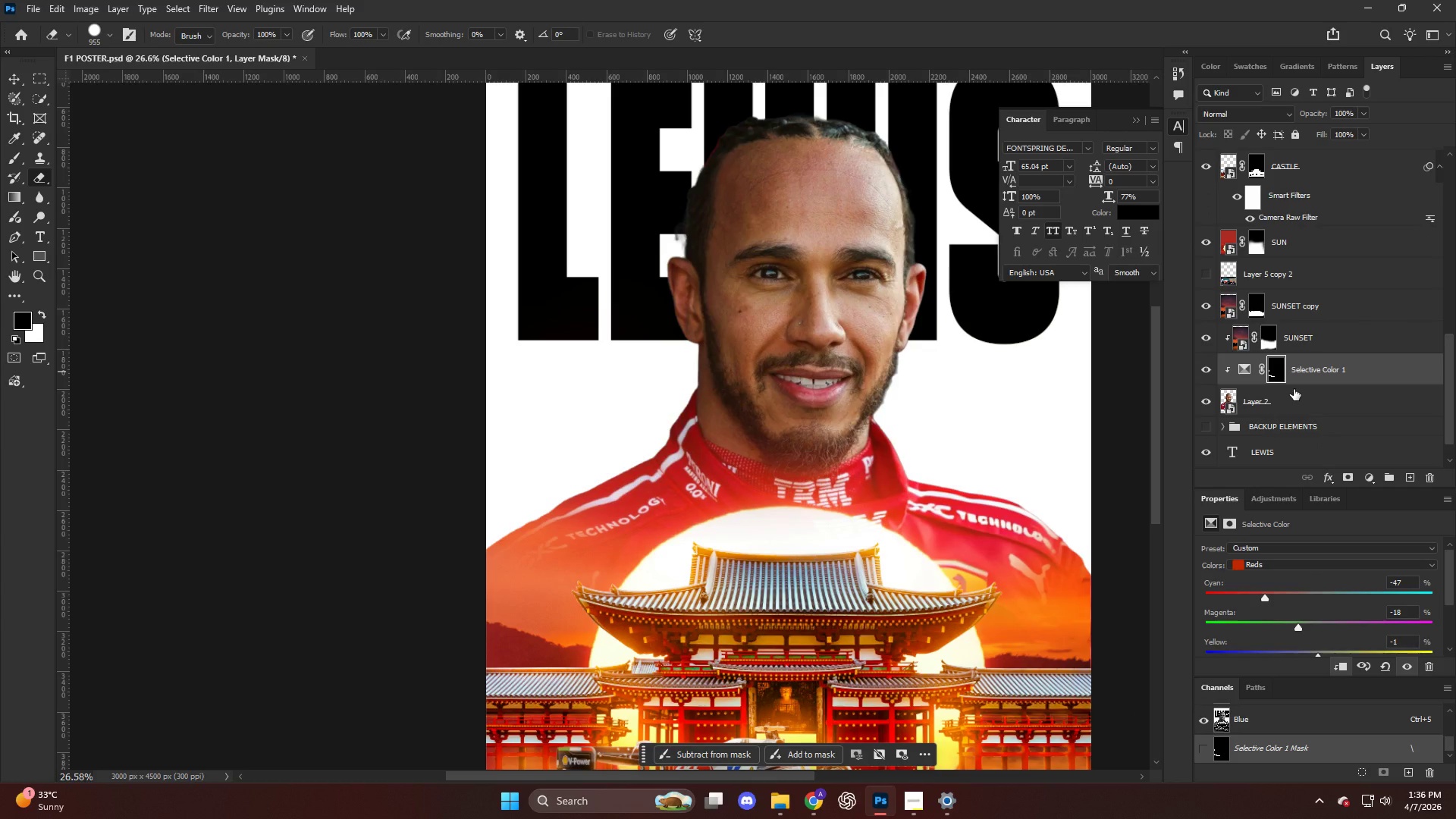 
key(Control+Z)
 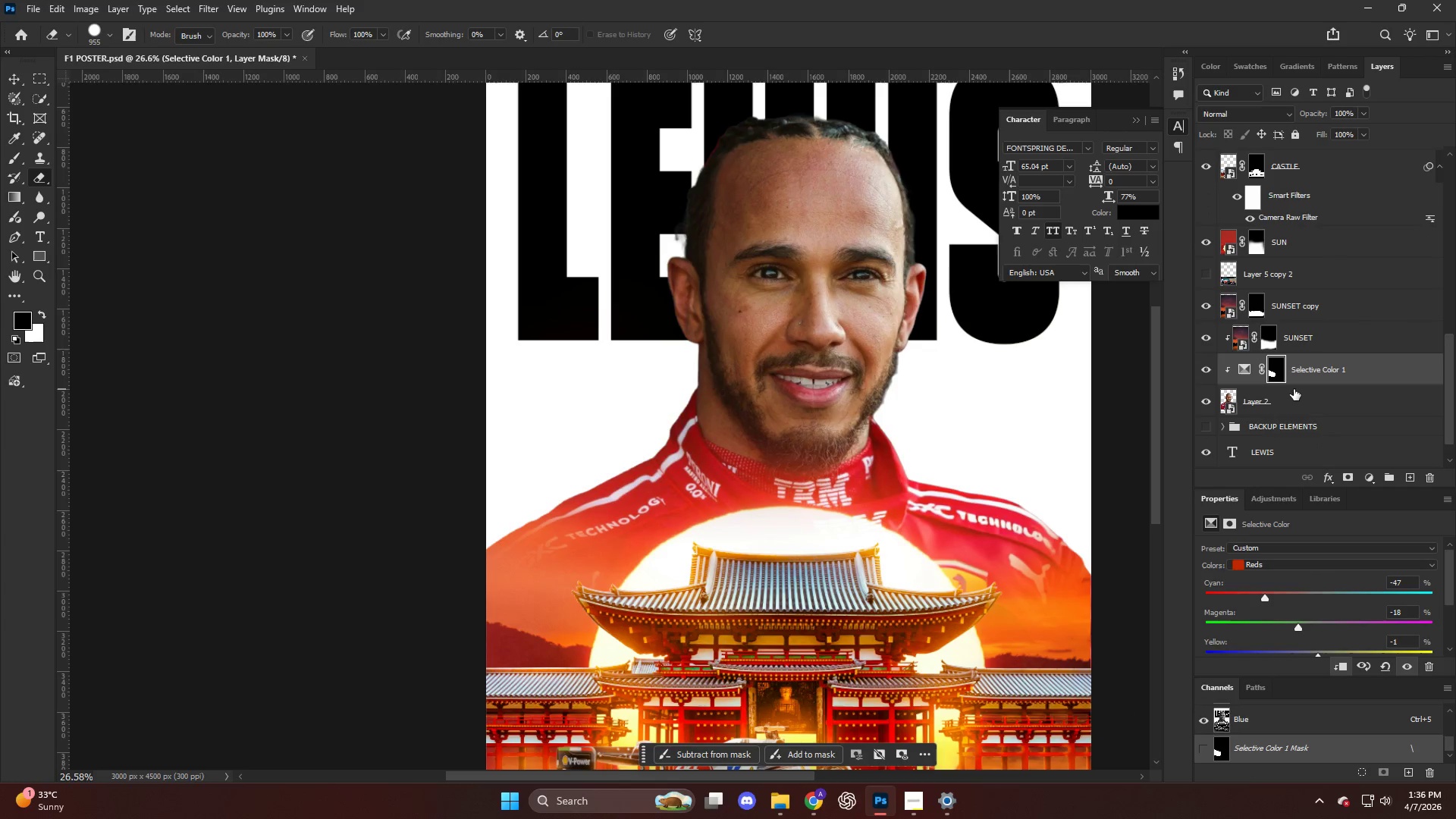 
key(Control+Z)
 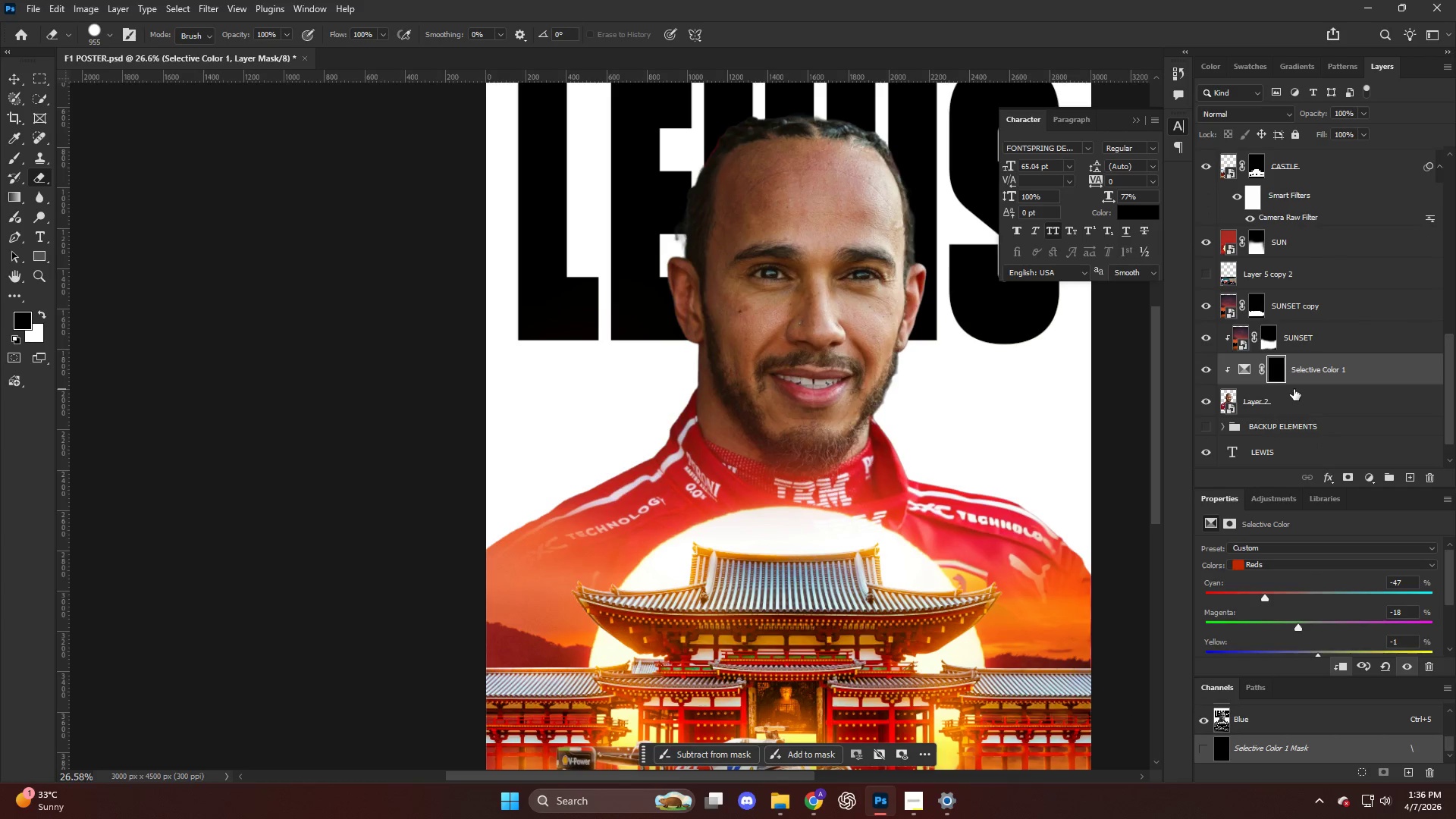 
key(Control+Z)
 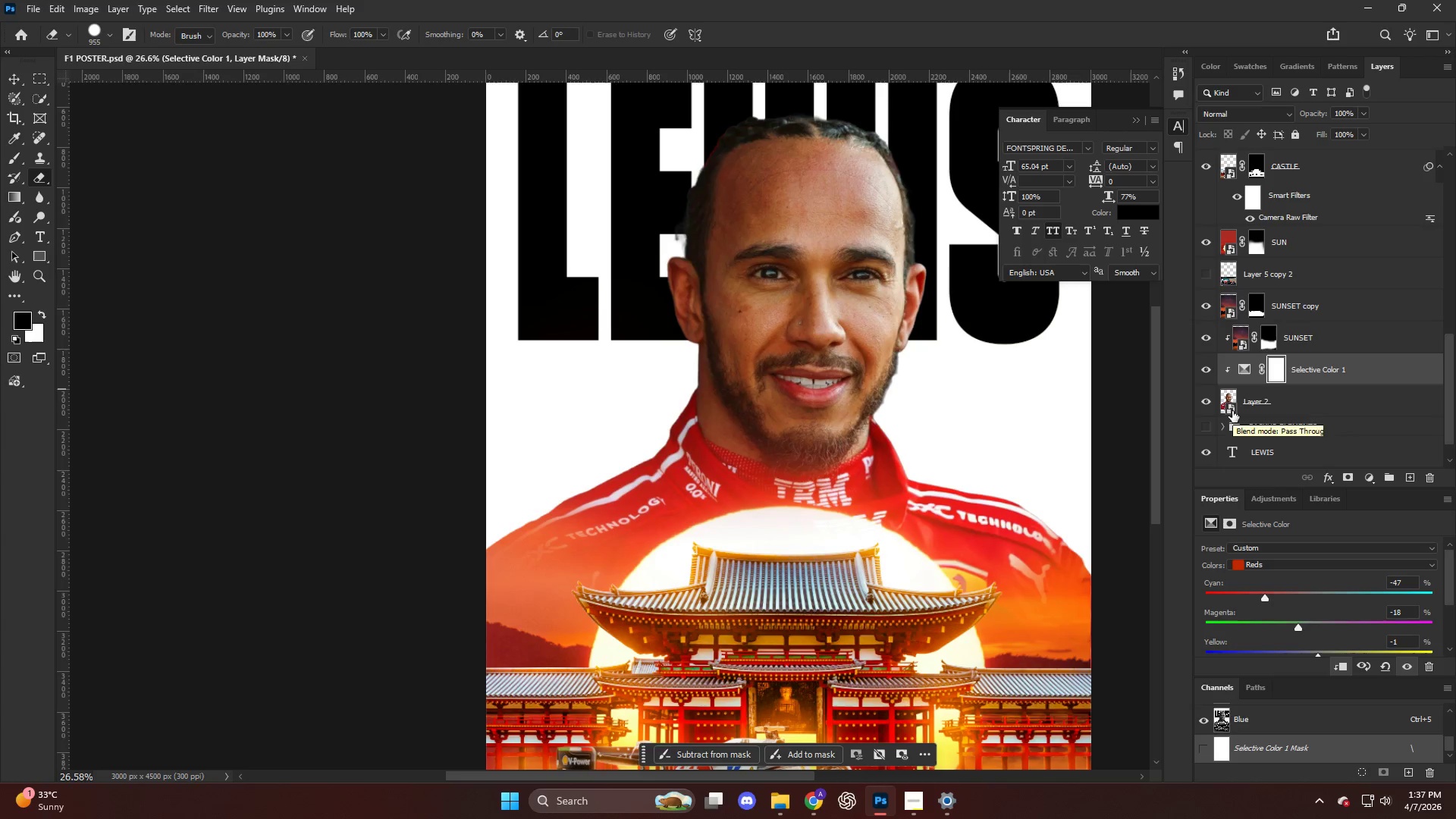 
key(Control+ControlLeft)
 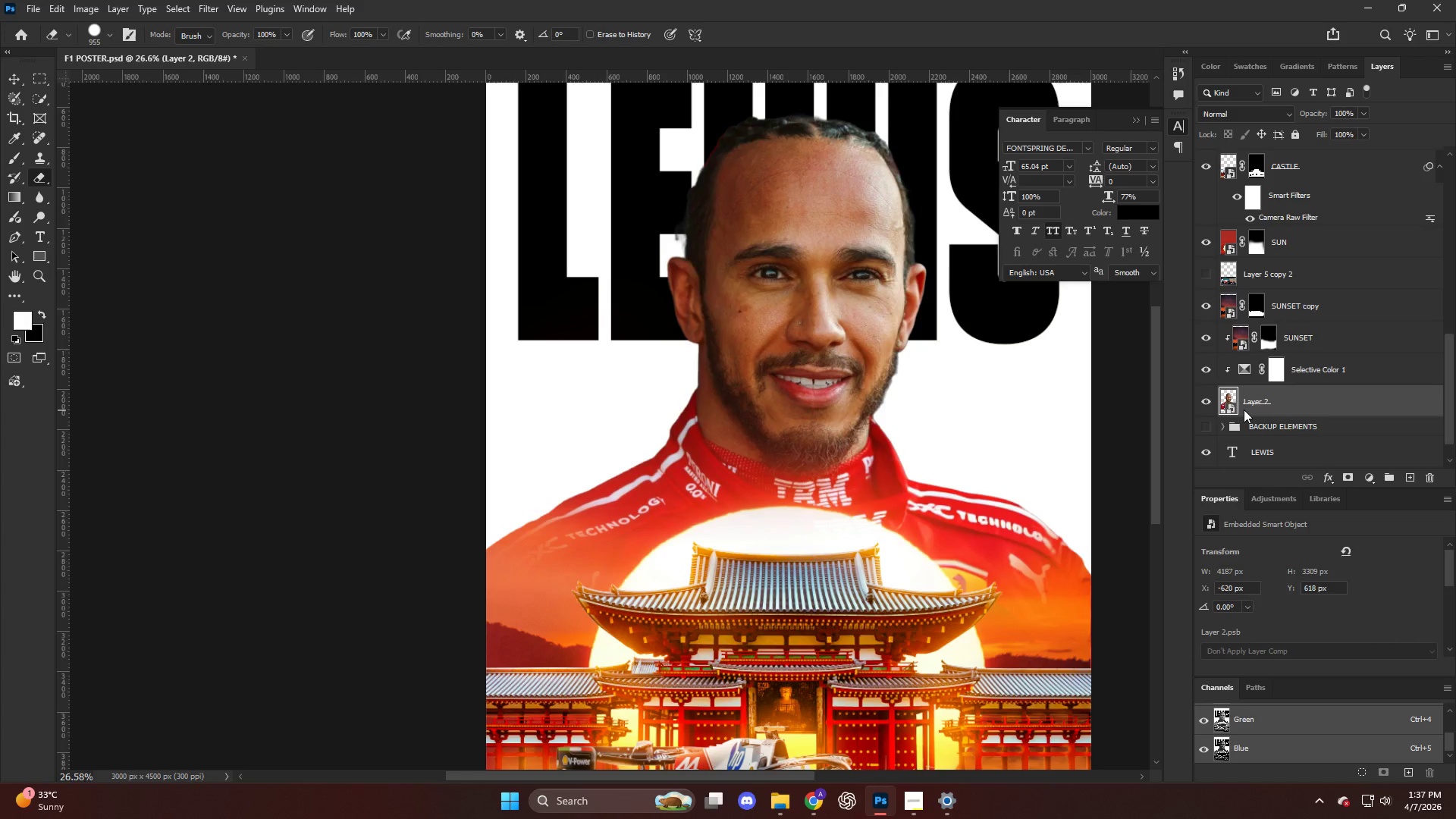 
key(Control+Shift+ShiftLeft)
 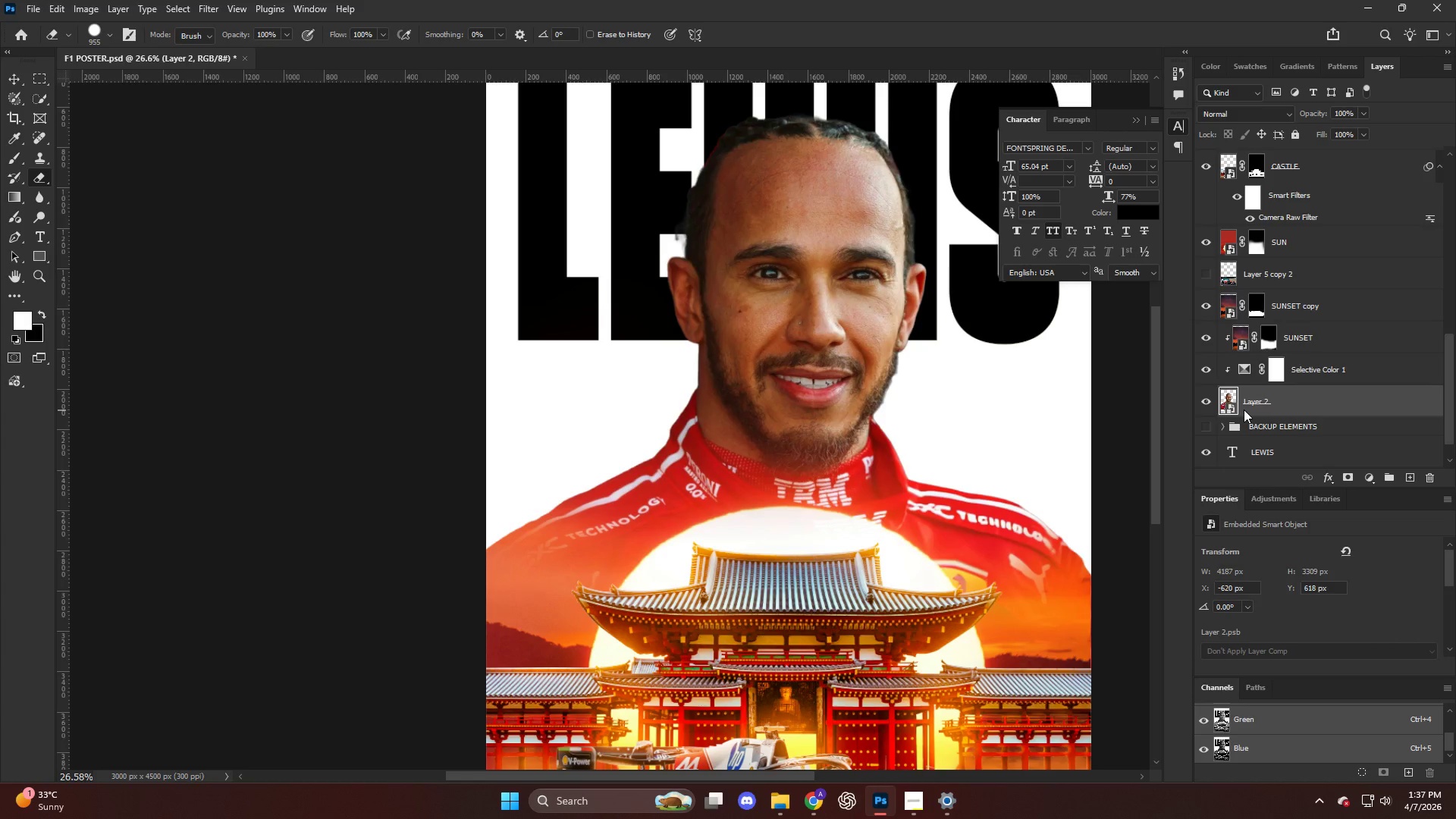 
key(Control+Shift+A)
 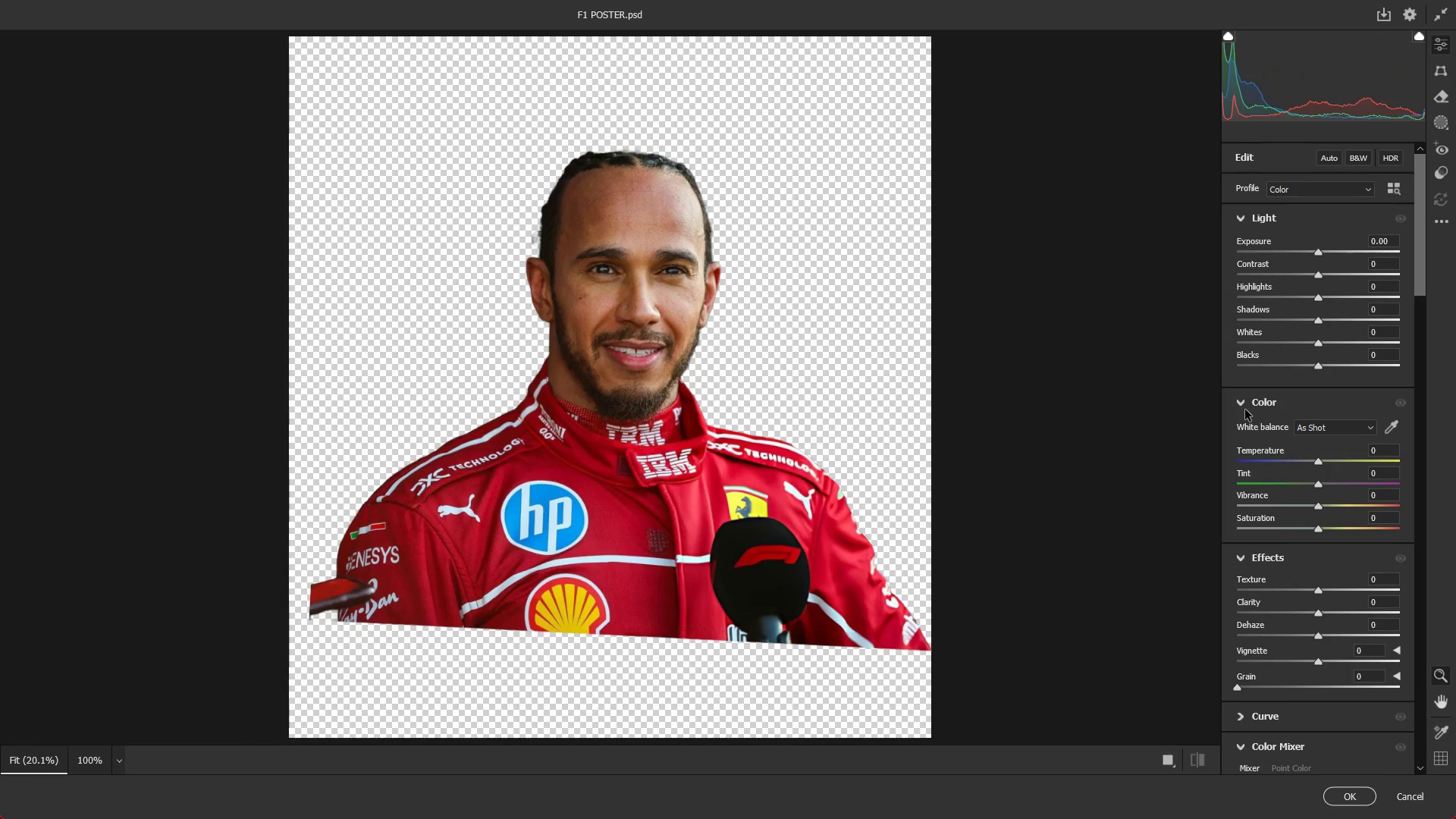 
wait(31.67)
 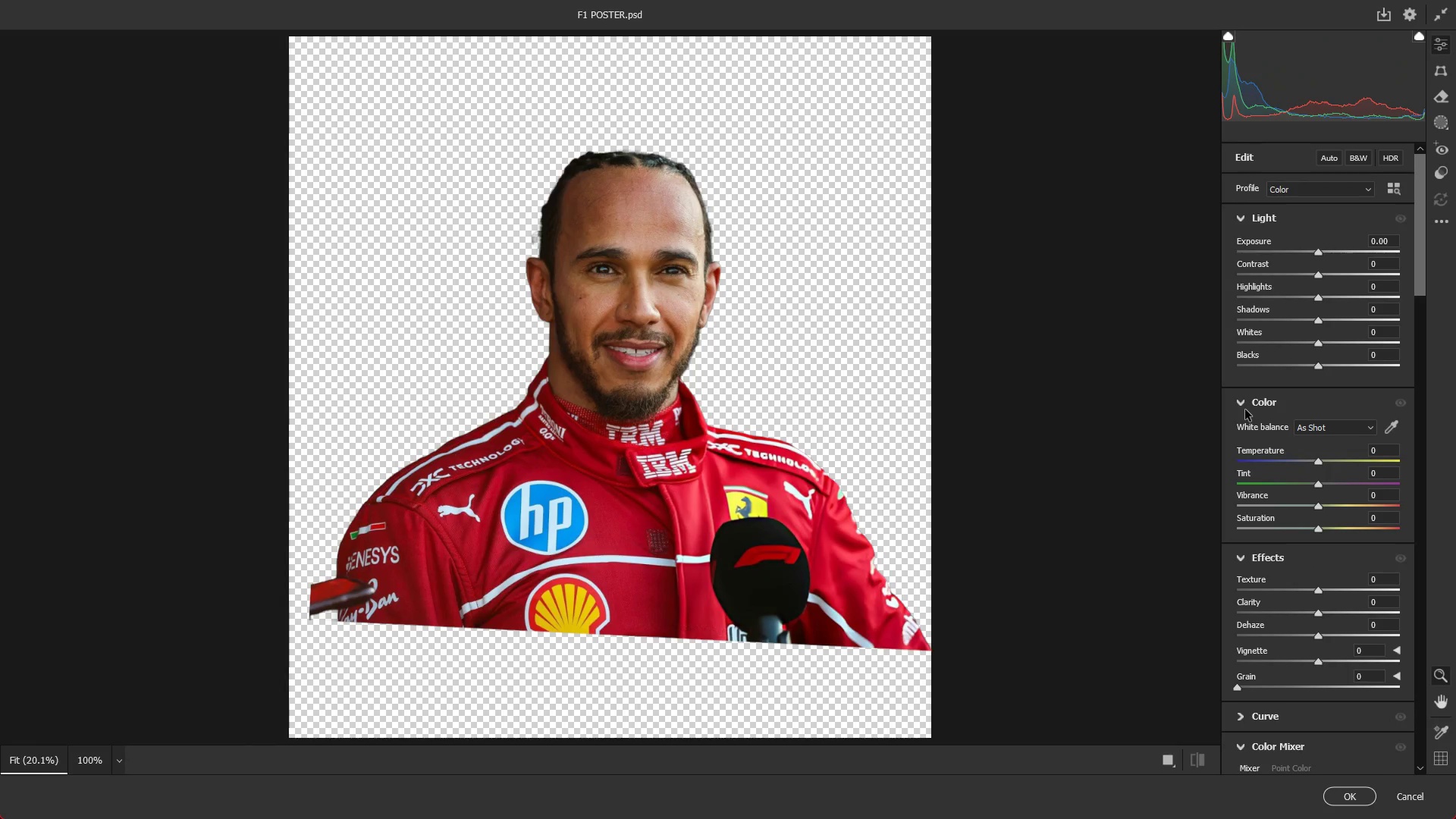 
scroll: coordinate [1322, 612], scroll_direction: down, amount: 3.0
 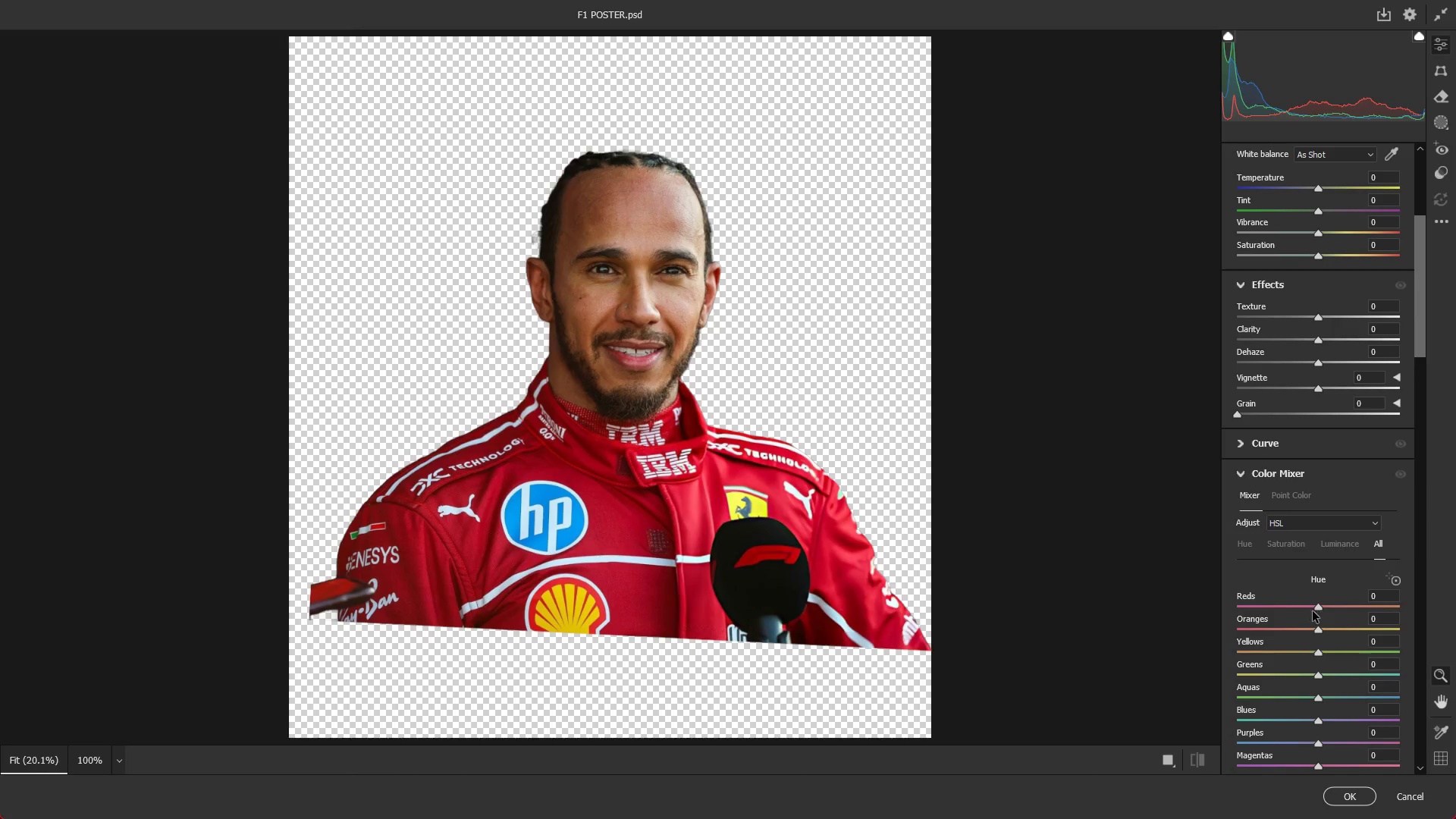 
wait(5.48)
 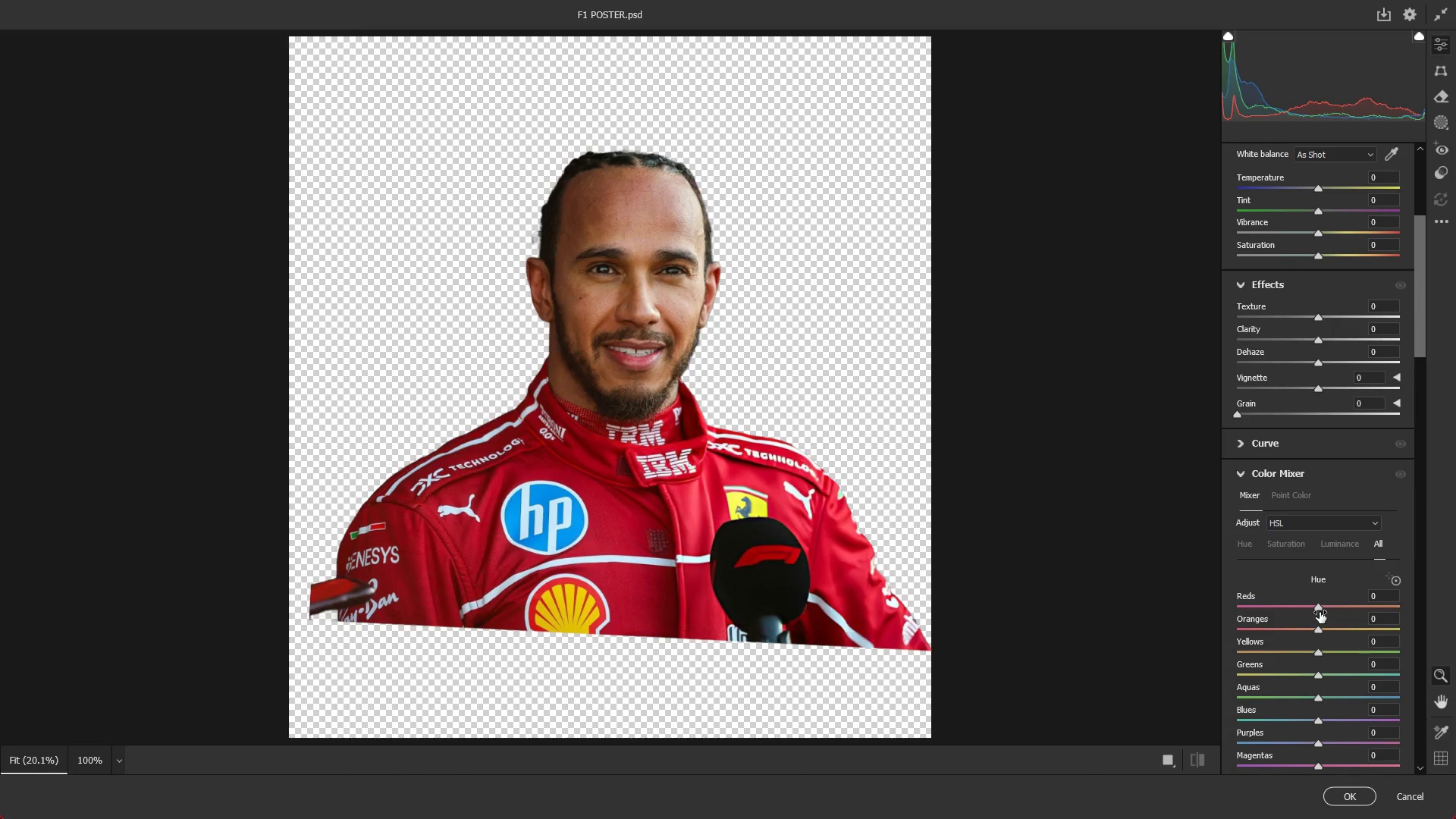 
left_click([669, 422])
 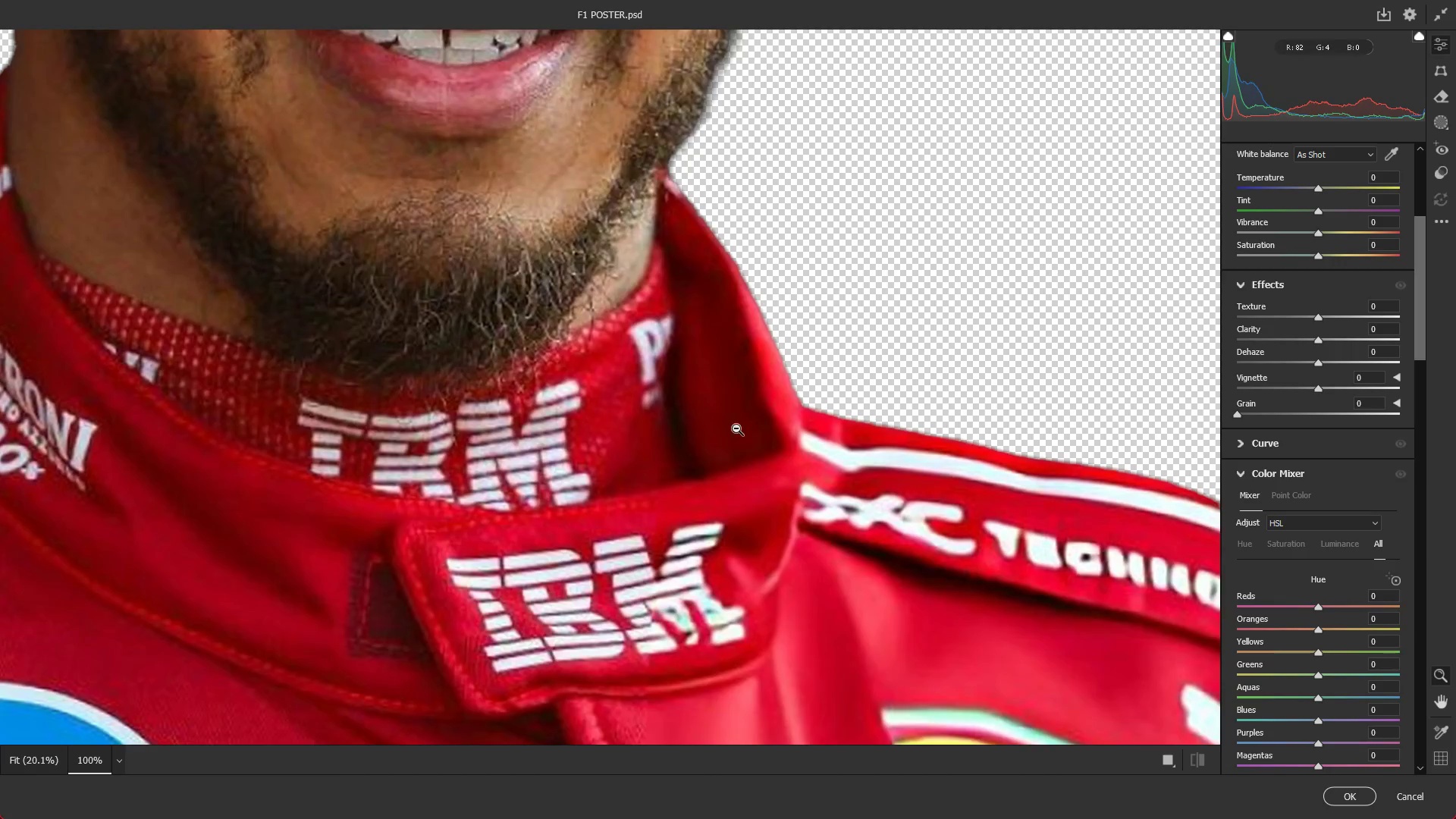 
key(Alt+AltLeft)
 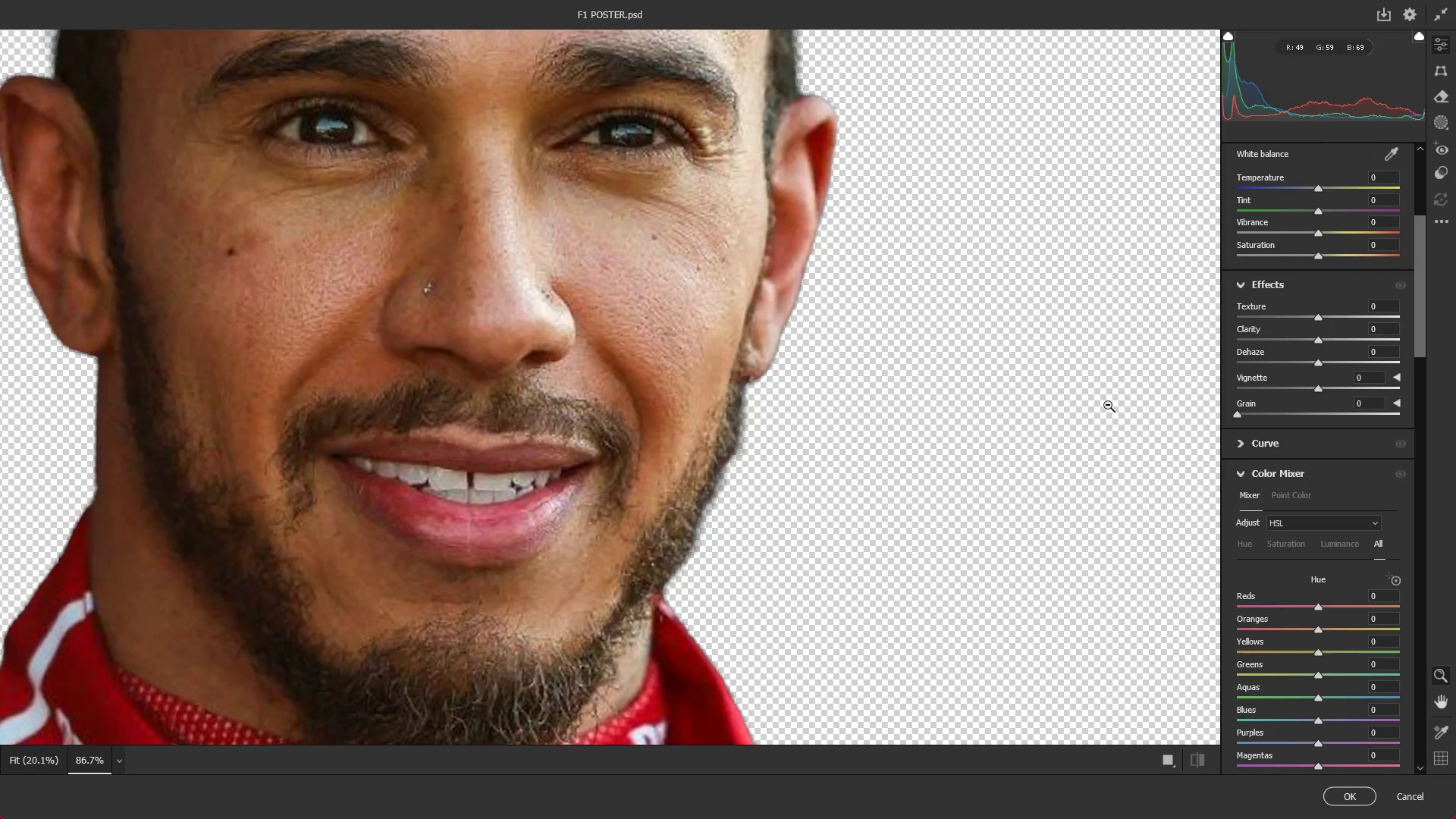 
scroll: coordinate [723, 423], scroll_direction: up, amount: 1.0
 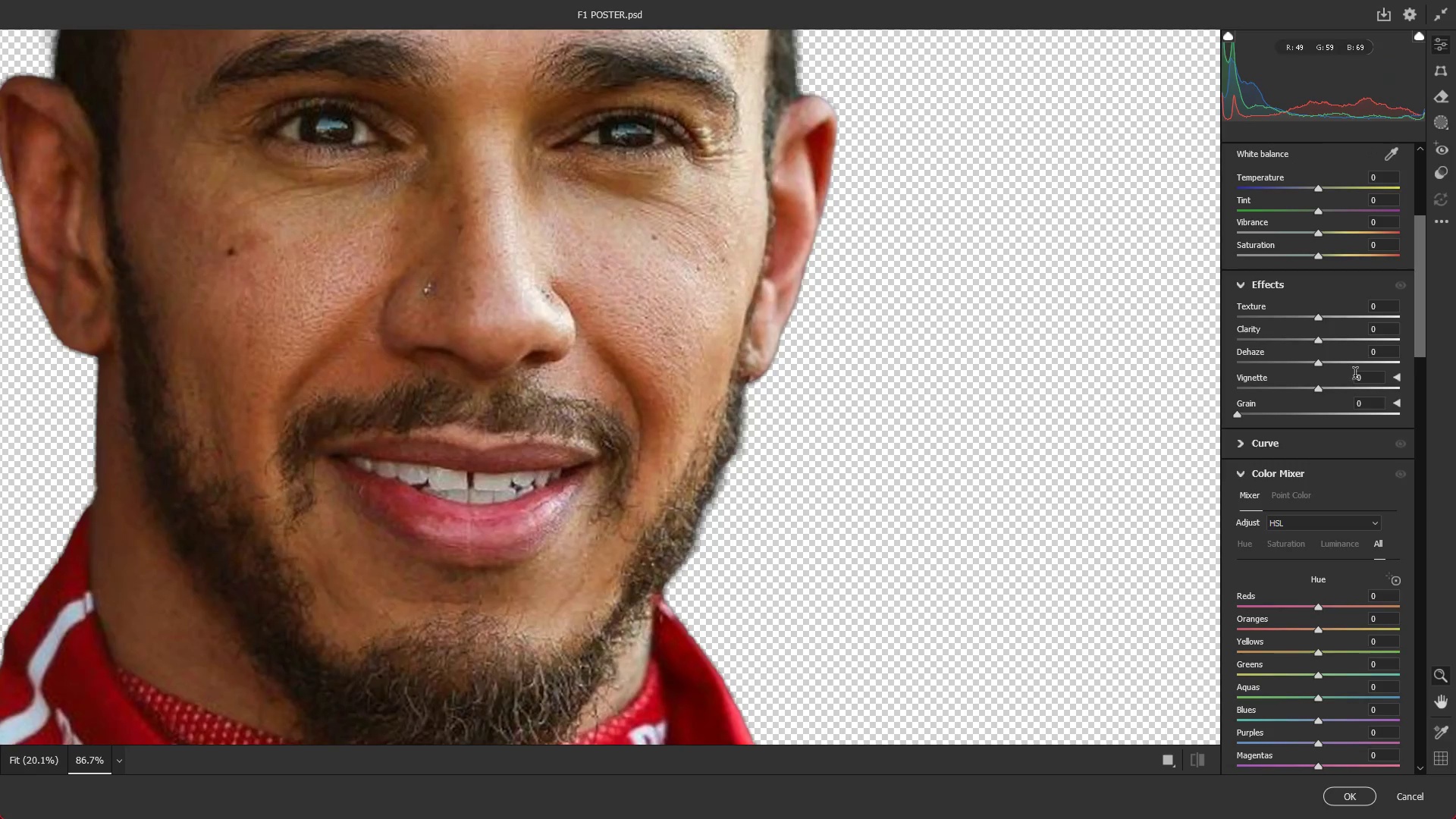 
scroll: coordinate [1260, 405], scroll_direction: down, amount: 13.0
 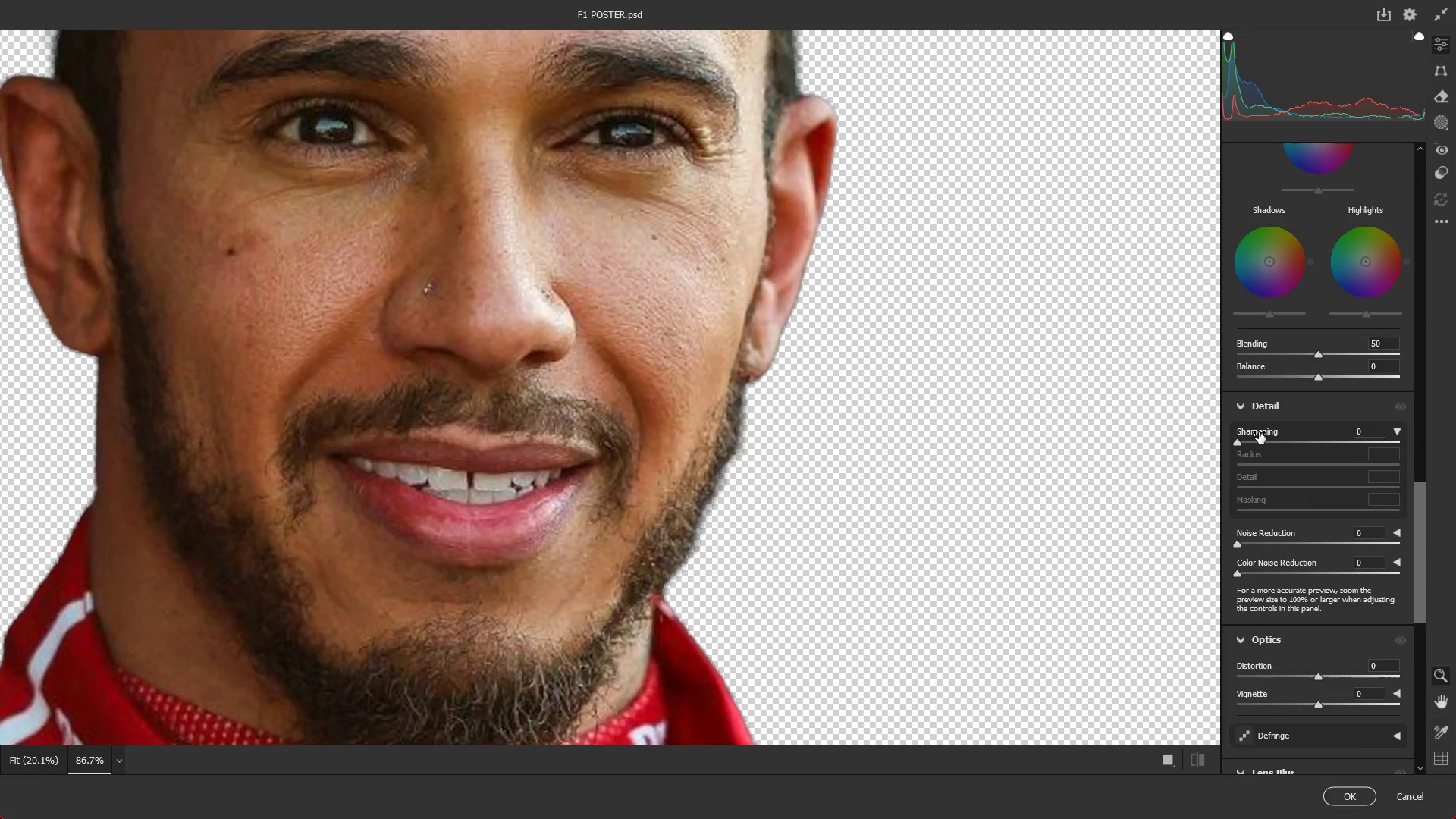 
left_click_drag(start_coordinate=[1260, 431], to_coordinate=[1266, 434])
 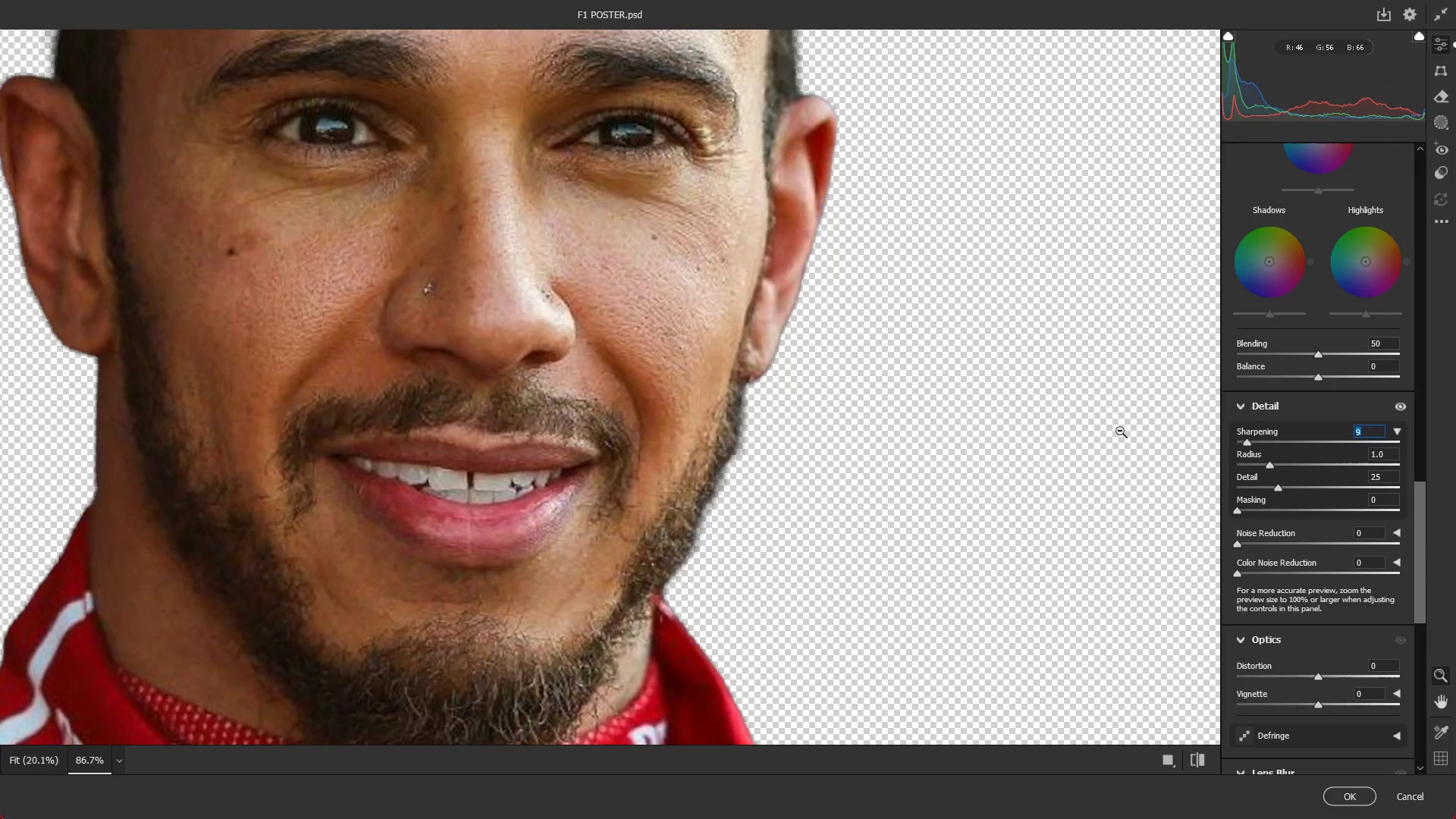 
key(NumpadEnter)
 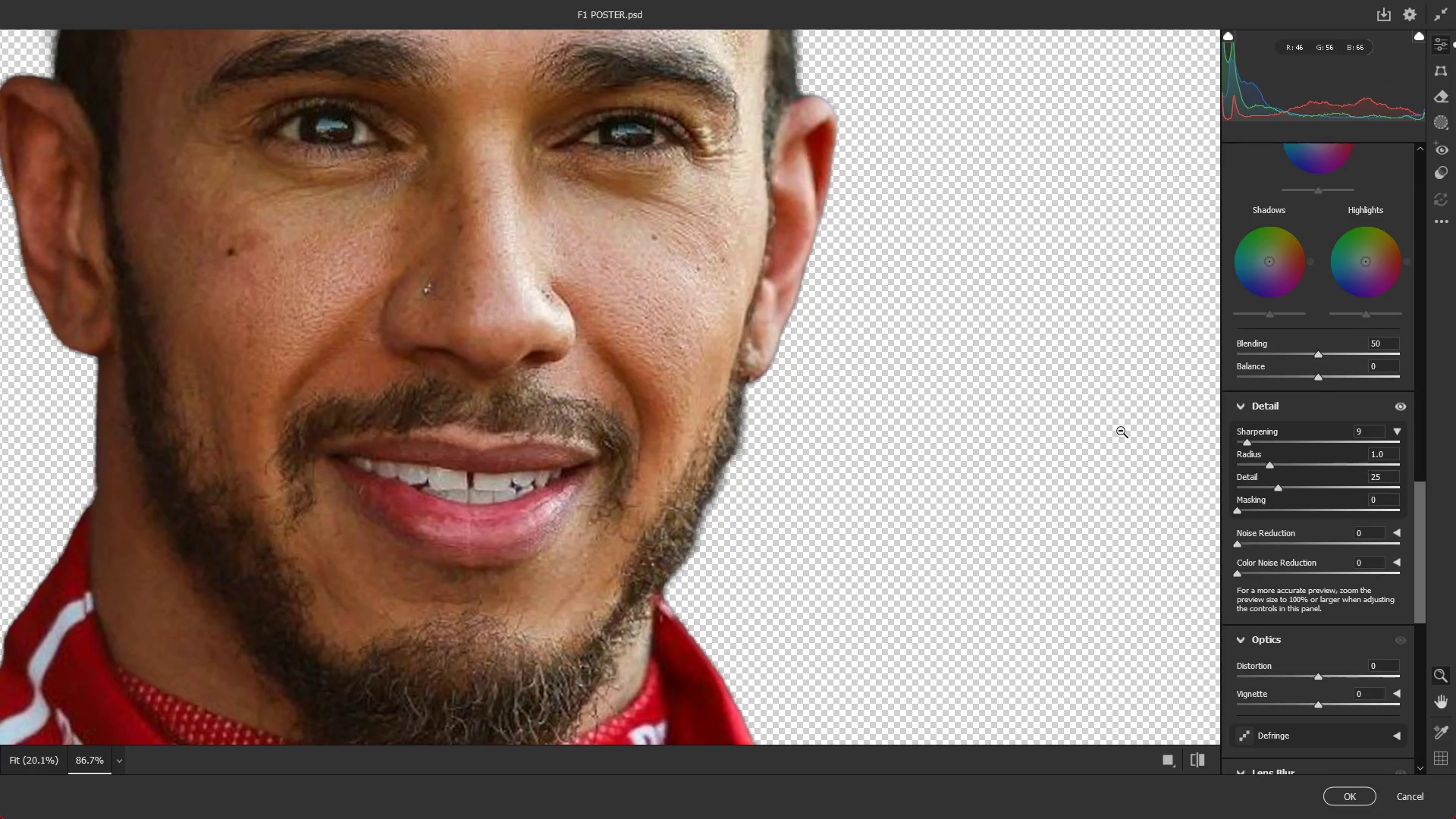 
key(NumpadEnter)
 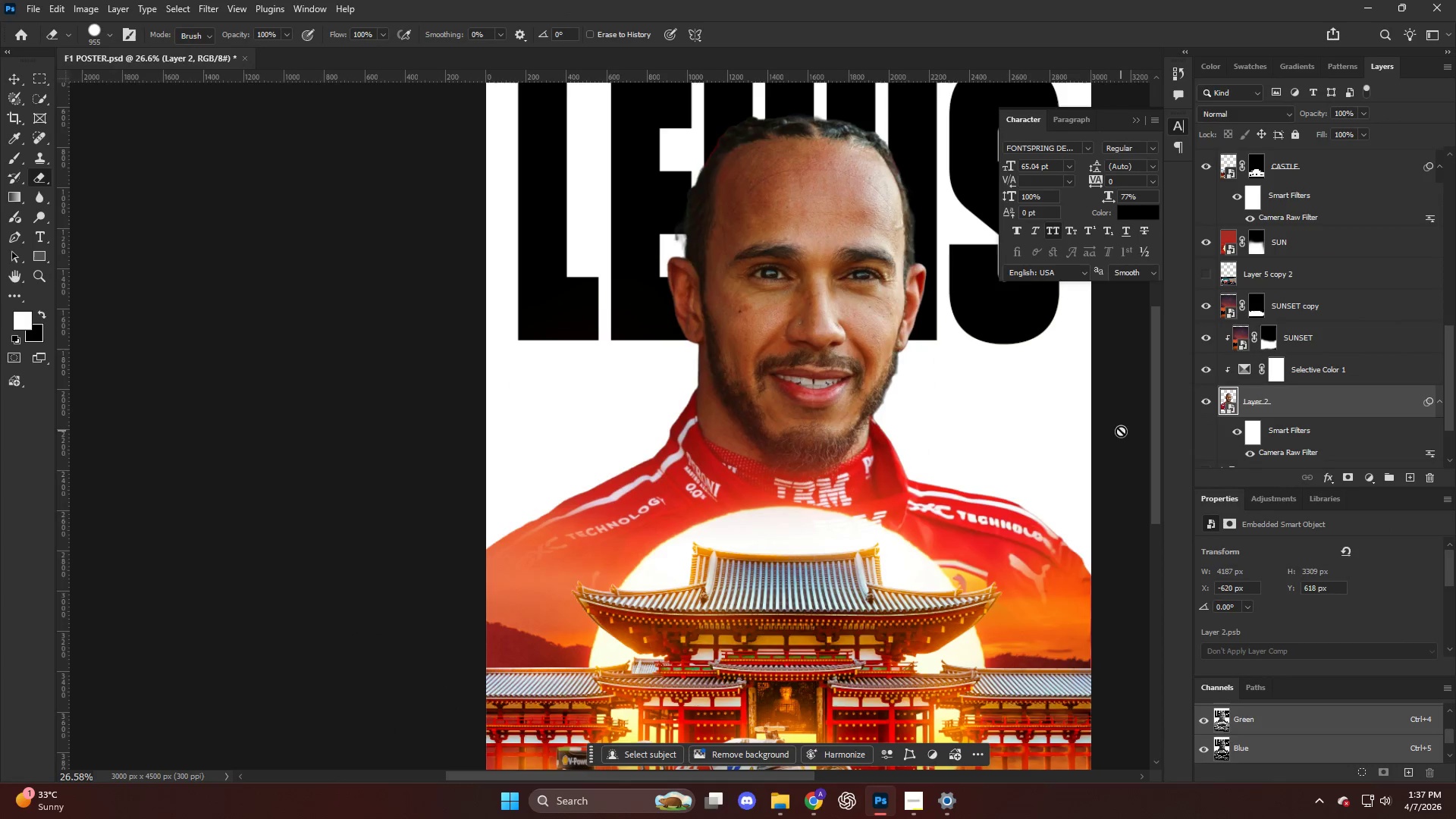 
key(Alt+AltLeft)
 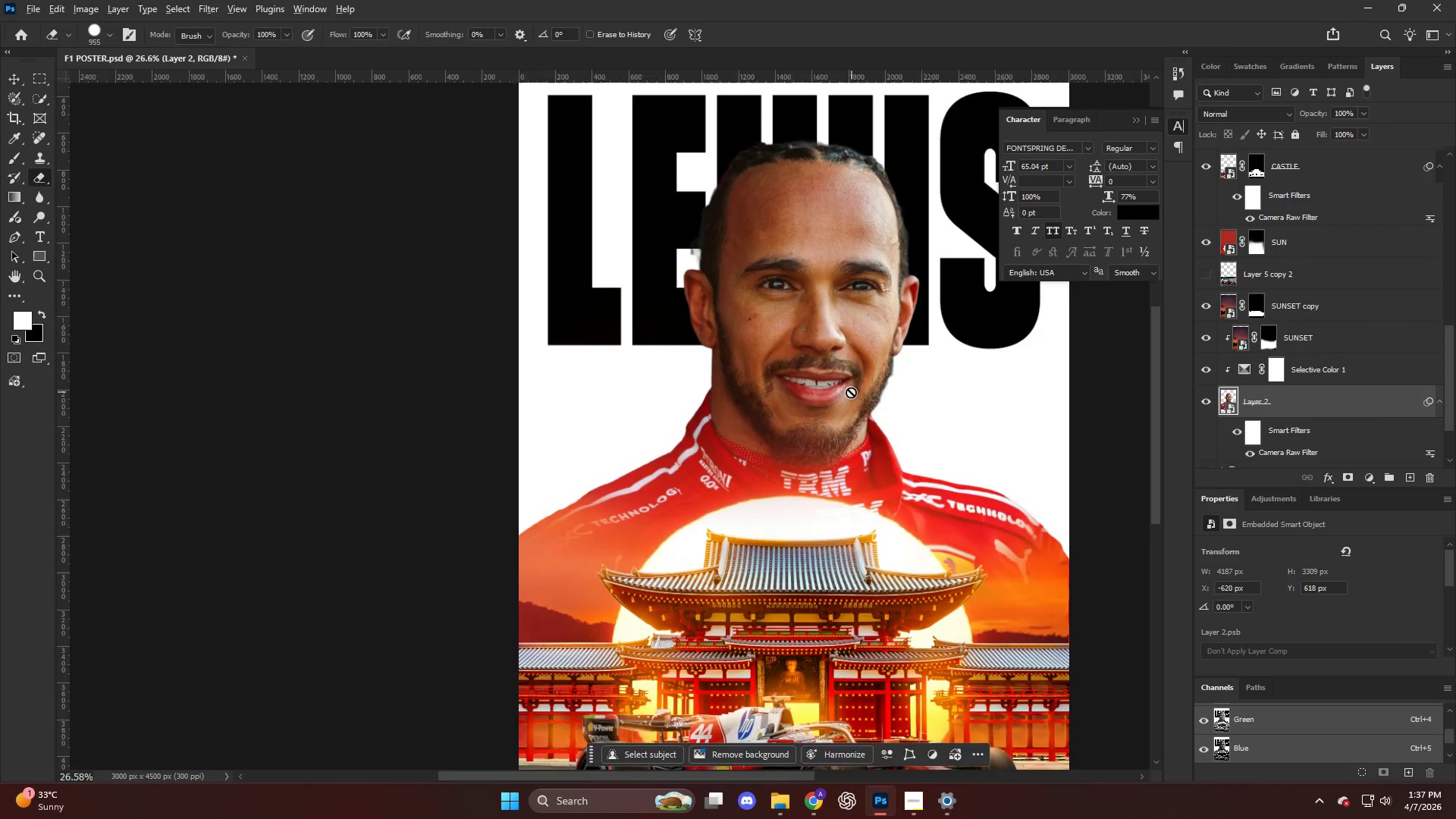 
scroll: coordinate [851, 392], scroll_direction: down, amount: 4.0
 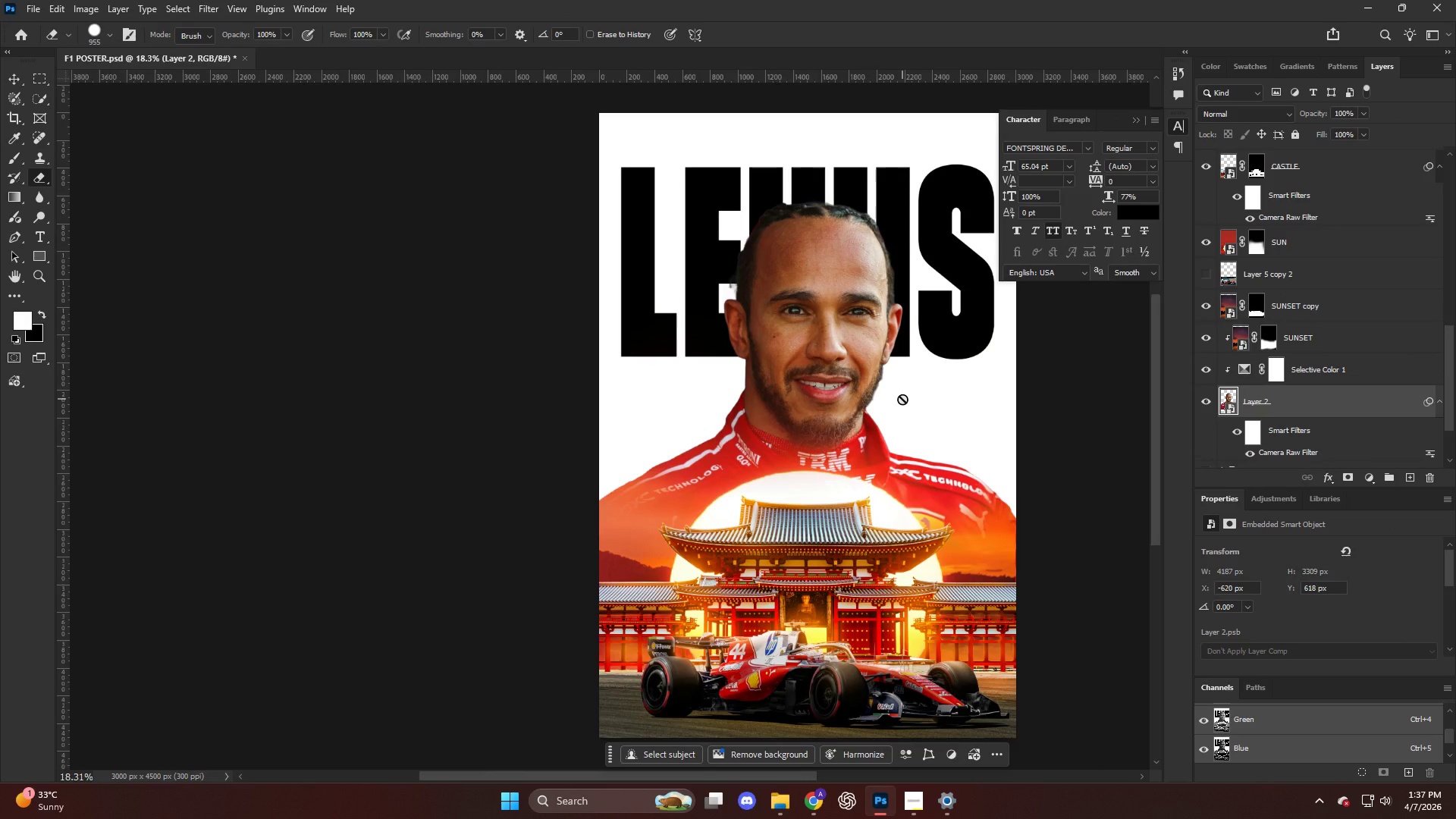 
wait(9.91)
 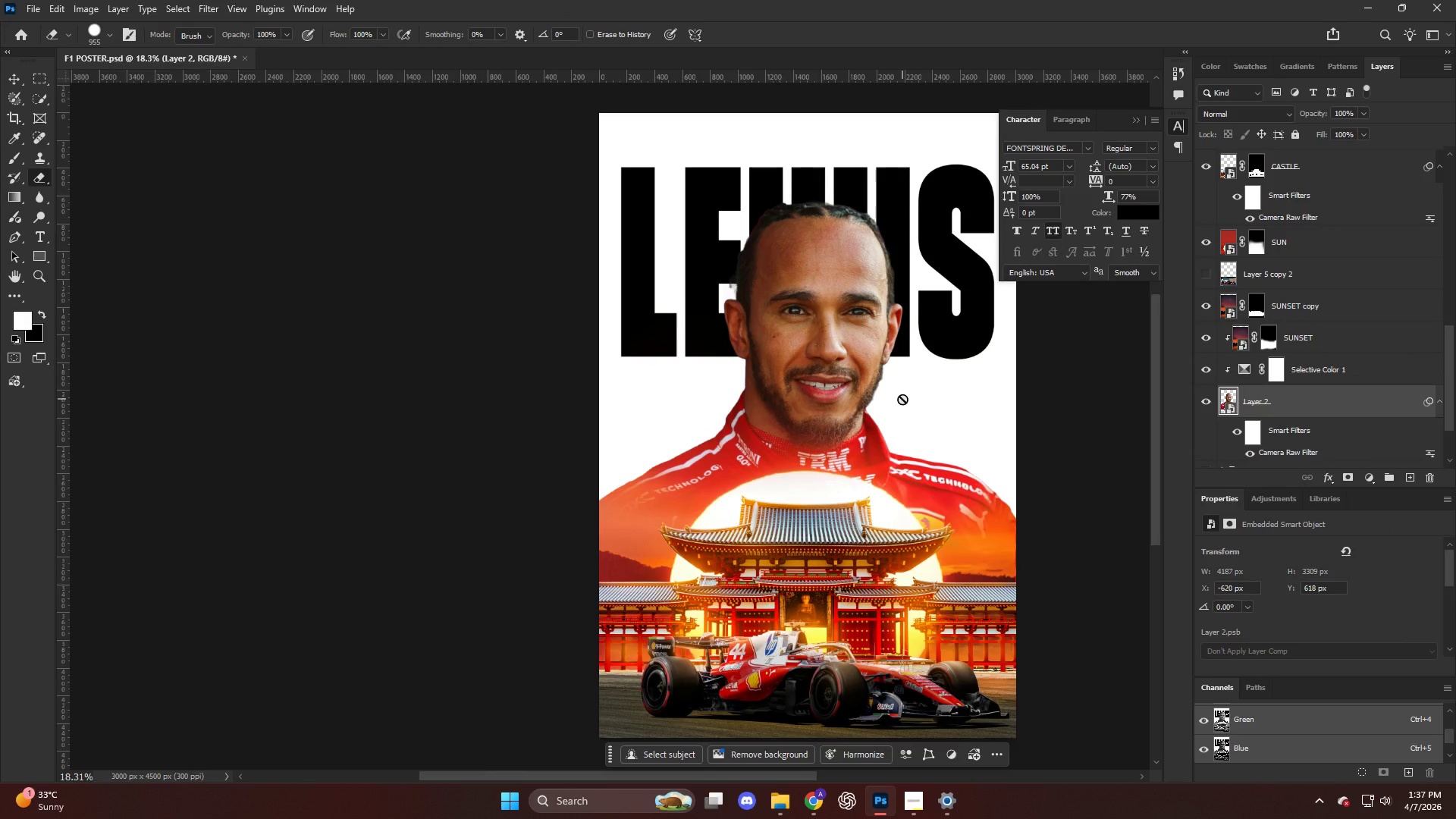 
key(Alt+AltLeft)
 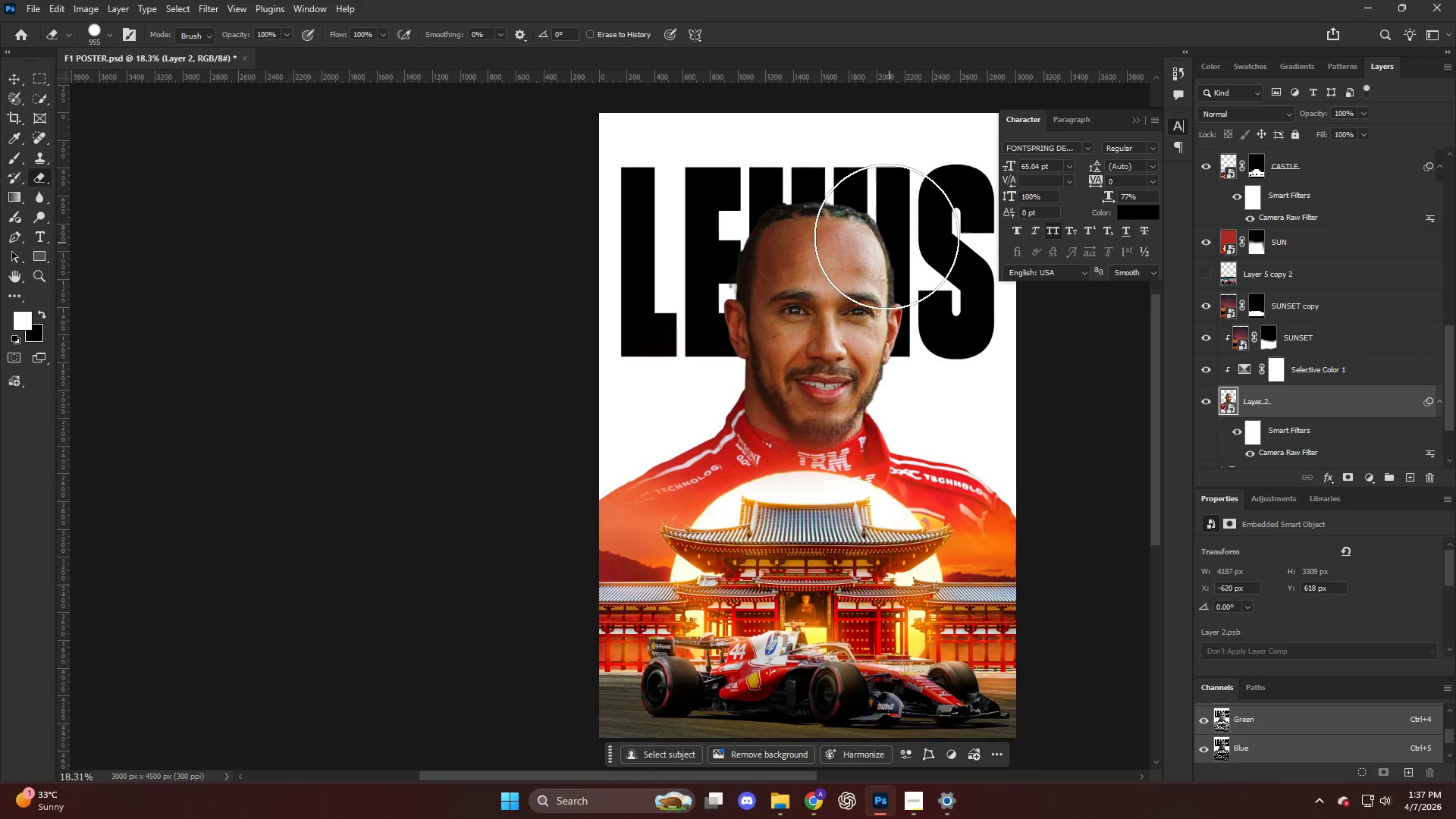 
key(V)
 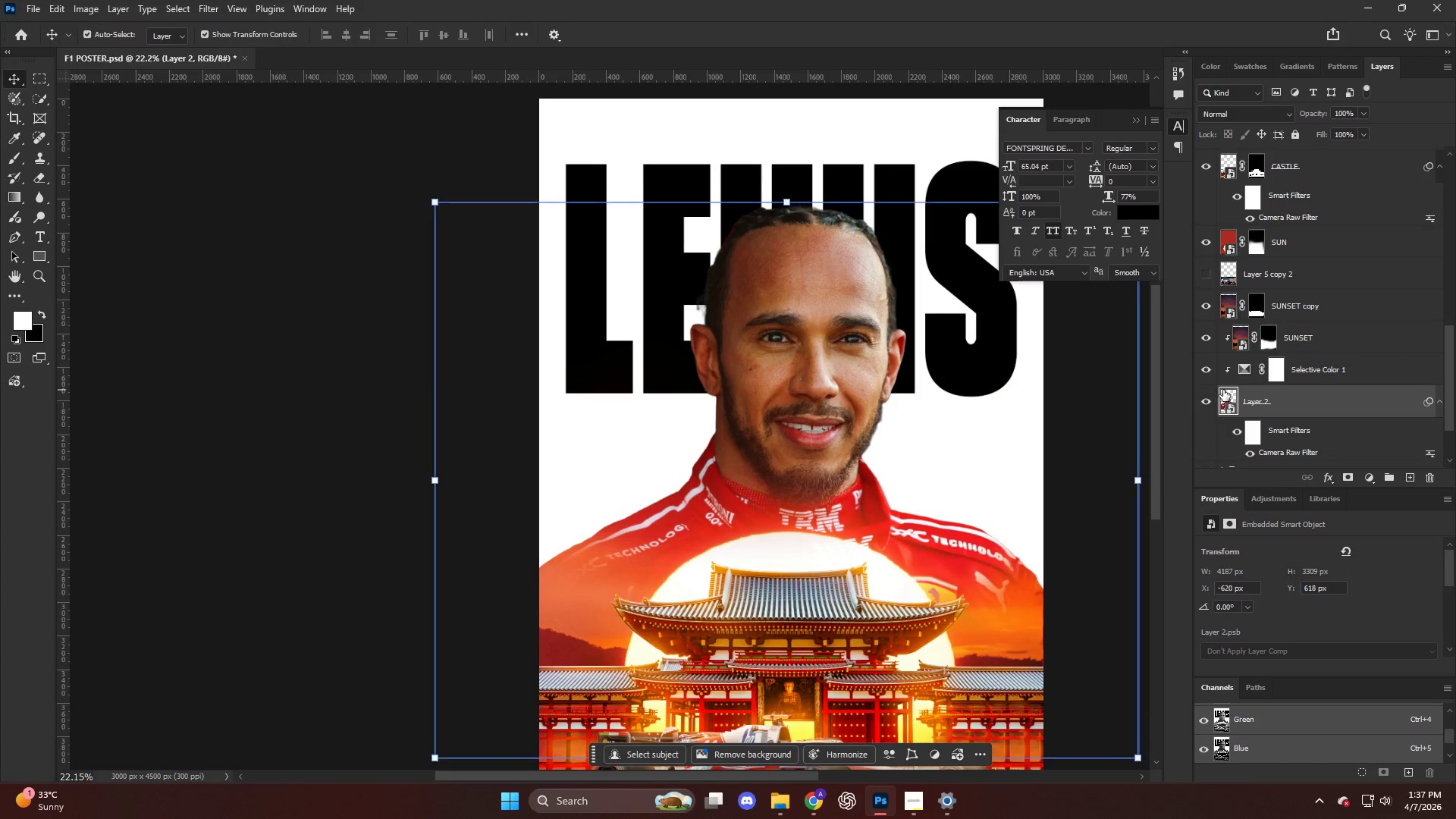 
scroll: coordinate [883, 234], scroll_direction: up, amount: 3.0
 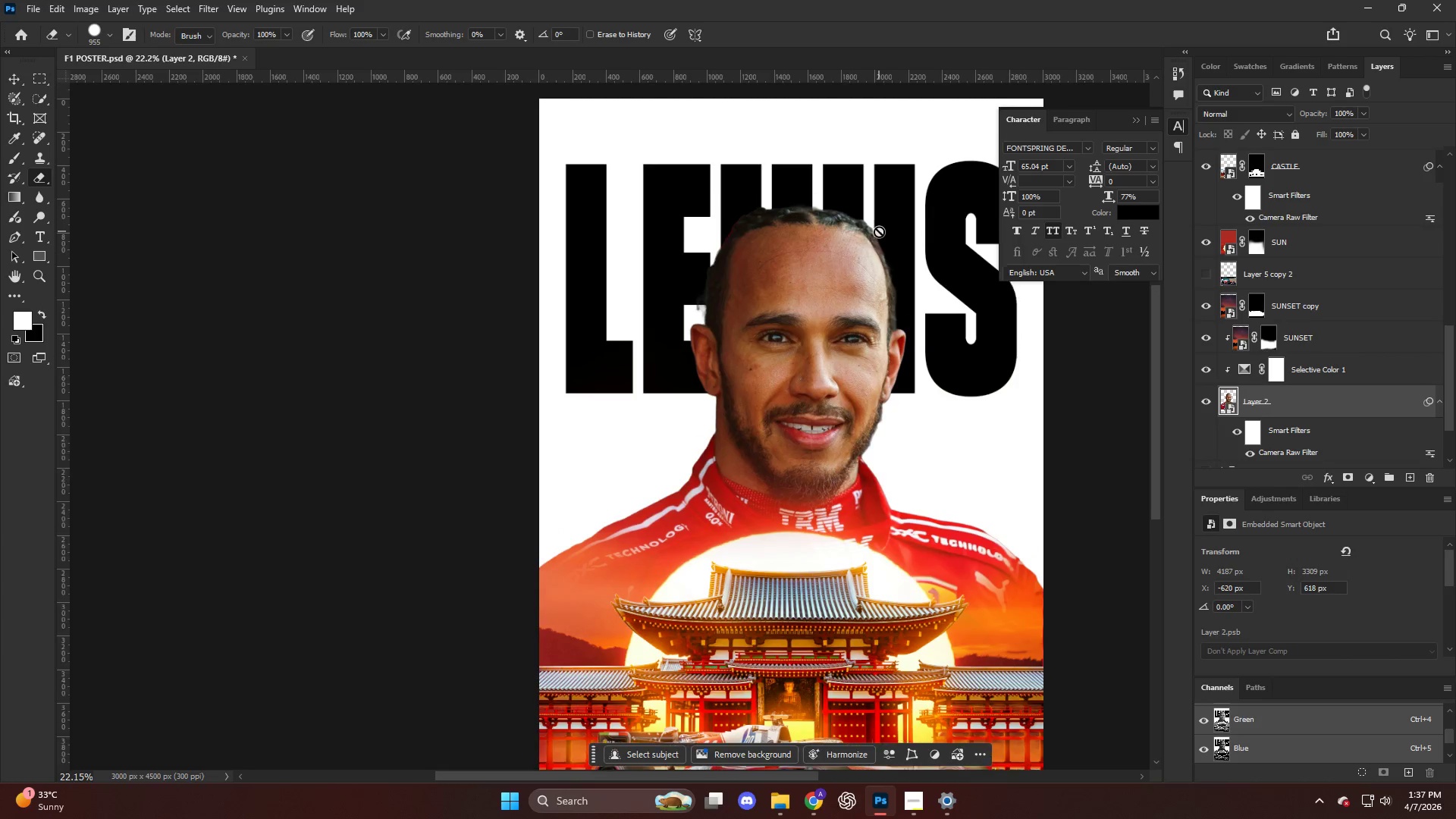 
key(T)
 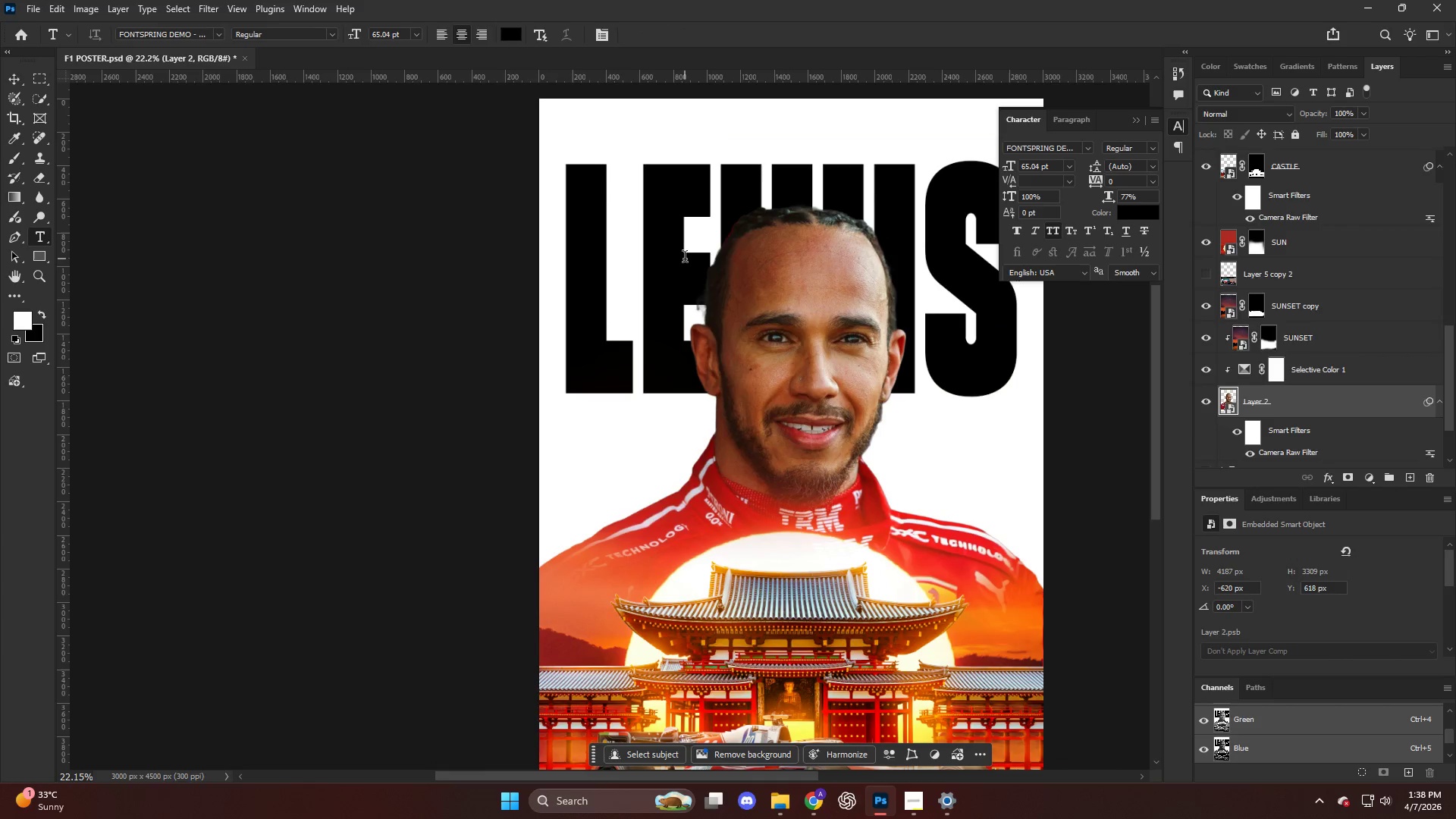 
double_click([685, 259])
 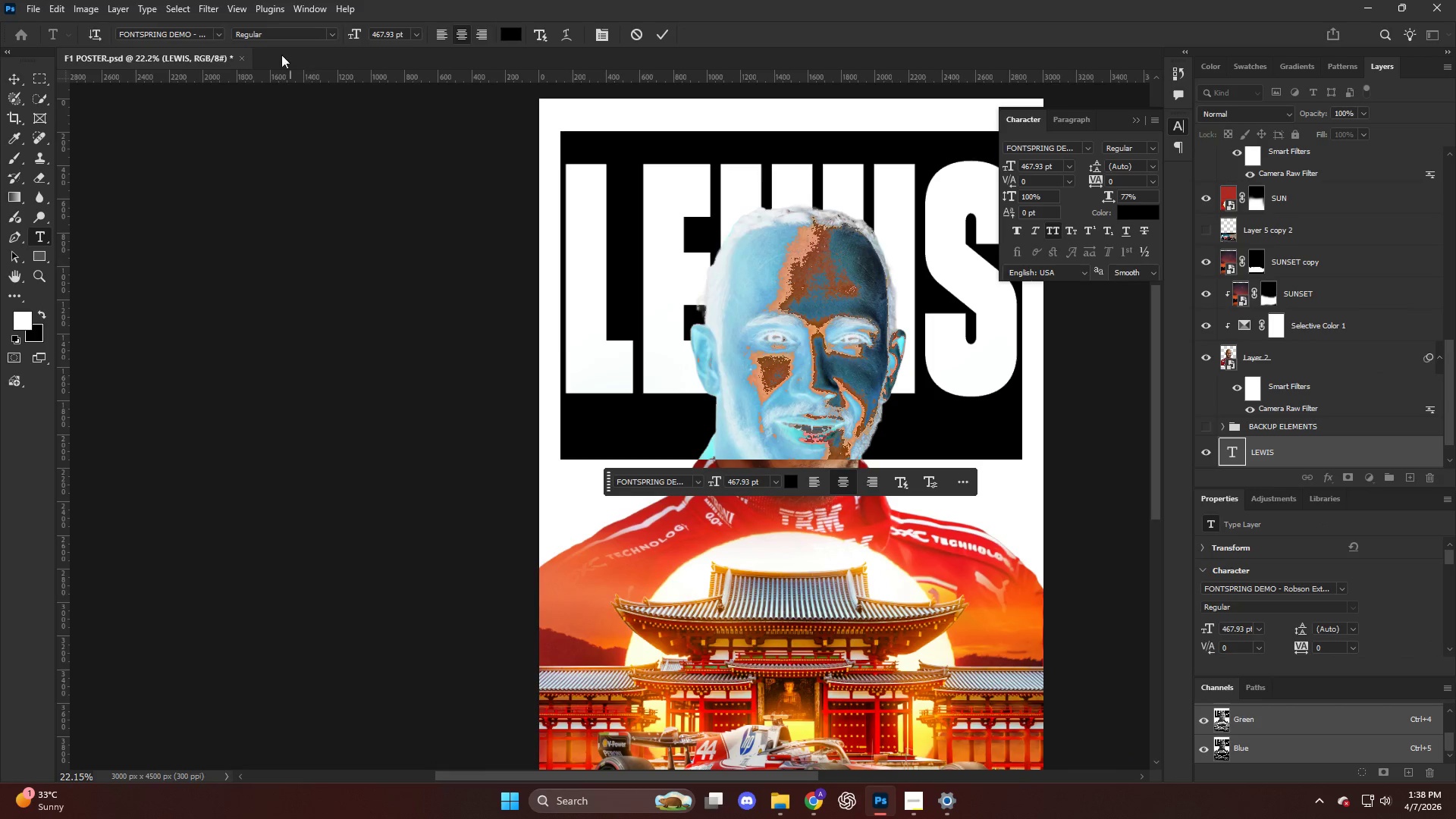 
left_click([217, 33])
 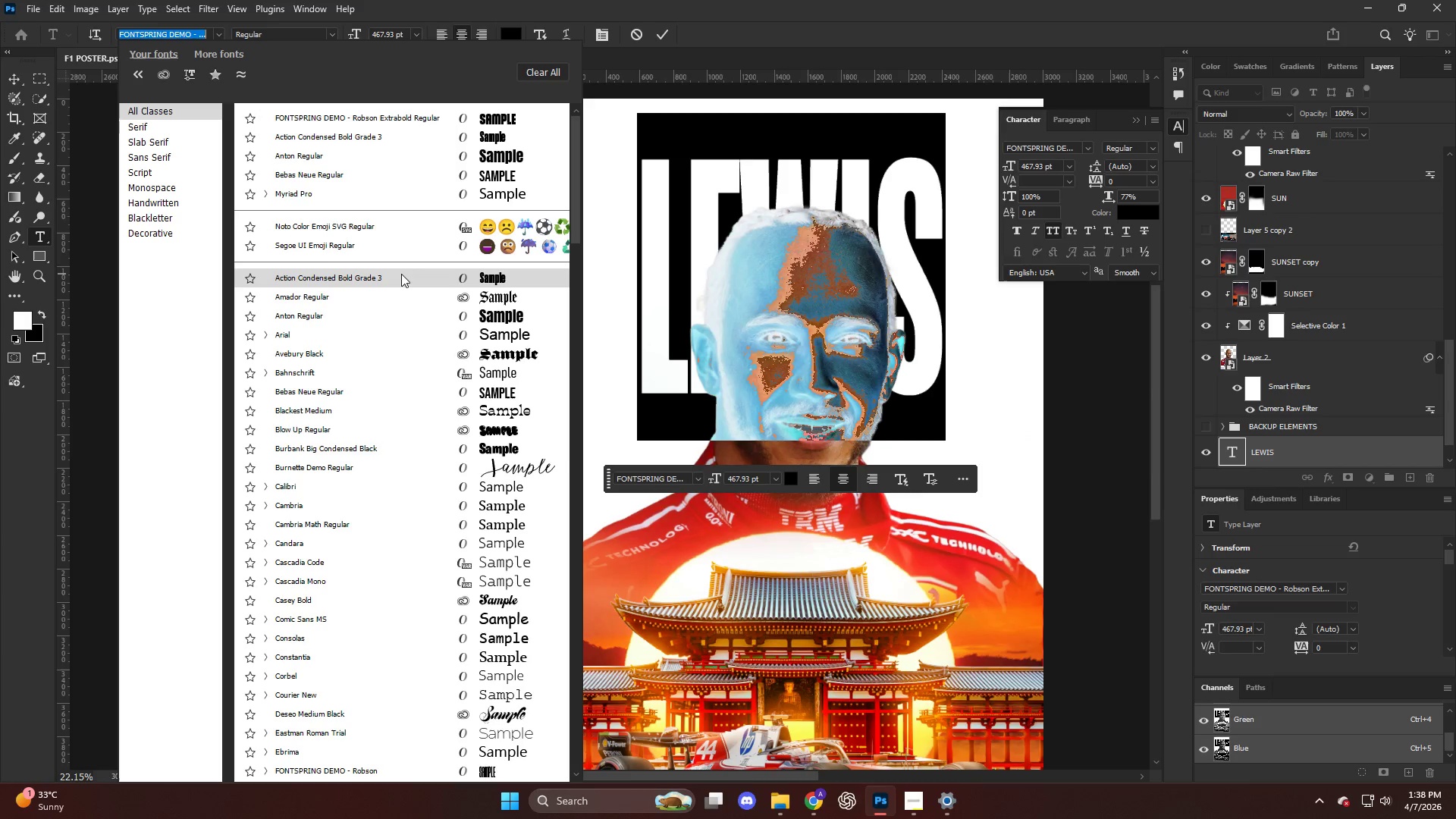 
wait(8.72)
 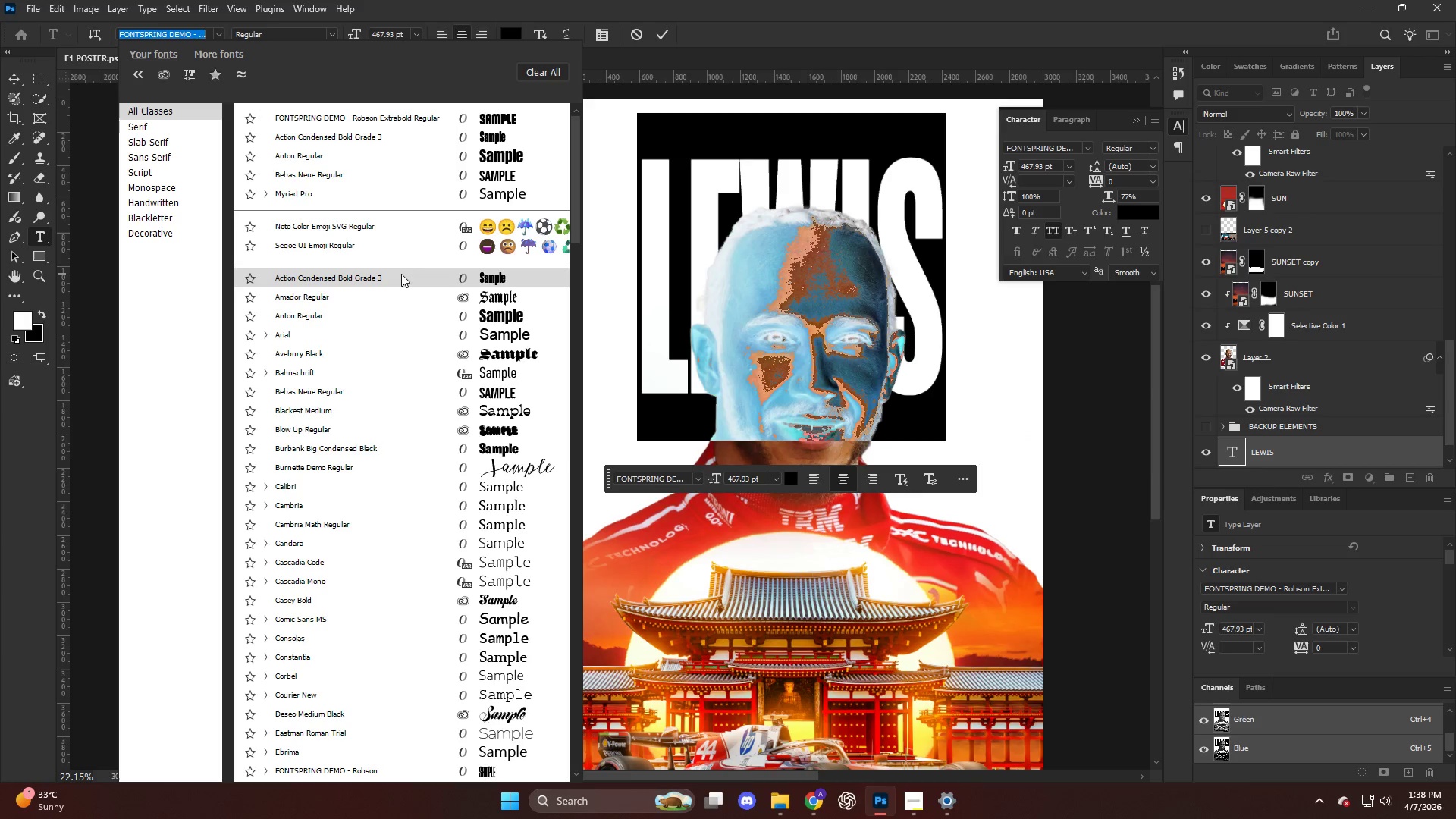 
left_click([408, 322])
 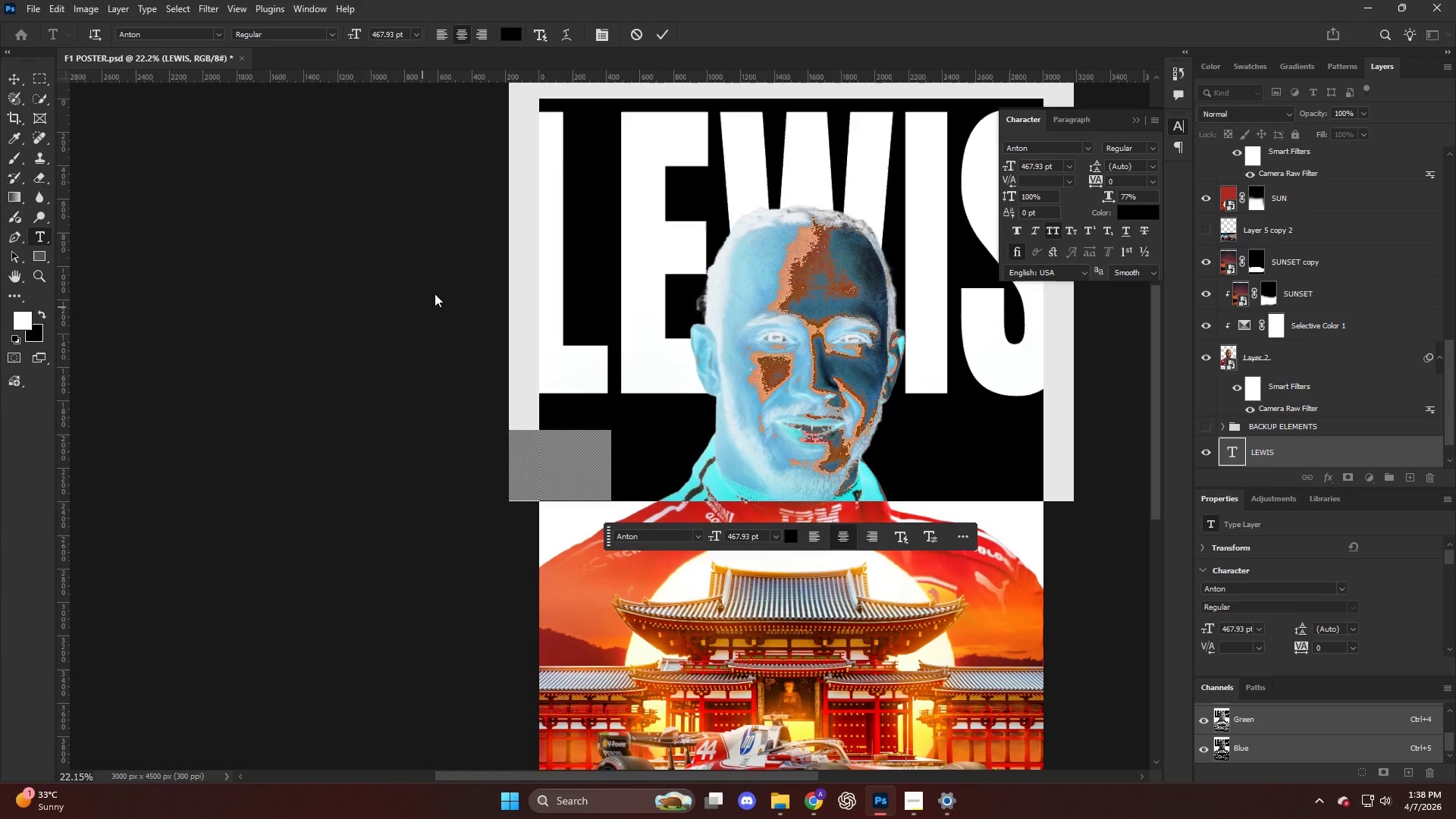 
key(NumpadEnter)
 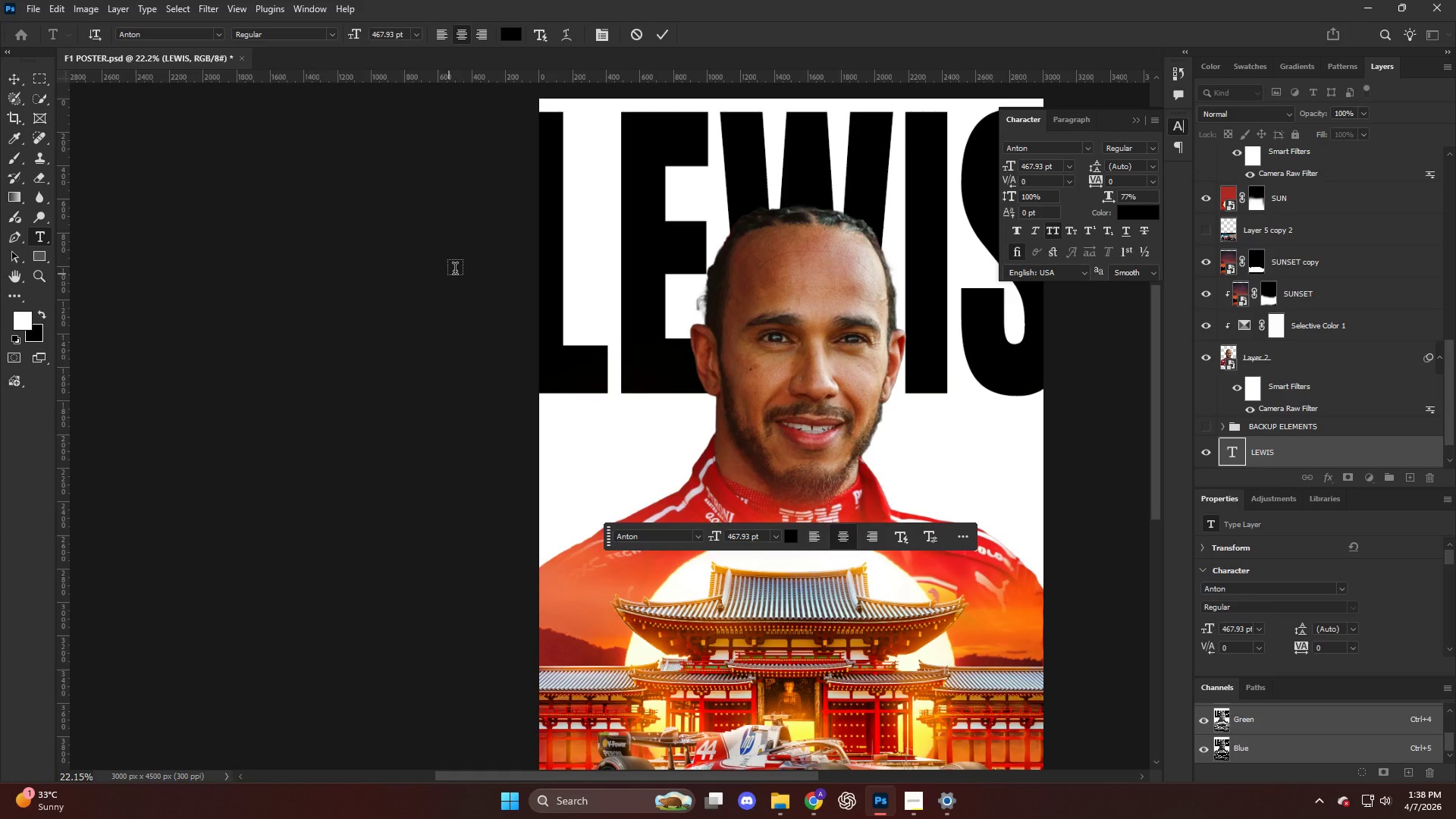 
key(Alt+AltLeft)
 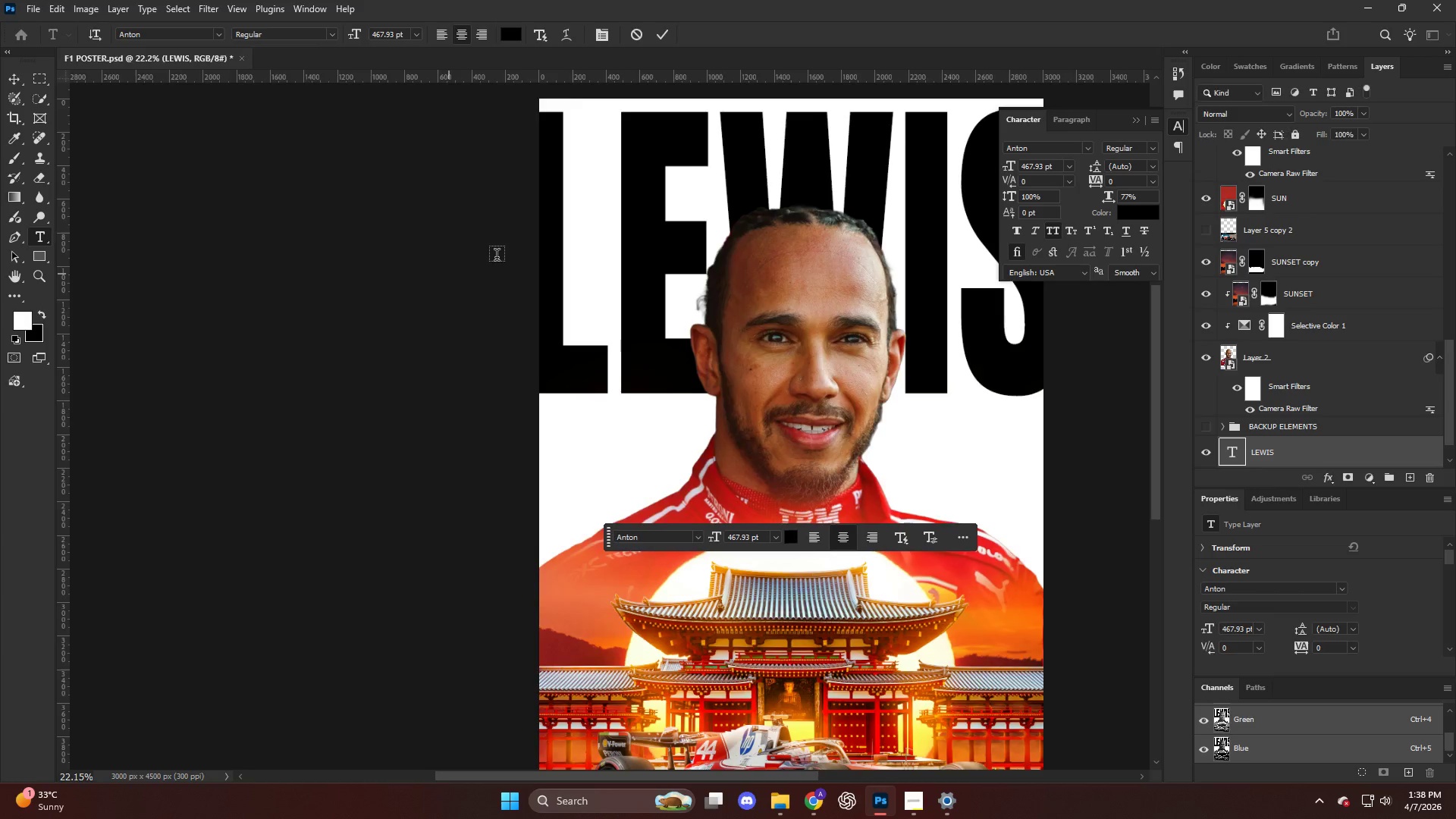 
scroll: coordinate [495, 257], scroll_direction: down, amount: 4.0
 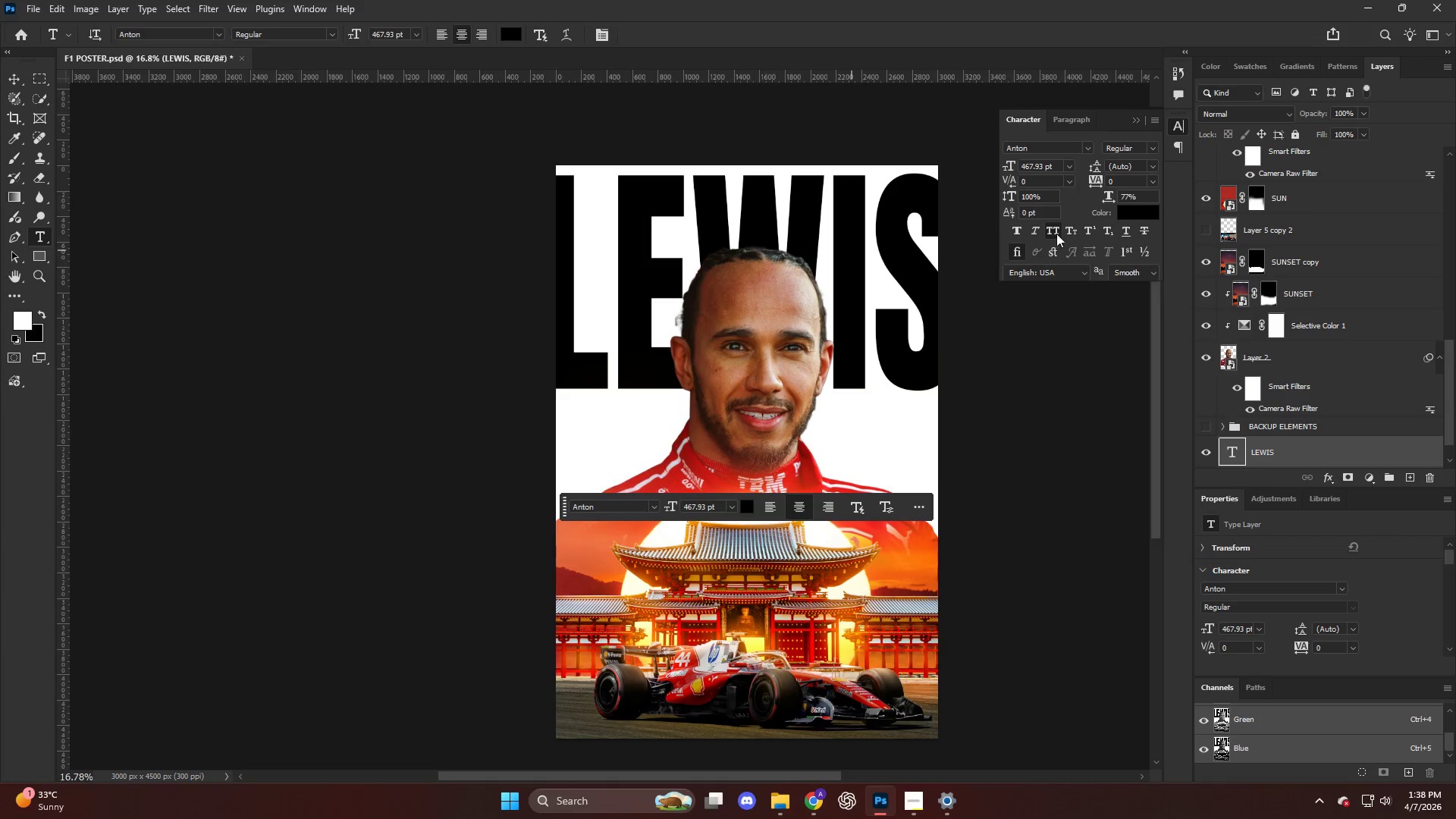 
key(Control+T)
 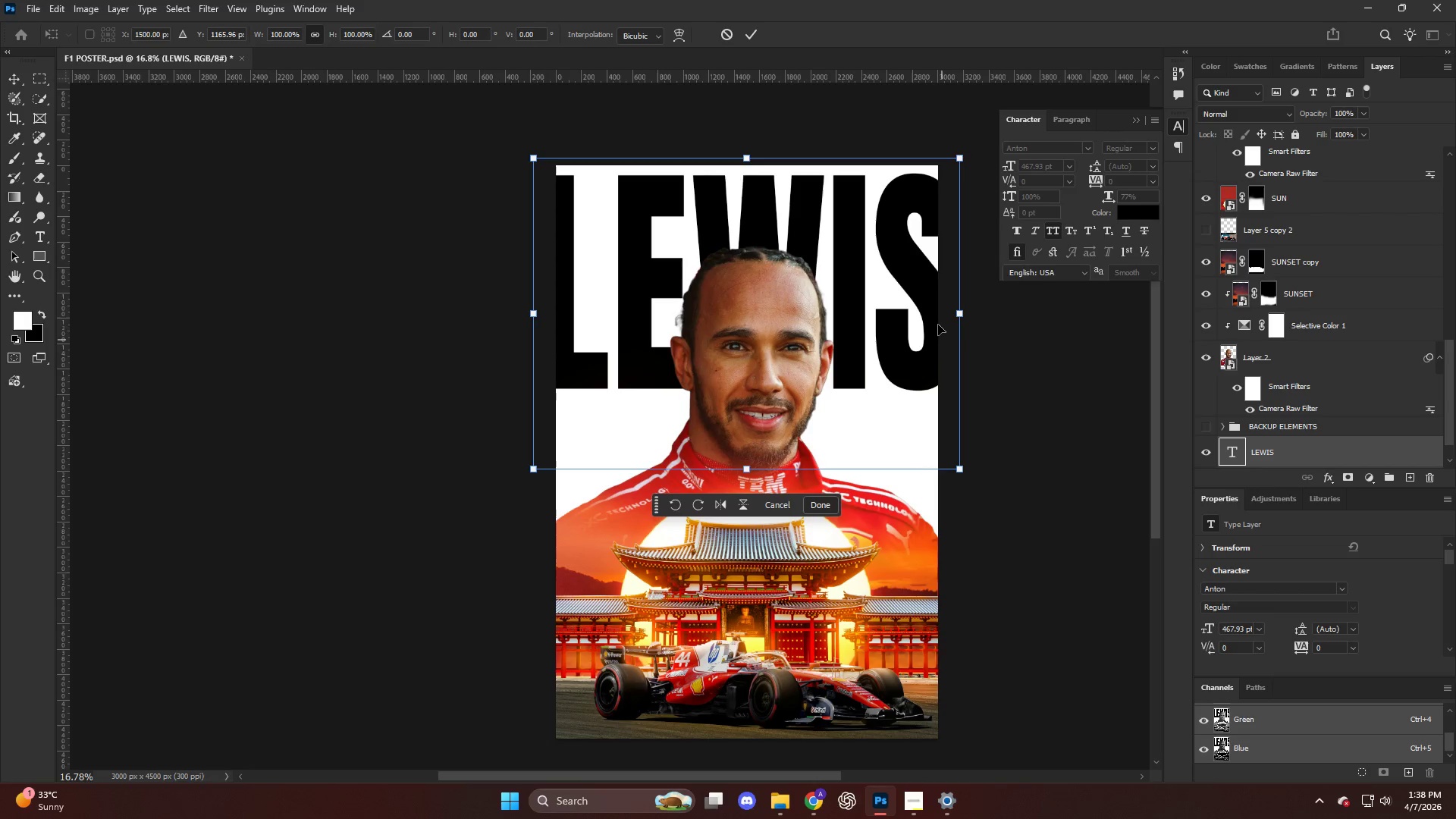 
hold_key(key=AltLeft, duration=2.36)
left_click_drag(start_coordinate=[964, 318], to_coordinate=[934, 320])
 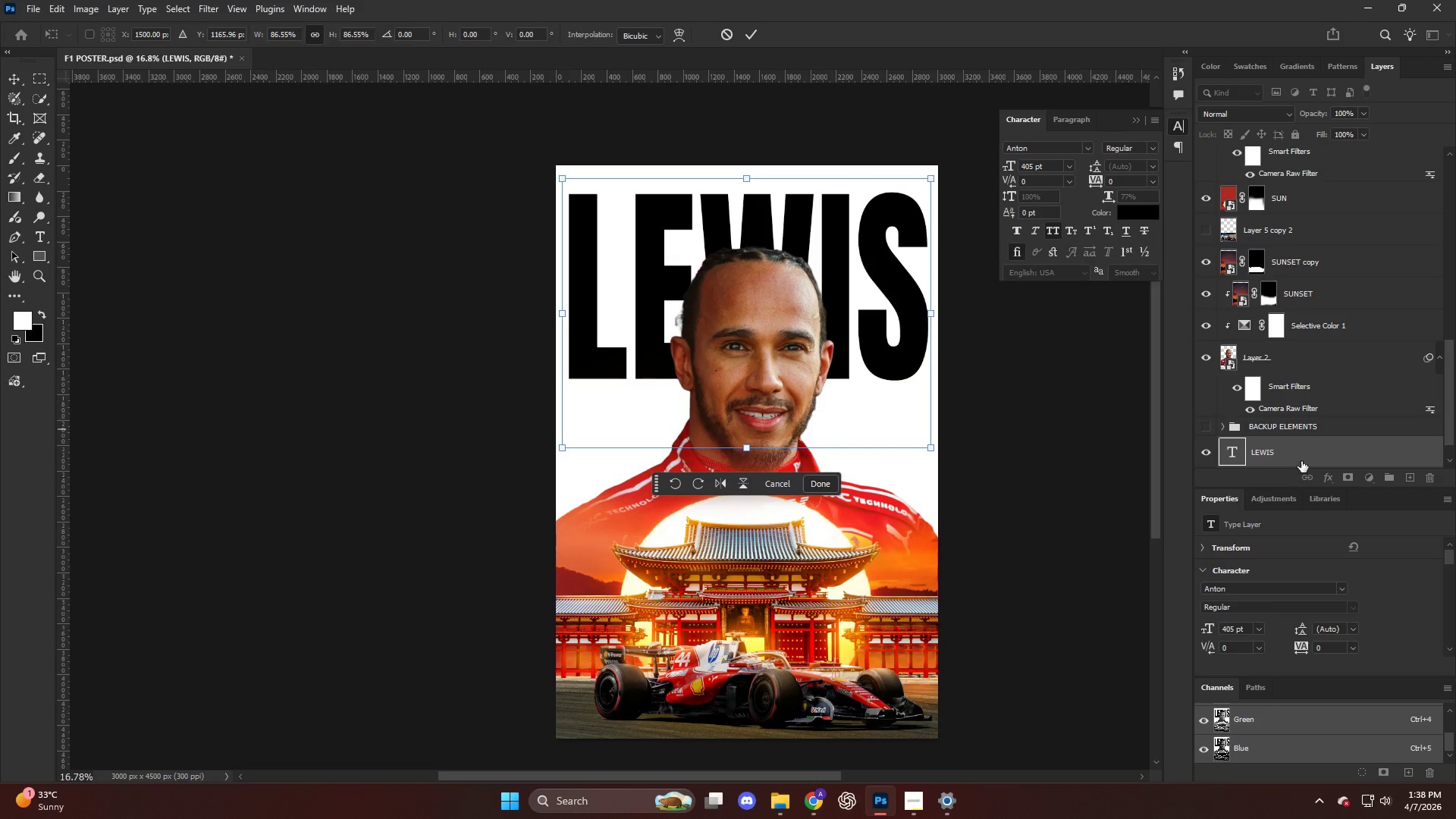 
left_click([1302, 467])
 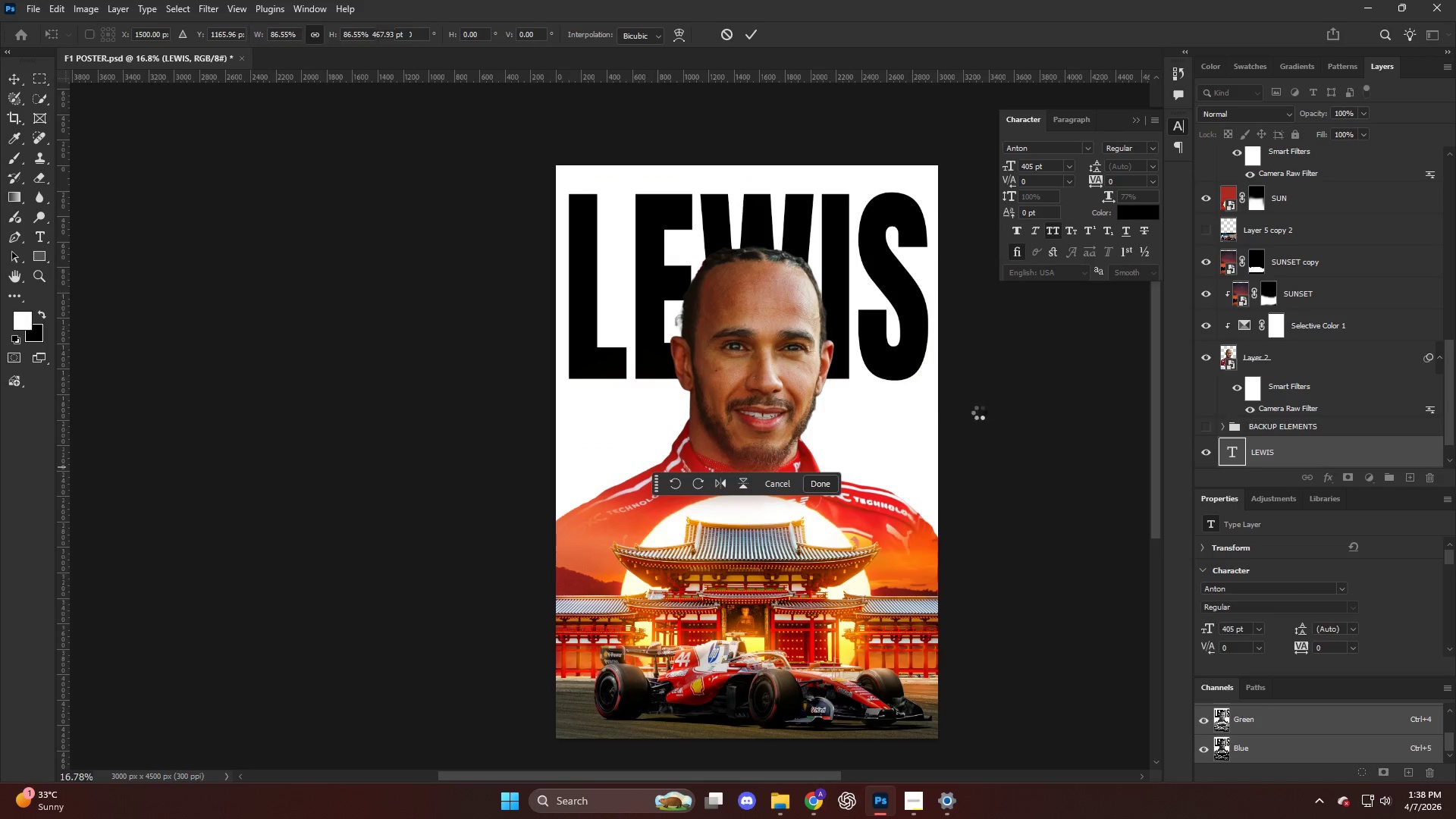 
mouse_move([932, 398])
 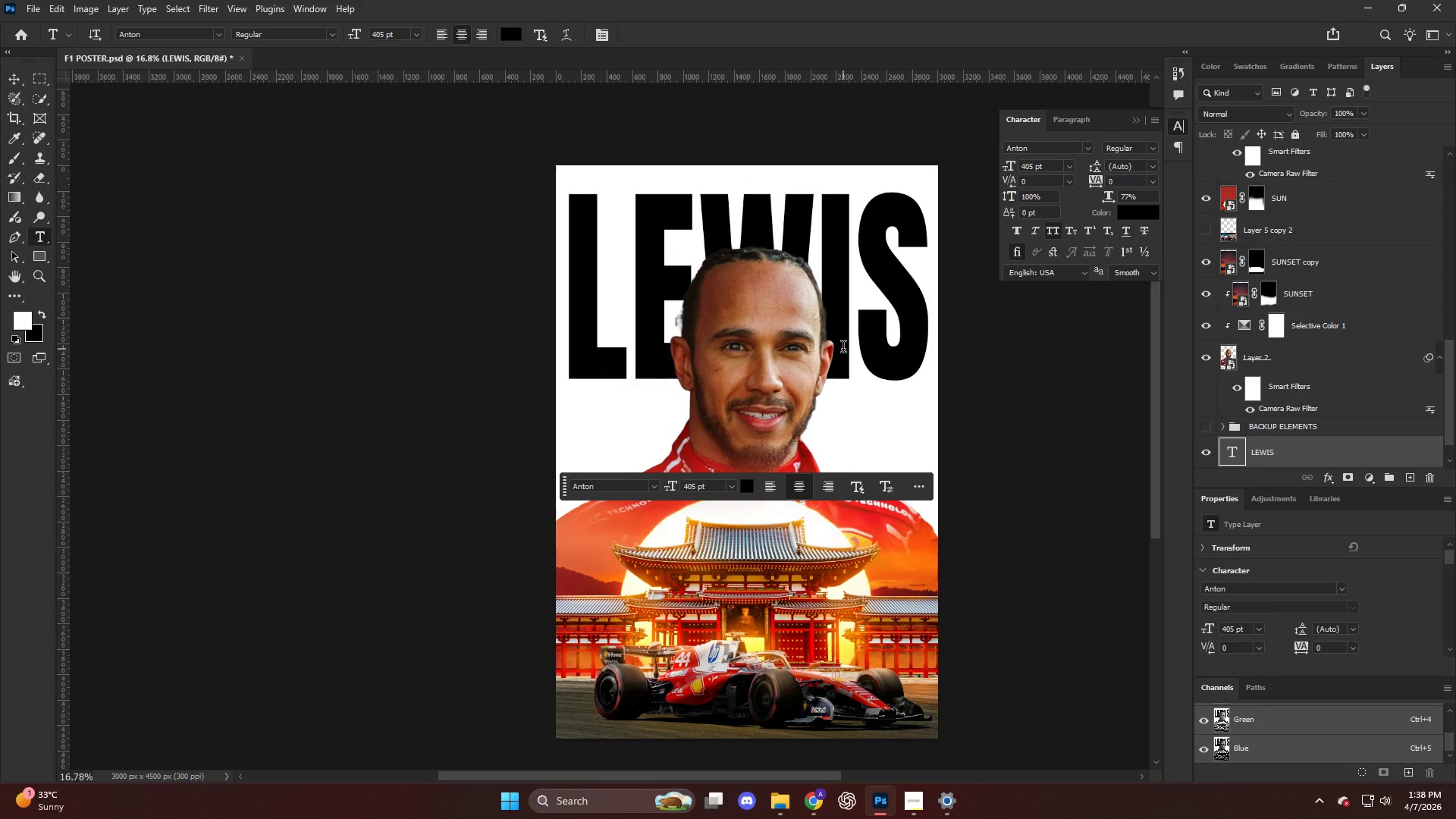 
key(Alt+AltLeft)
 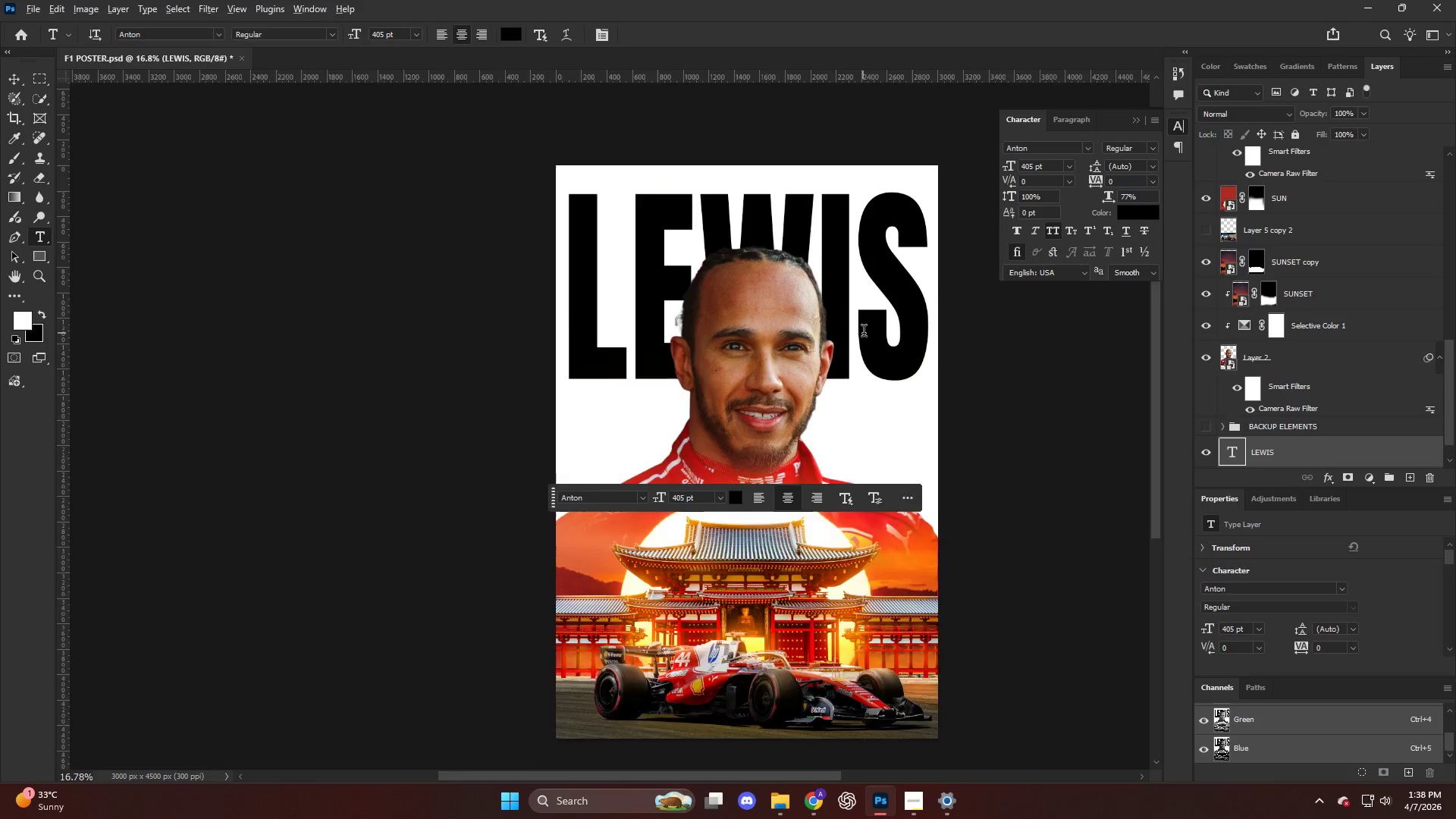 
scroll: coordinate [864, 333], scroll_direction: up, amount: 2.0
 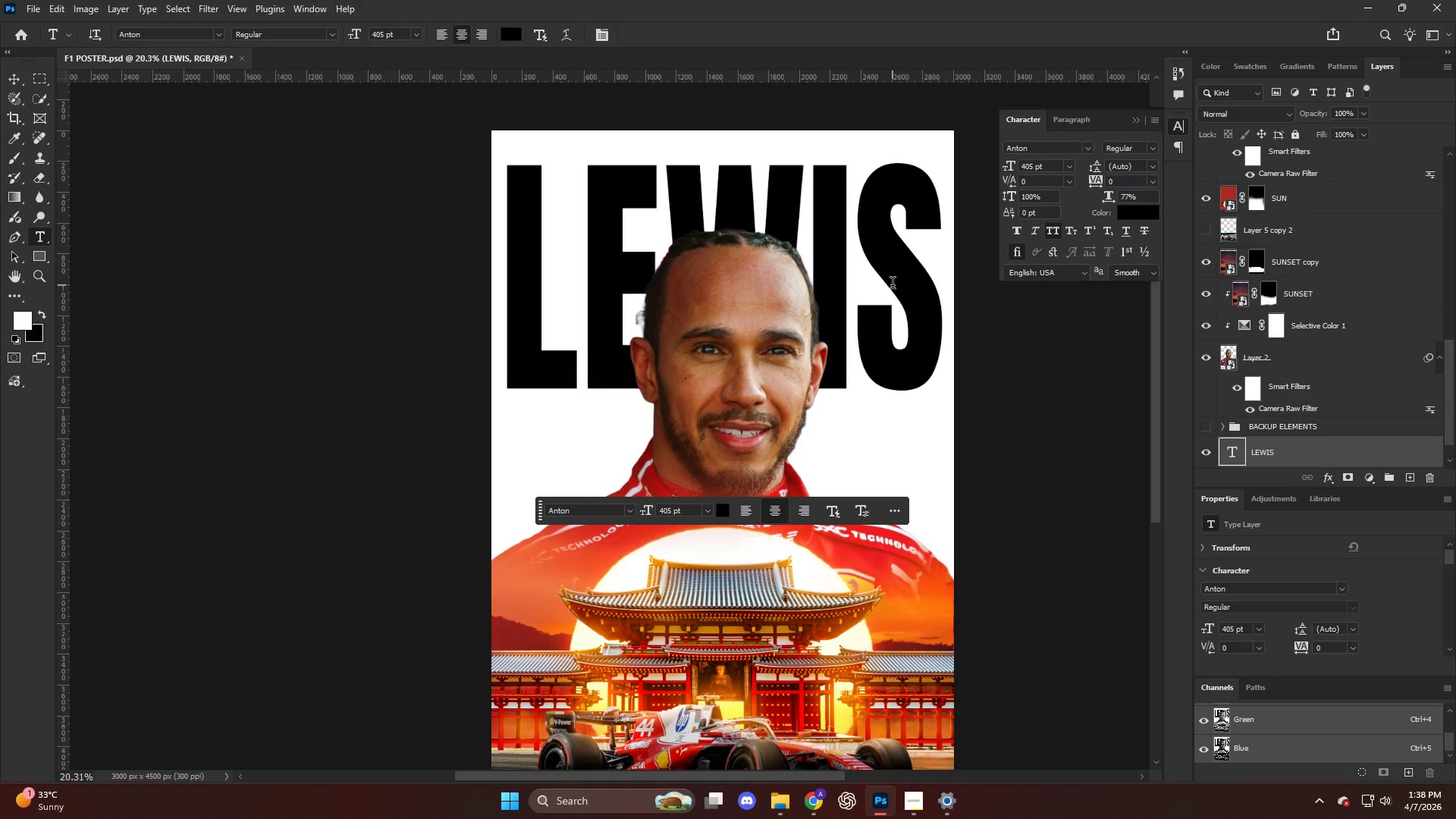 
double_click([892, 284])
 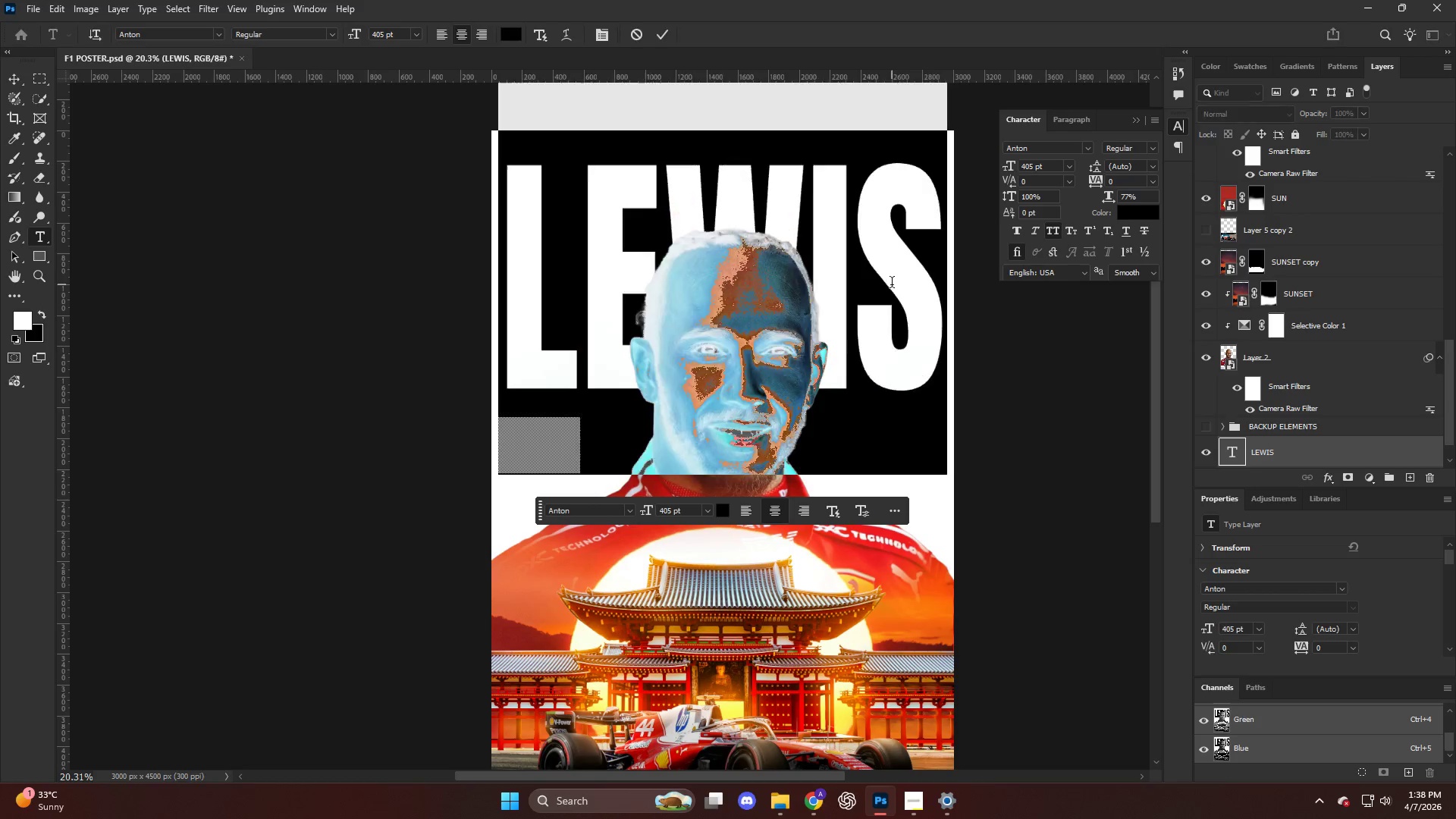 
triple_click([892, 284])
 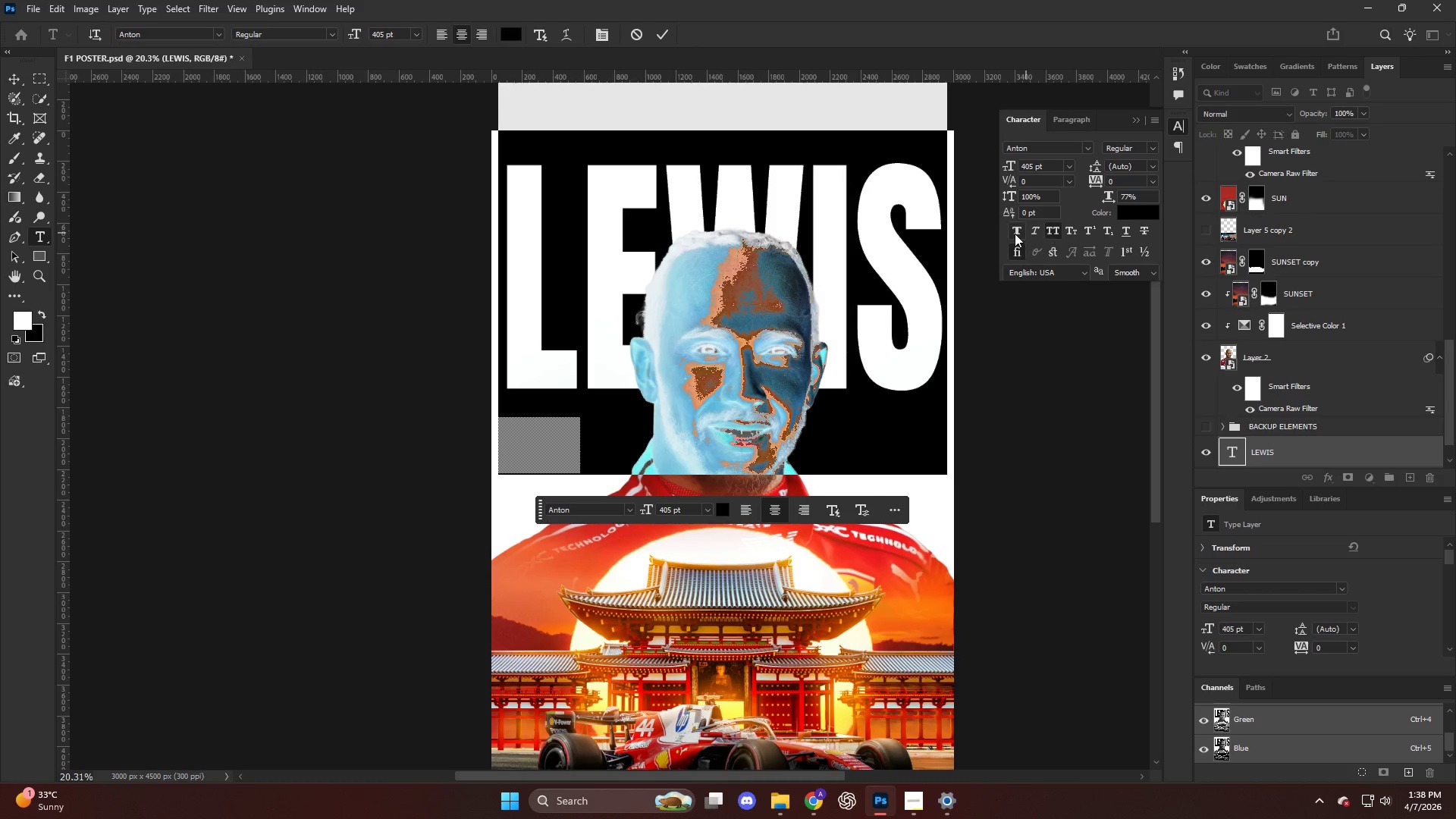 
left_click([1014, 230])
 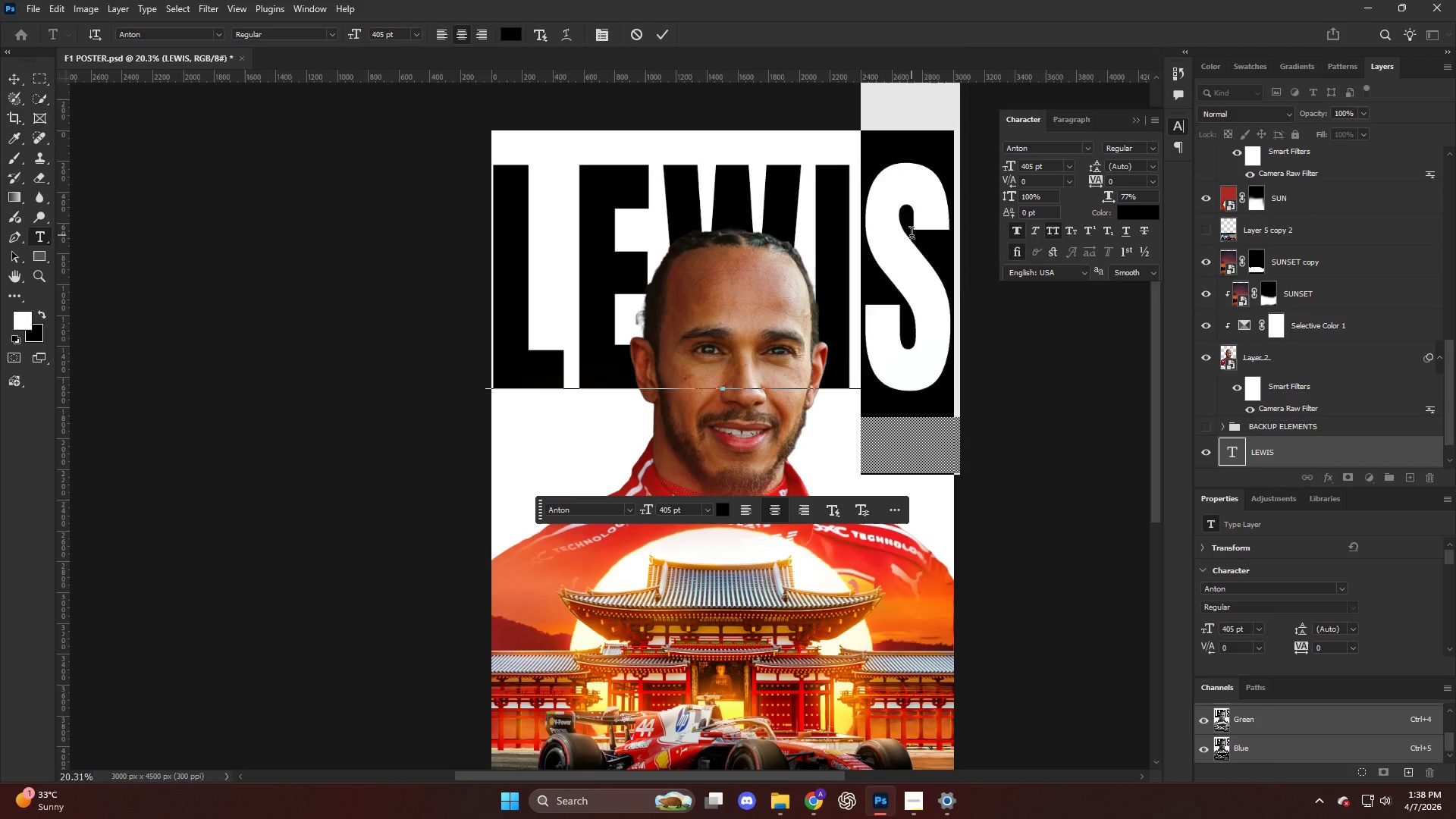 
left_click([911, 237])
 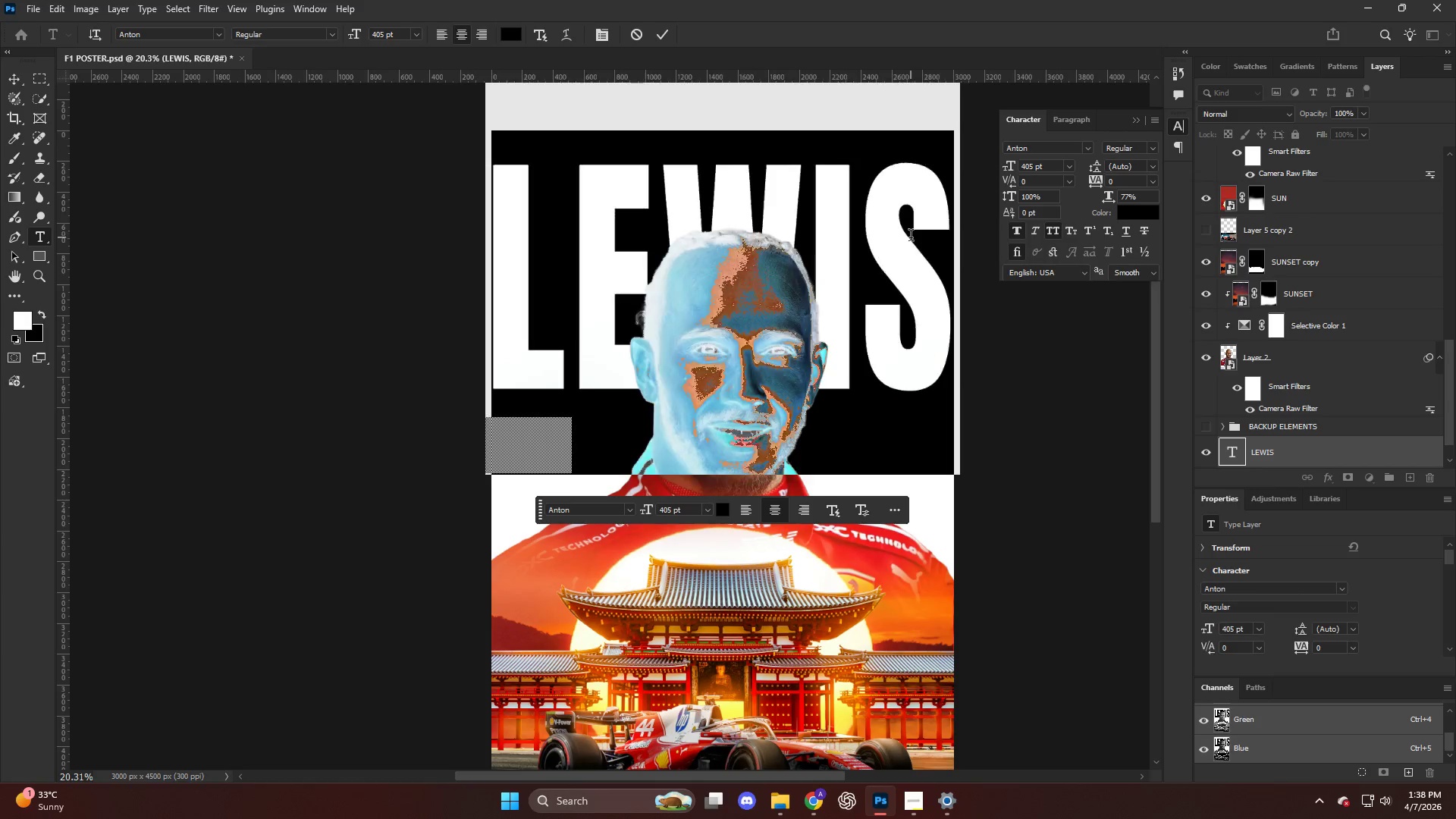 
triple_click([911, 237])
 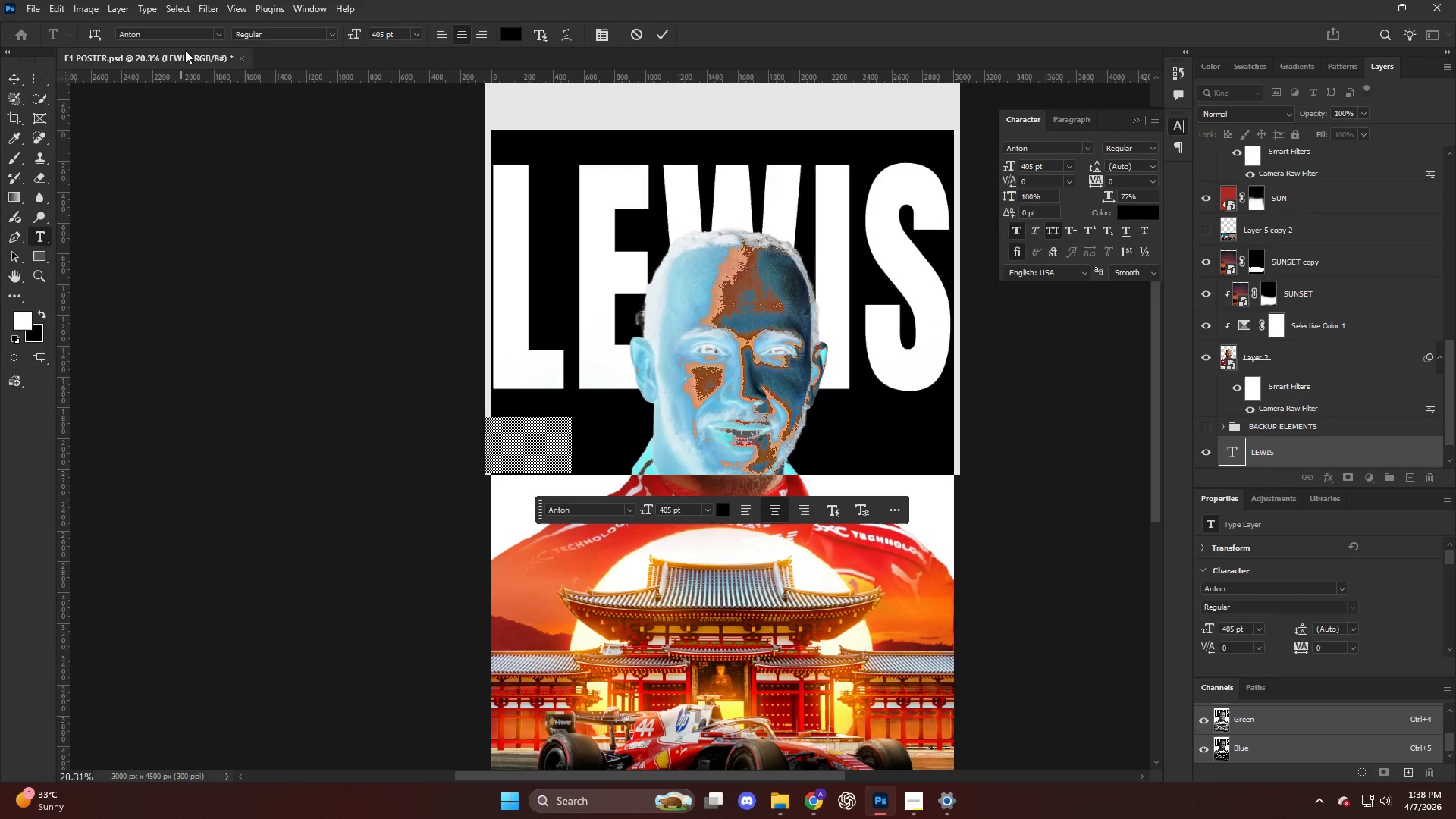 
left_click([218, 33])
 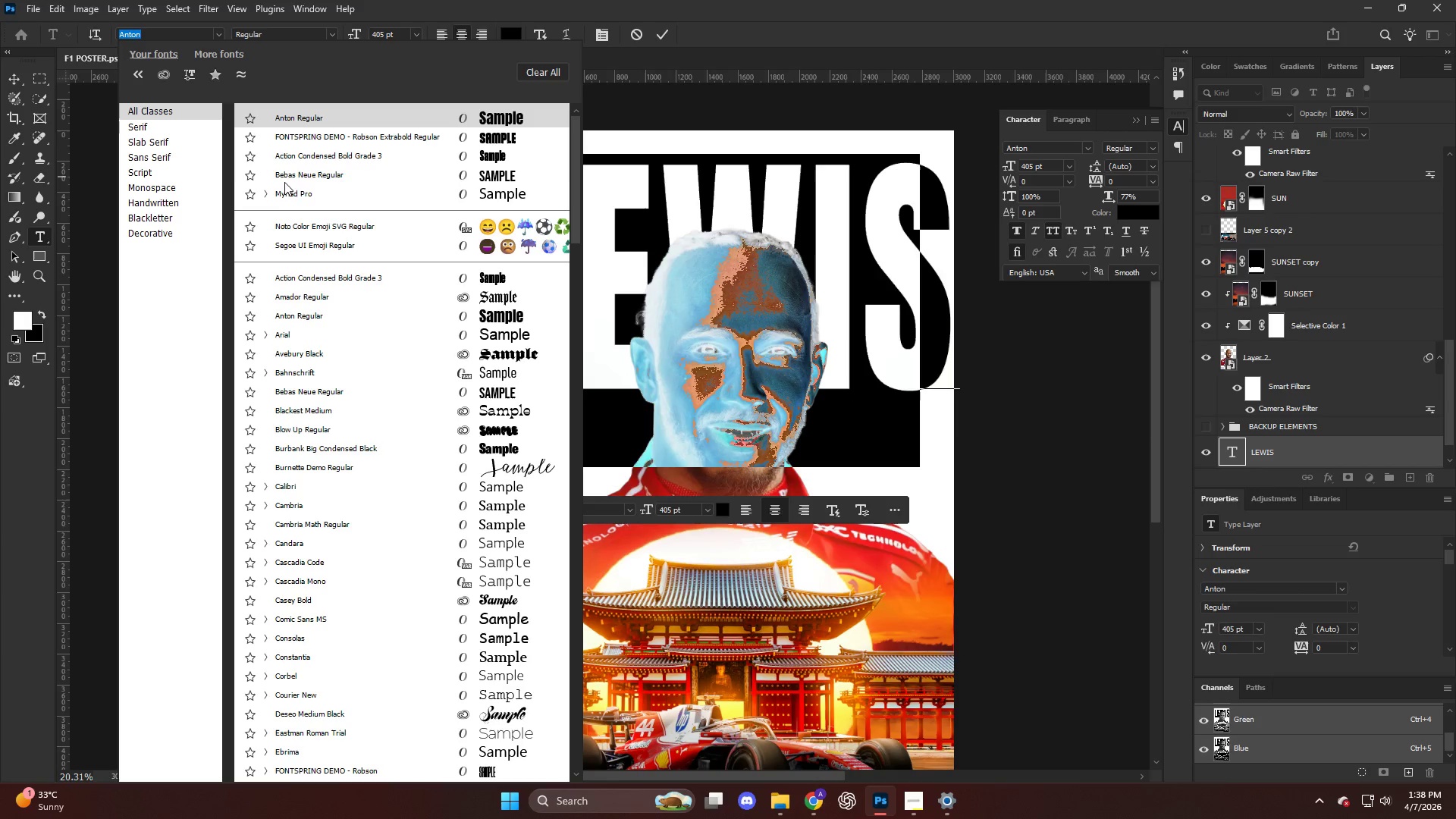 
scroll: coordinate [368, 386], scroll_direction: down, amount: 15.0
 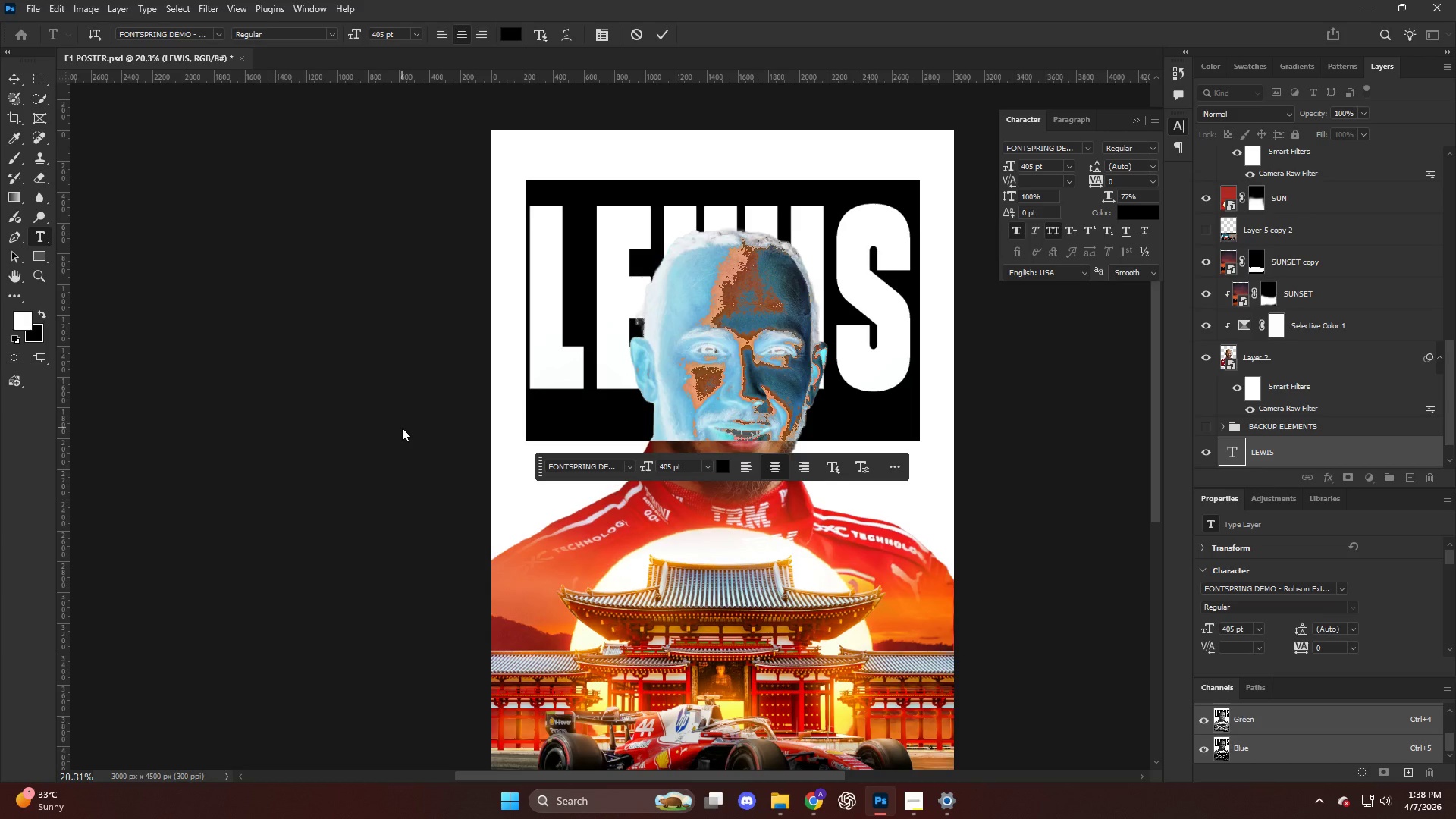 
left_click([579, 305])
 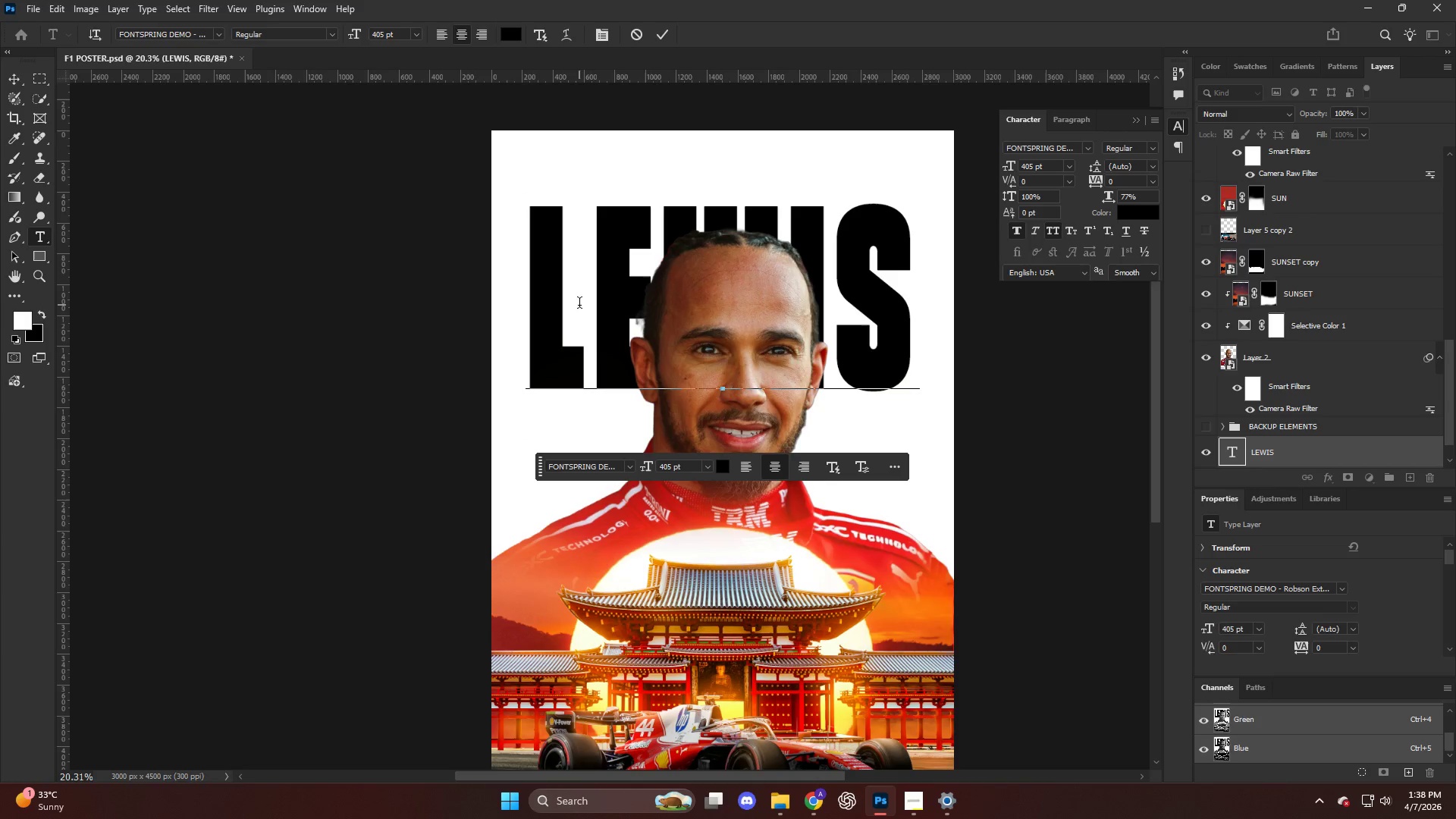 
key(NumpadEnter)
 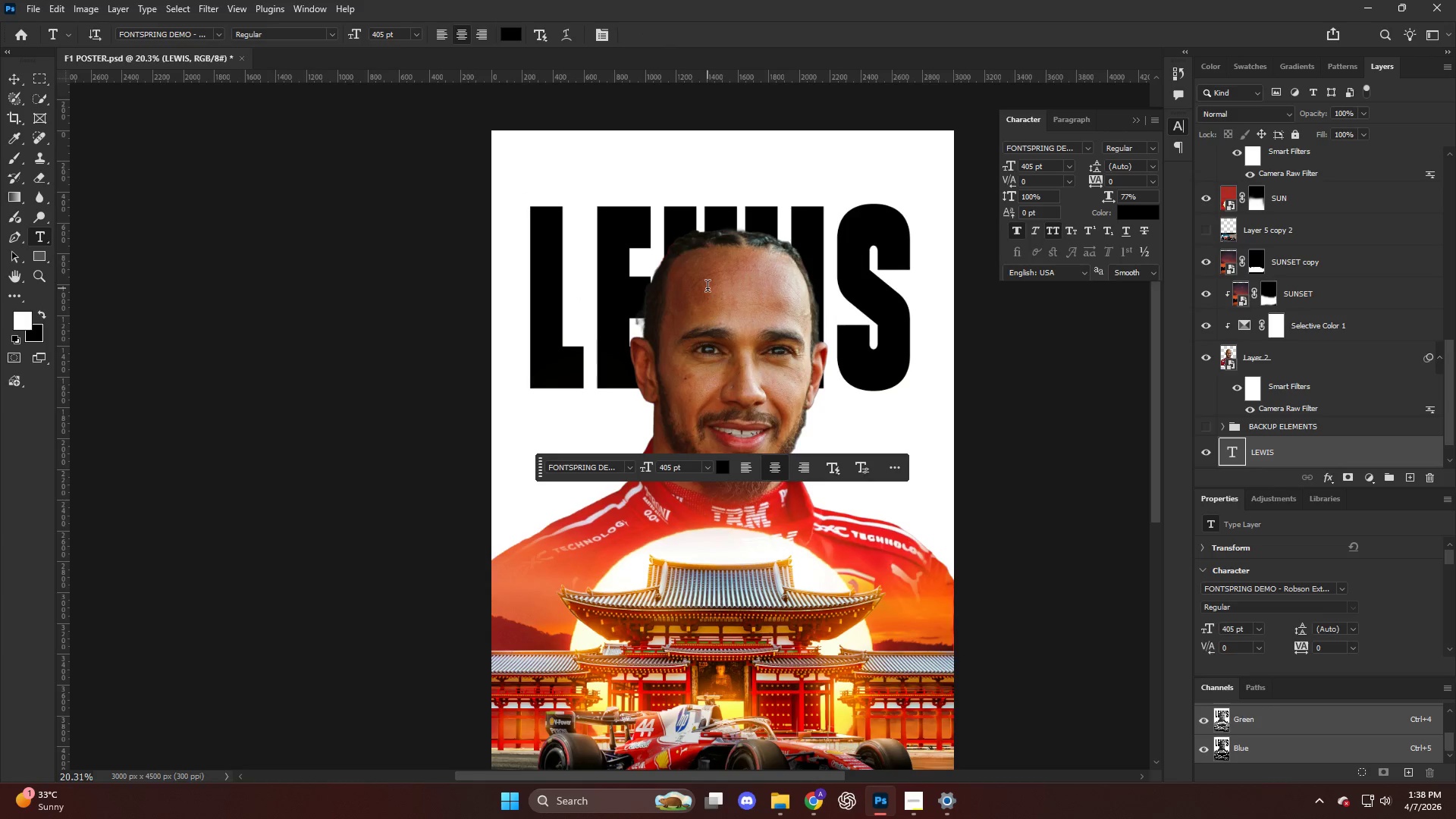 
key(Control+T)
 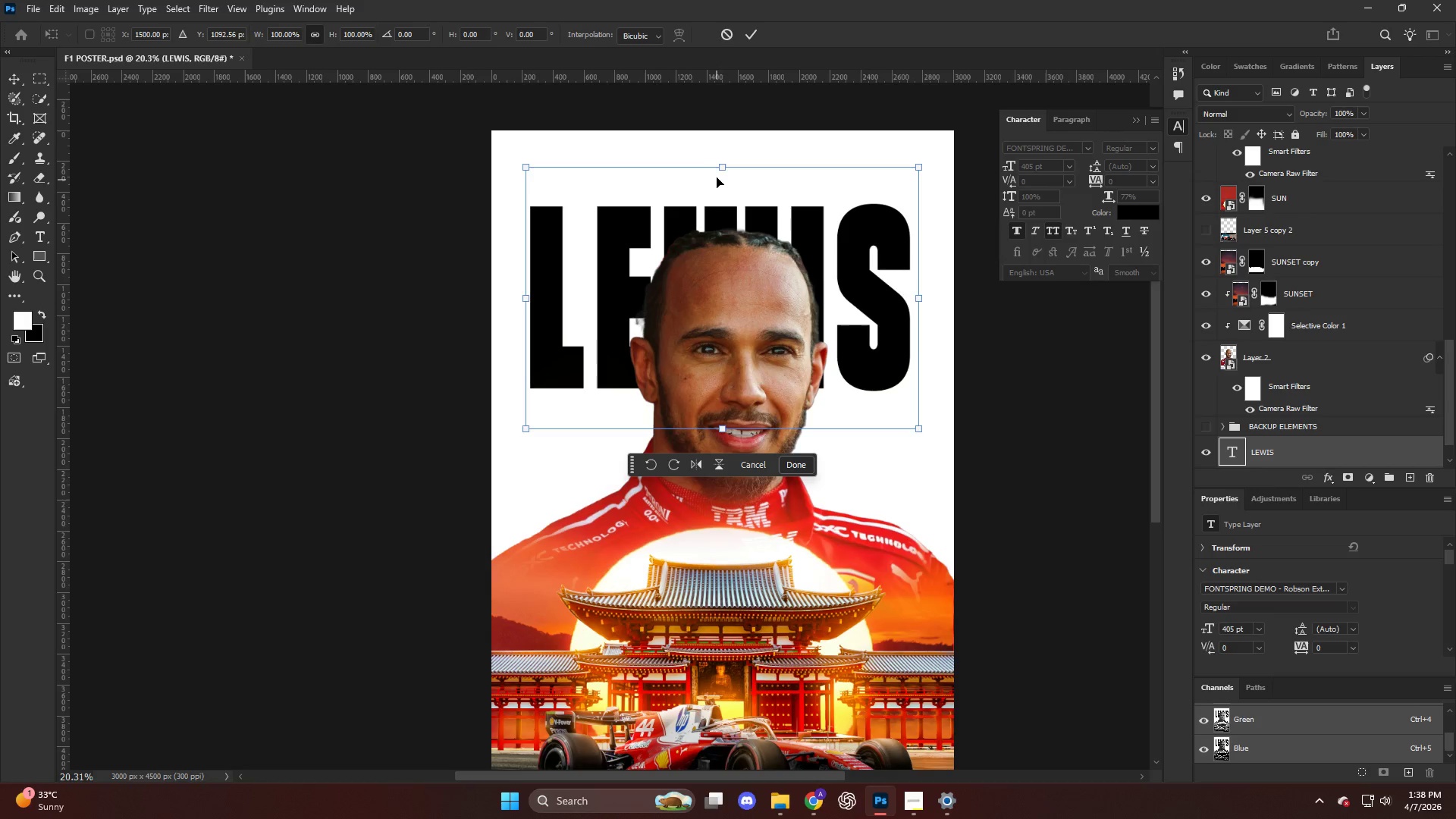 
left_click_drag(start_coordinate=[720, 165], to_coordinate=[730, 137])
 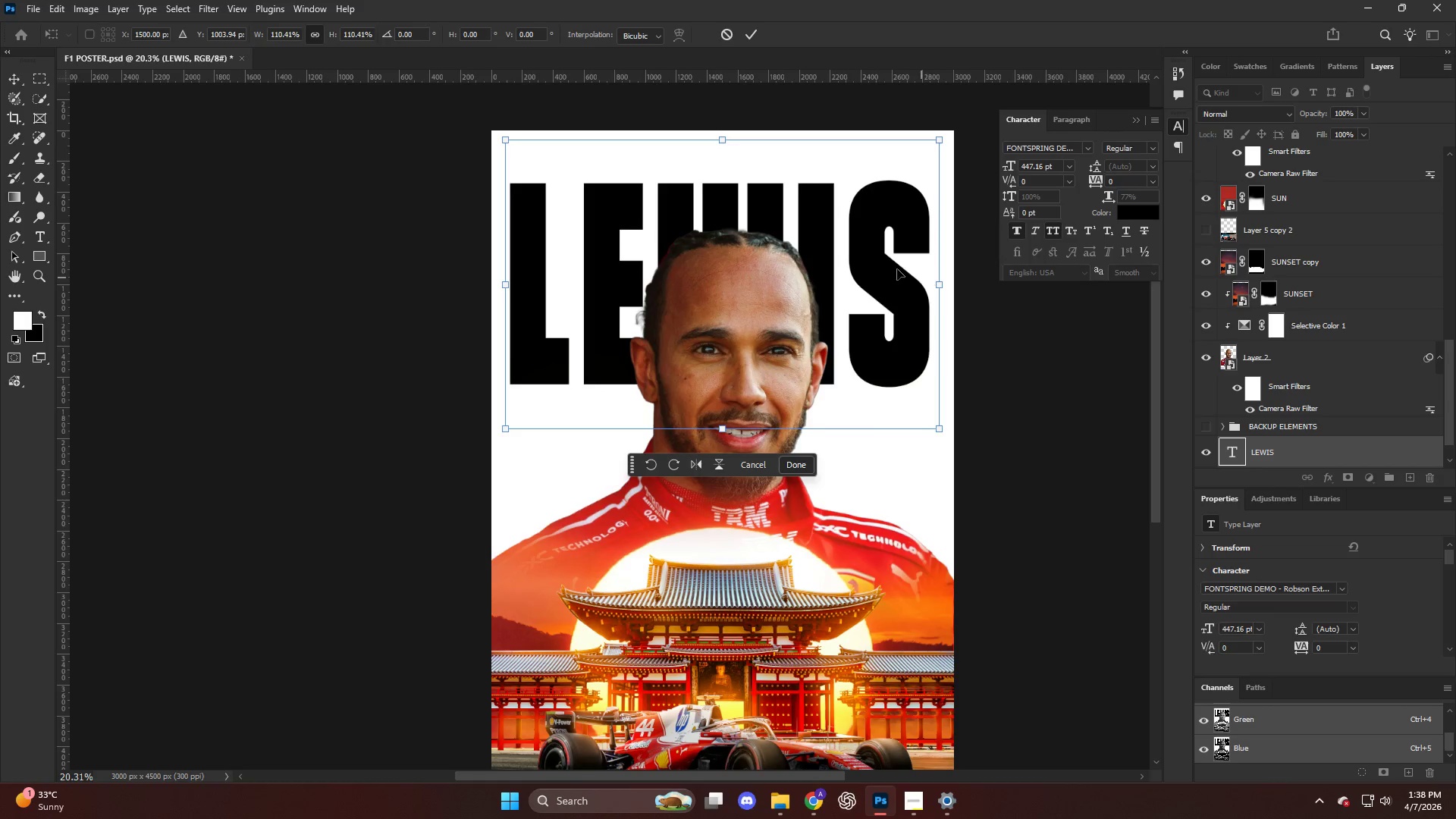 
key(NumpadEnter)
 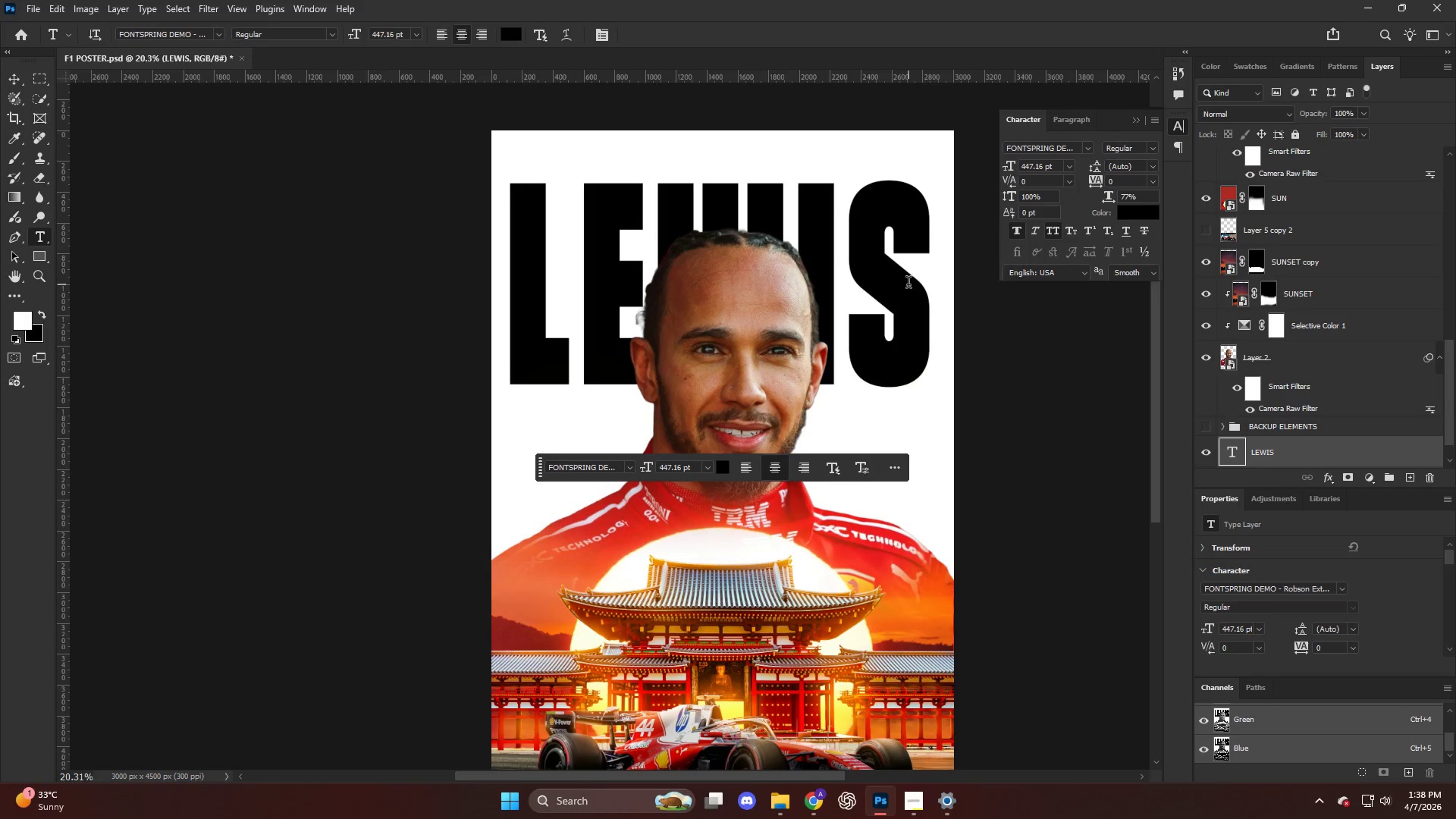 
key(Alt+AltLeft)
 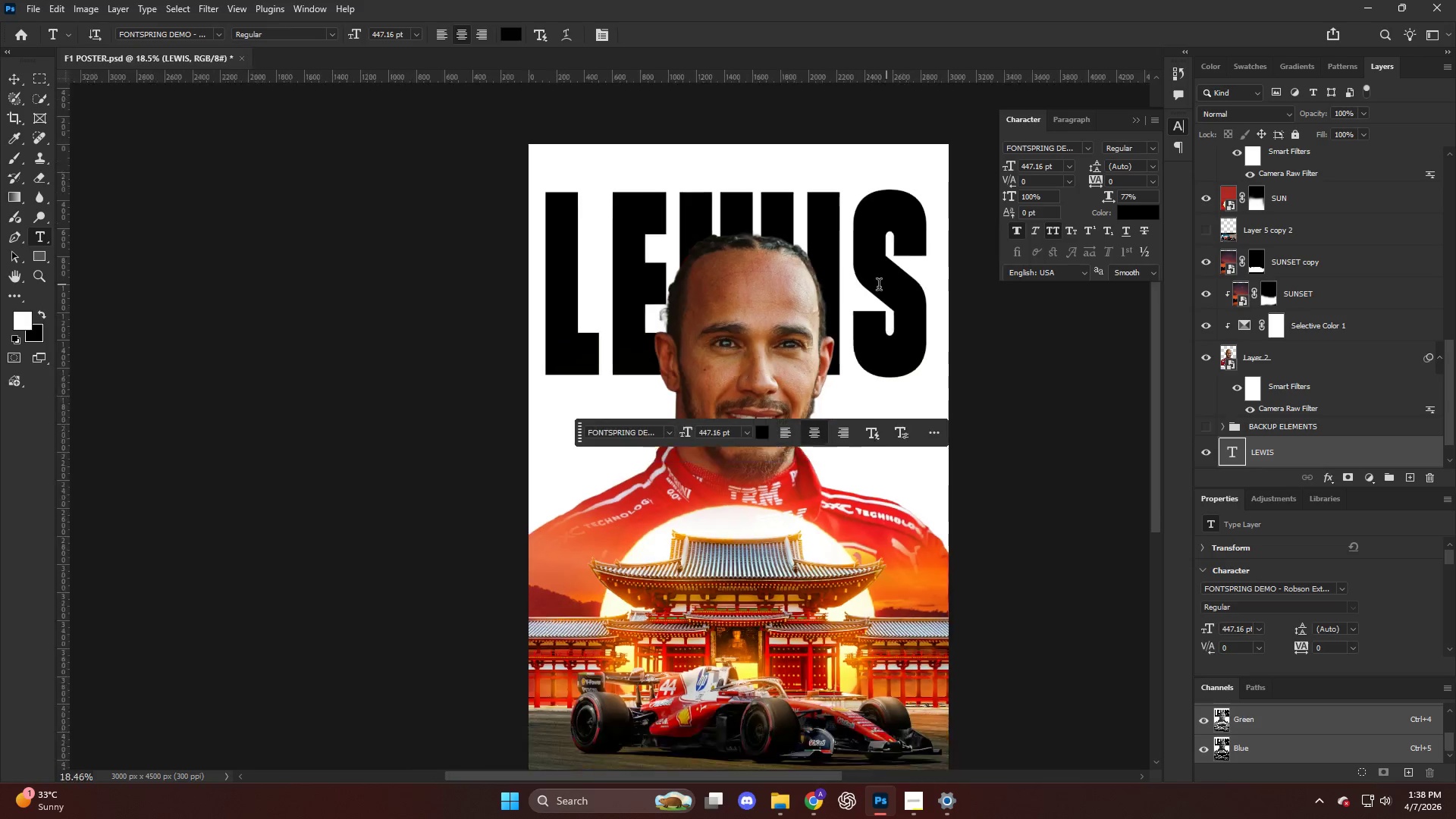 
key(Alt+AltLeft)
 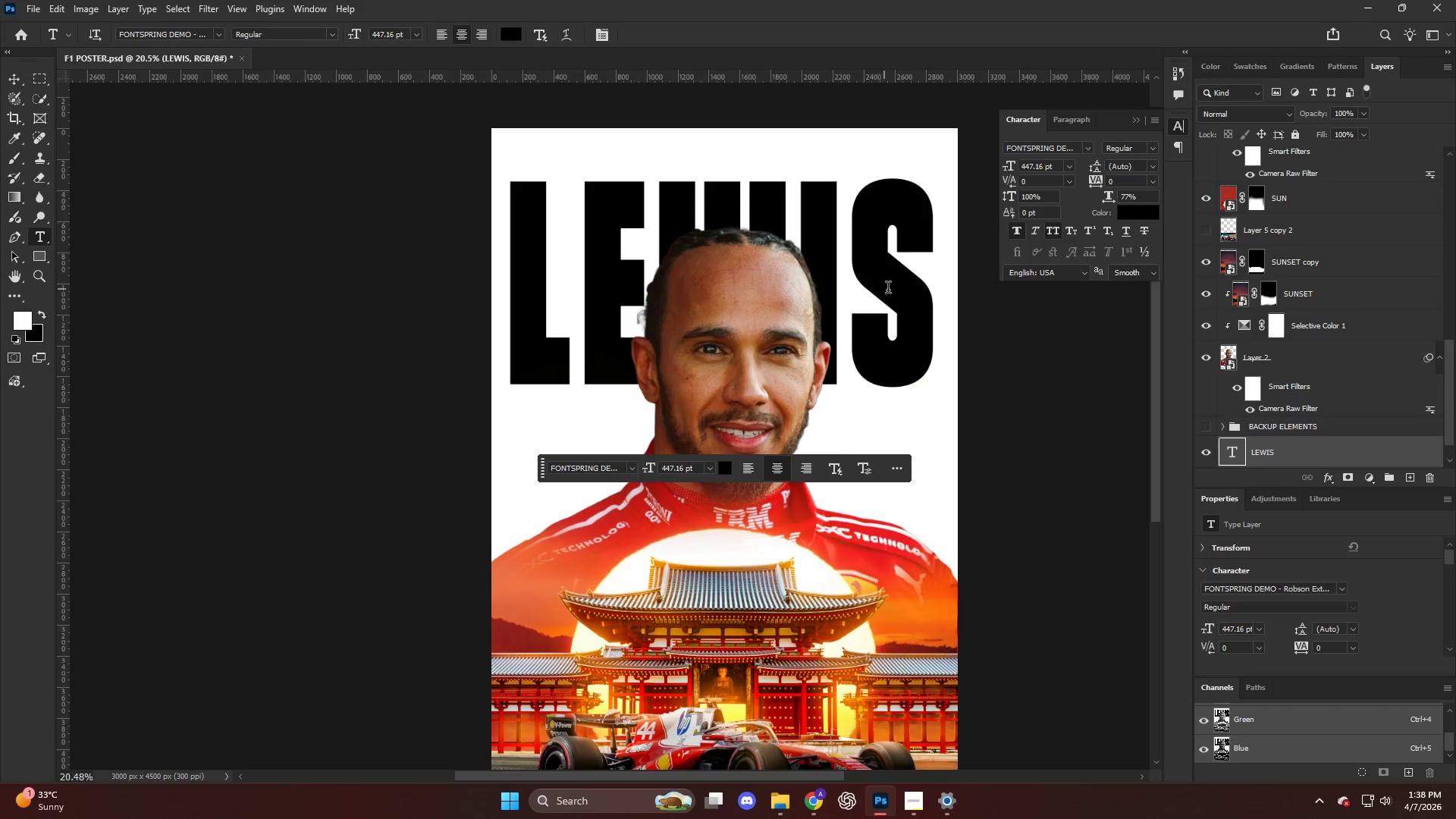 
scroll: coordinate [877, 287], scroll_direction: none, amount: 0.0
 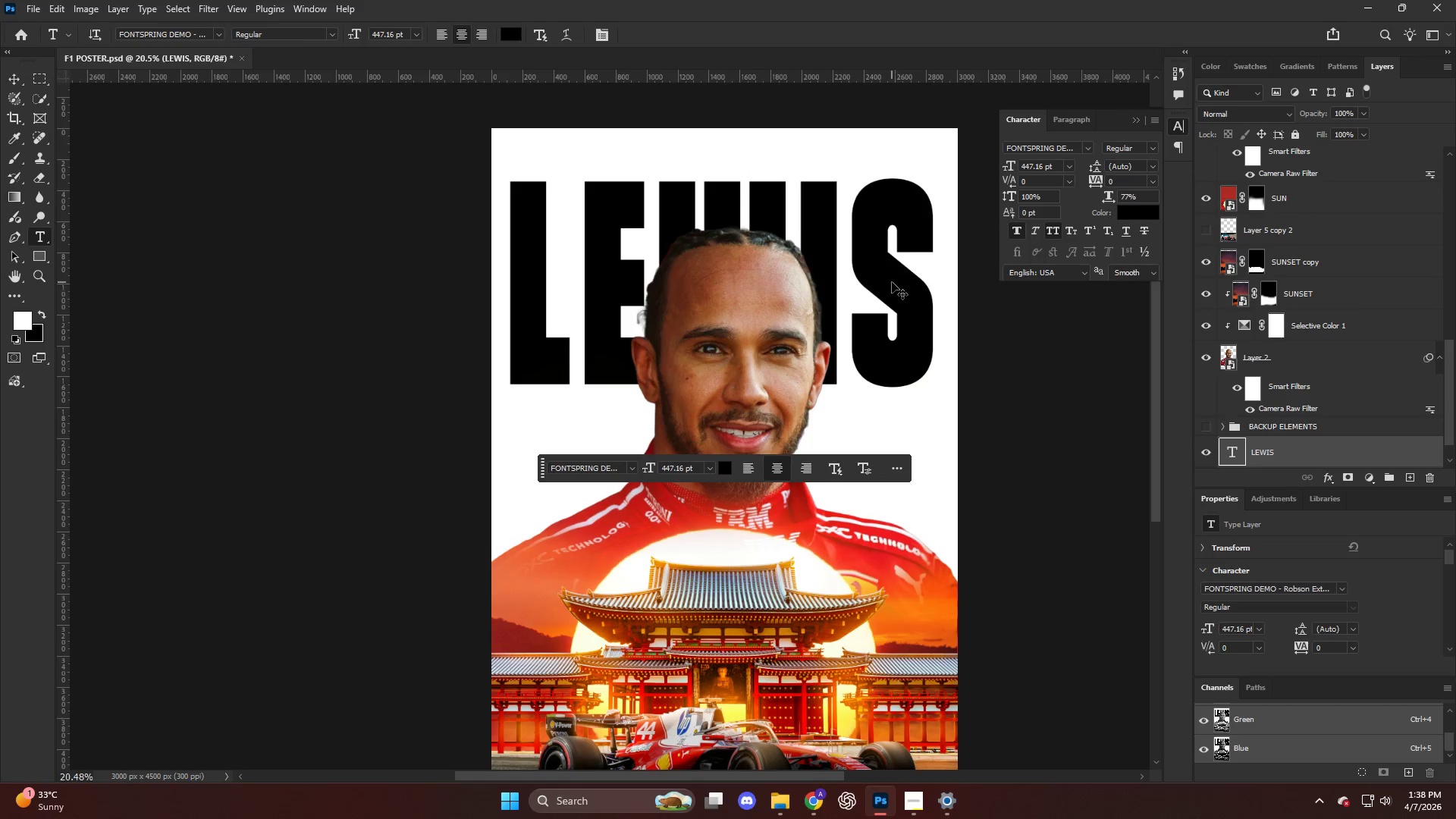 
key(Control+H)
 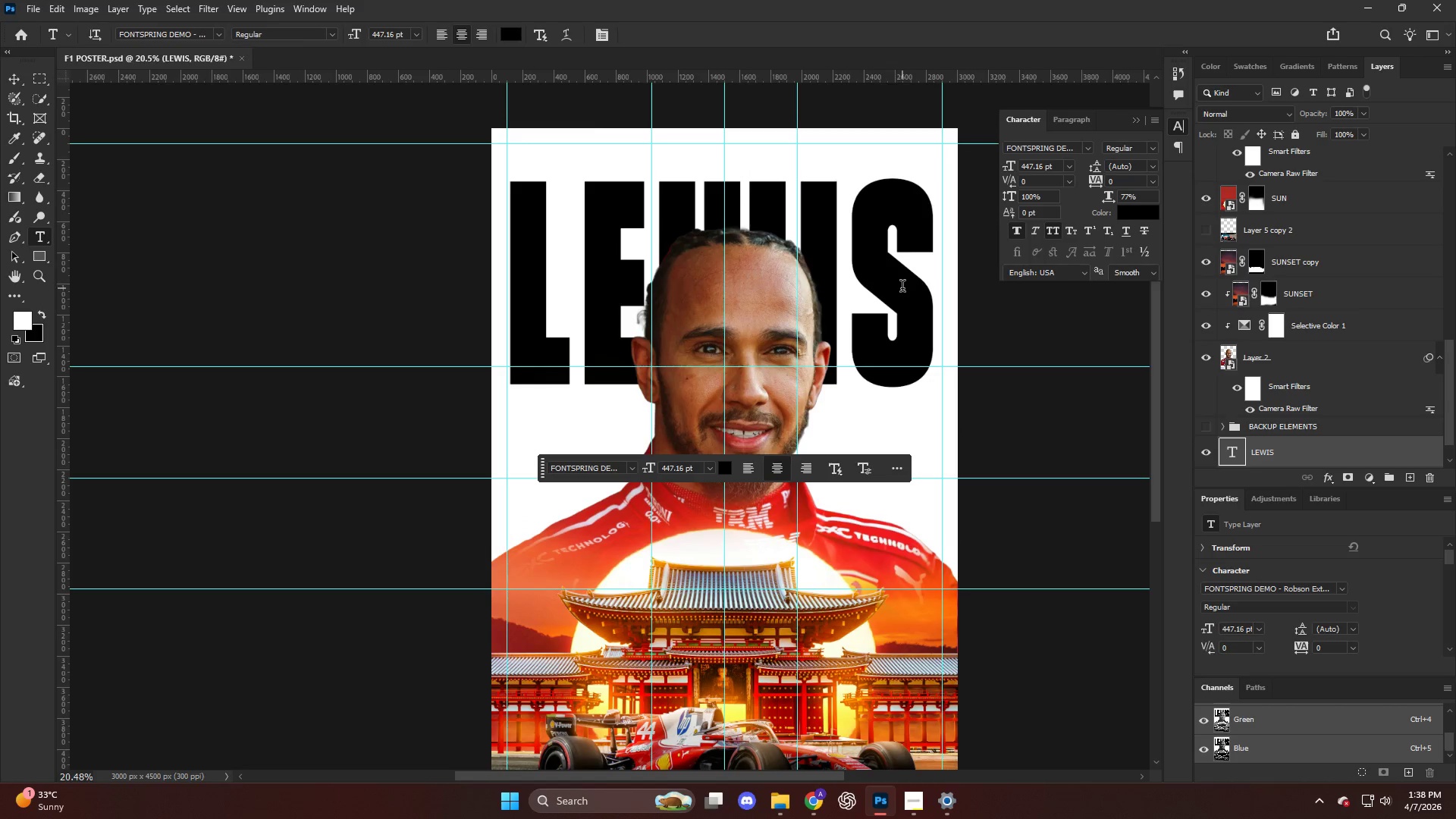 
key(Alt+AltLeft)
 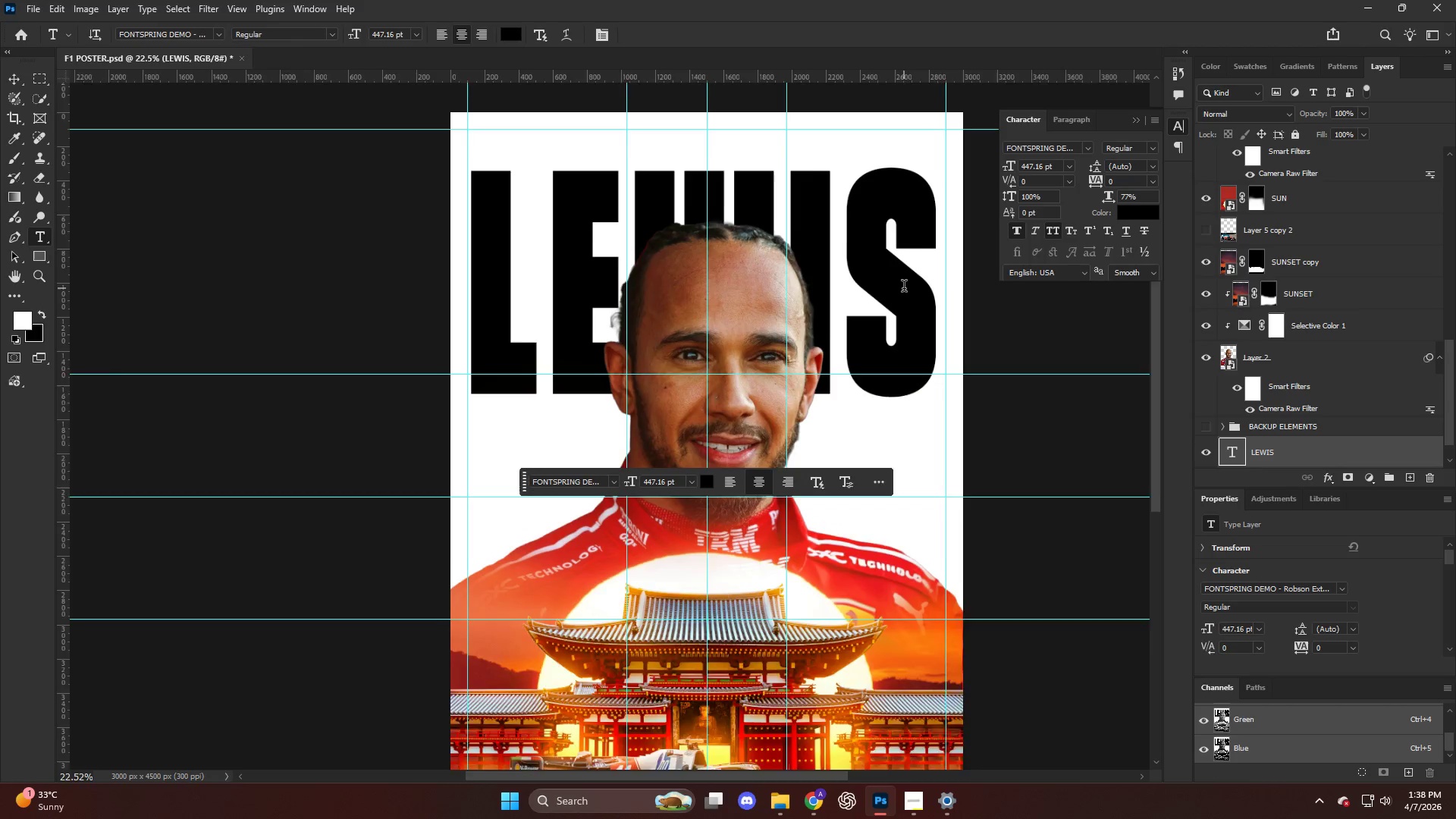 
key(V)
 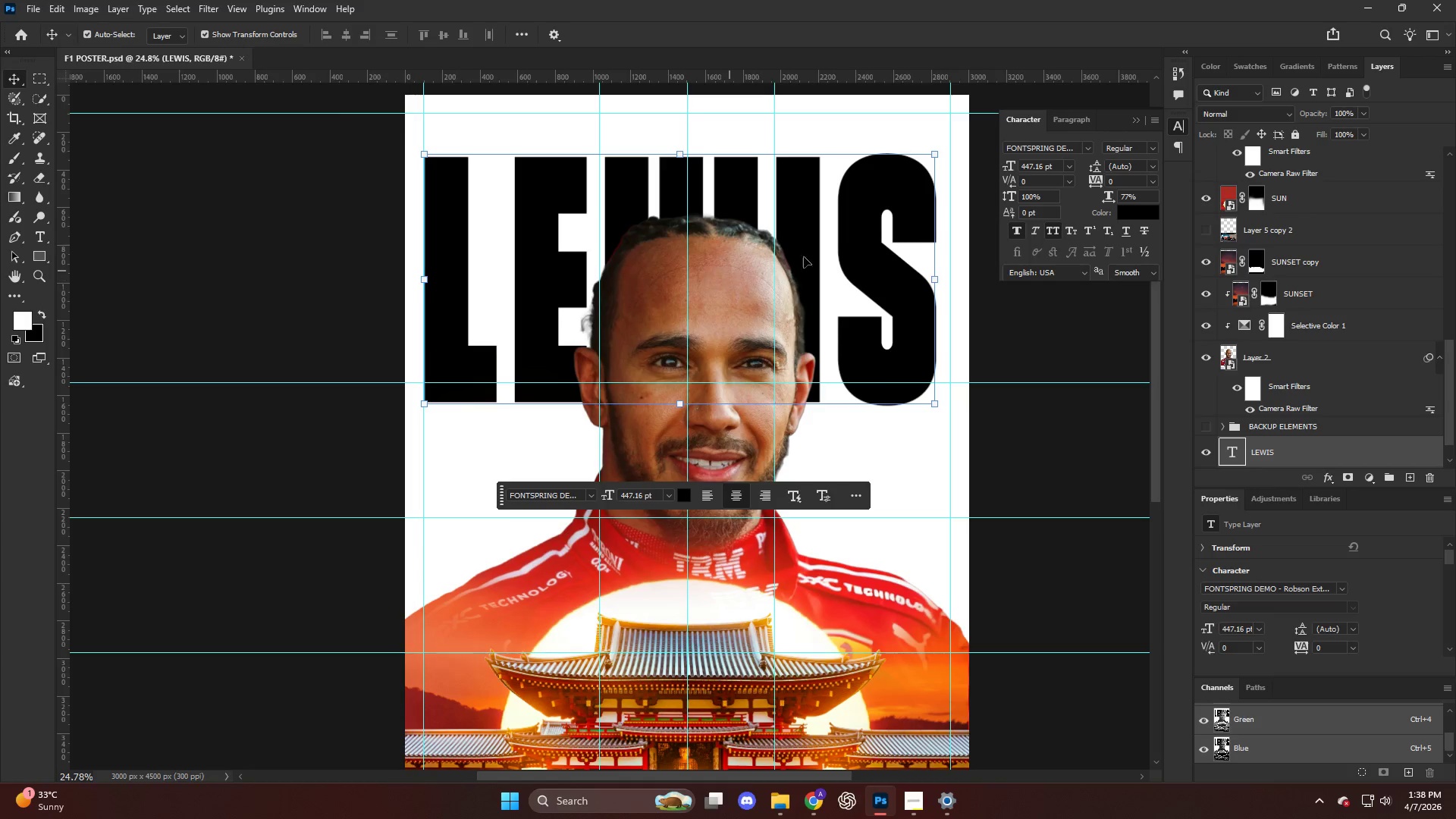 
scroll: coordinate [904, 288], scroll_direction: up, amount: 2.0
 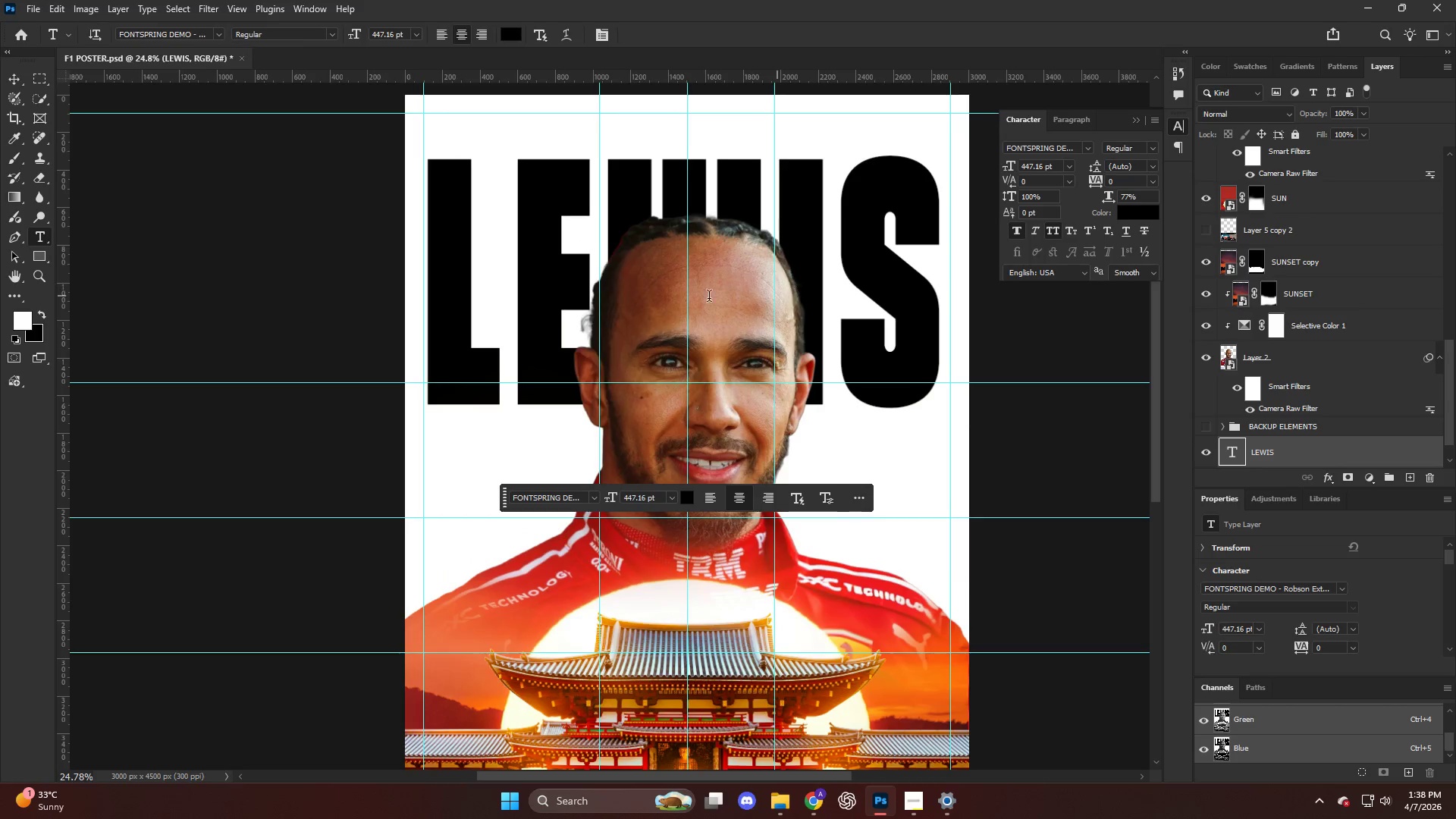 
left_click_drag(start_coordinate=[938, 268], to_coordinate=[949, 268])
 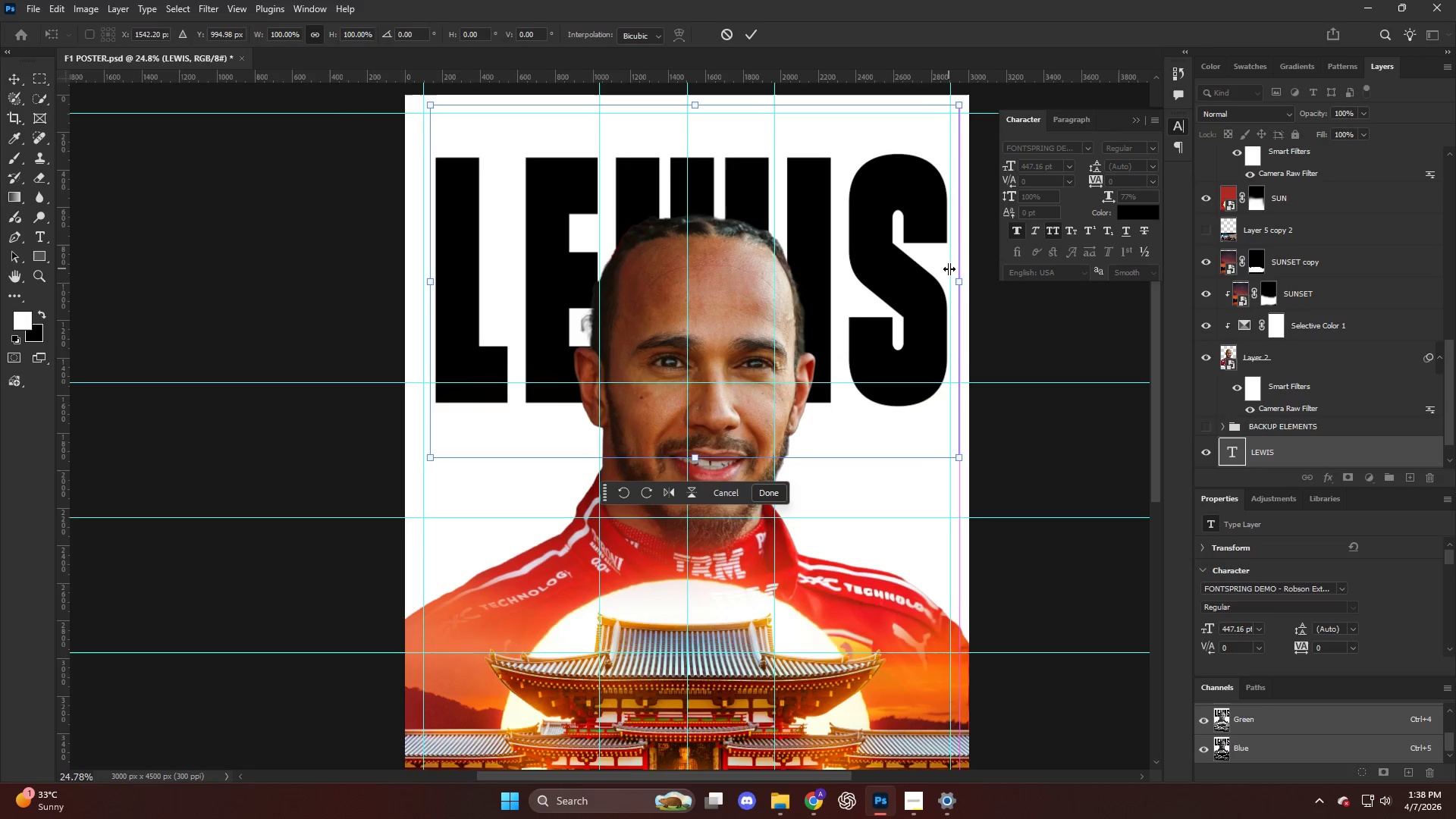 
key(Control+ControlLeft)
 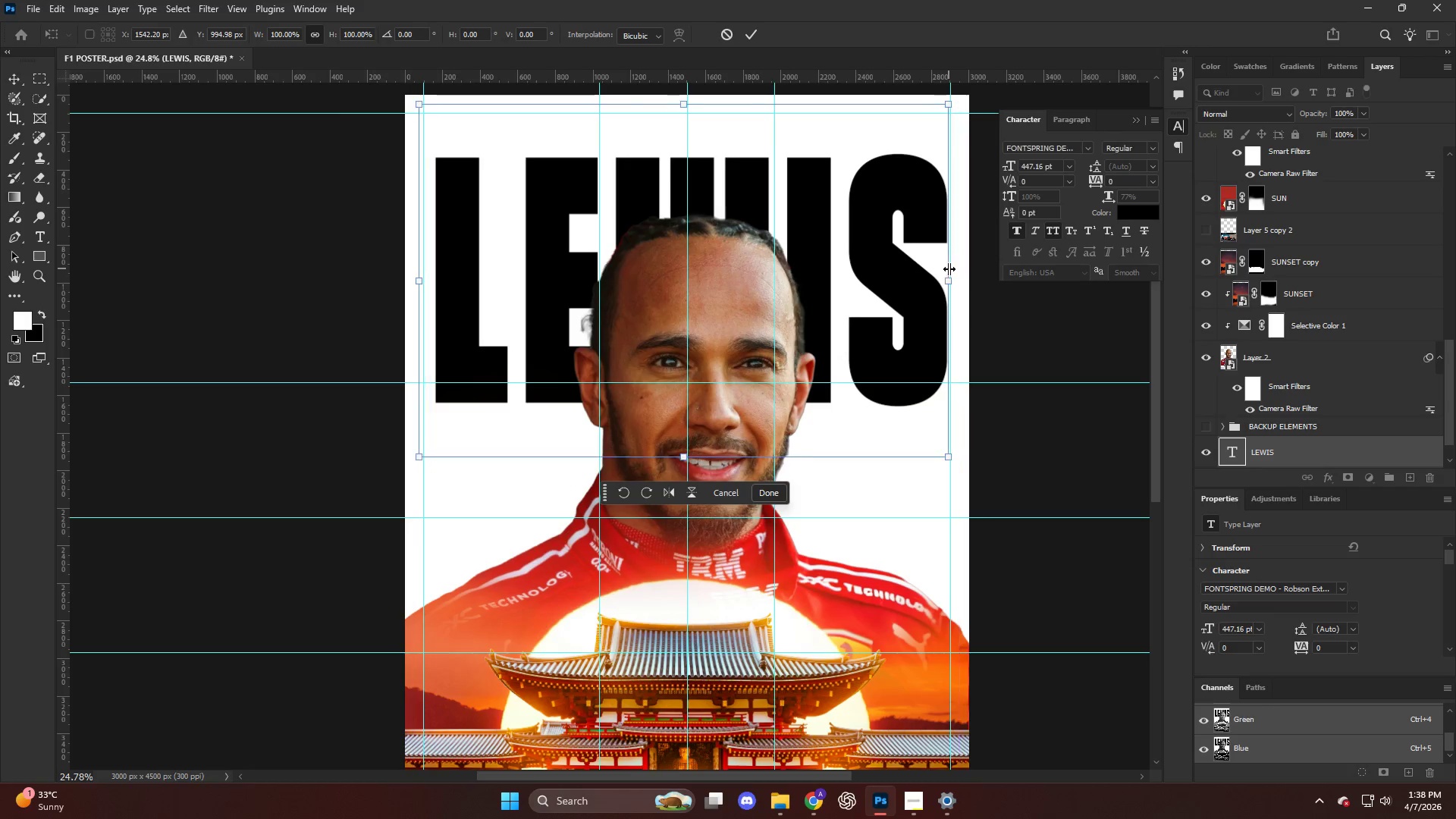 
key(Control+Z)
 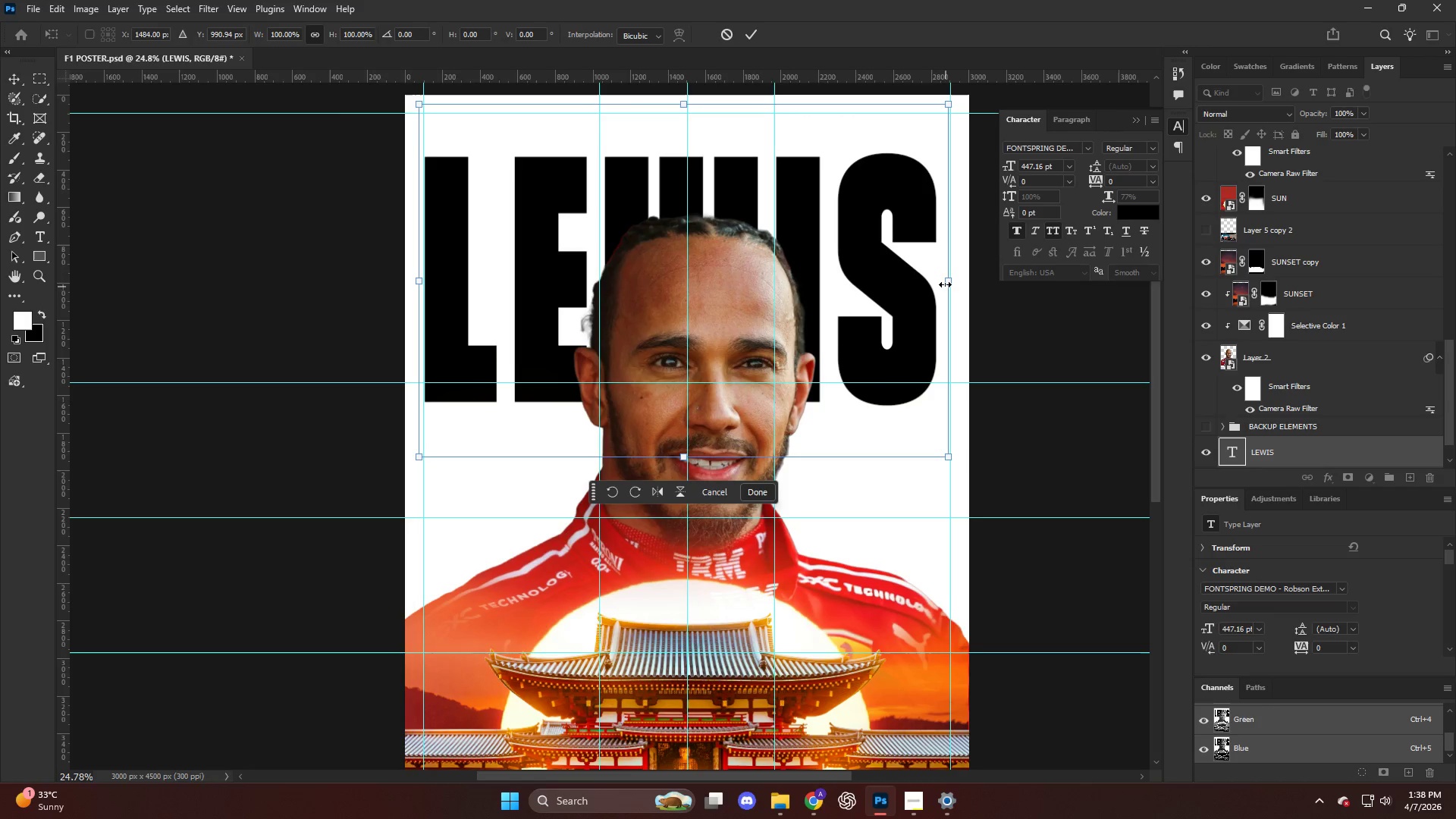 
left_click_drag(start_coordinate=[946, 281], to_coordinate=[957, 281])
 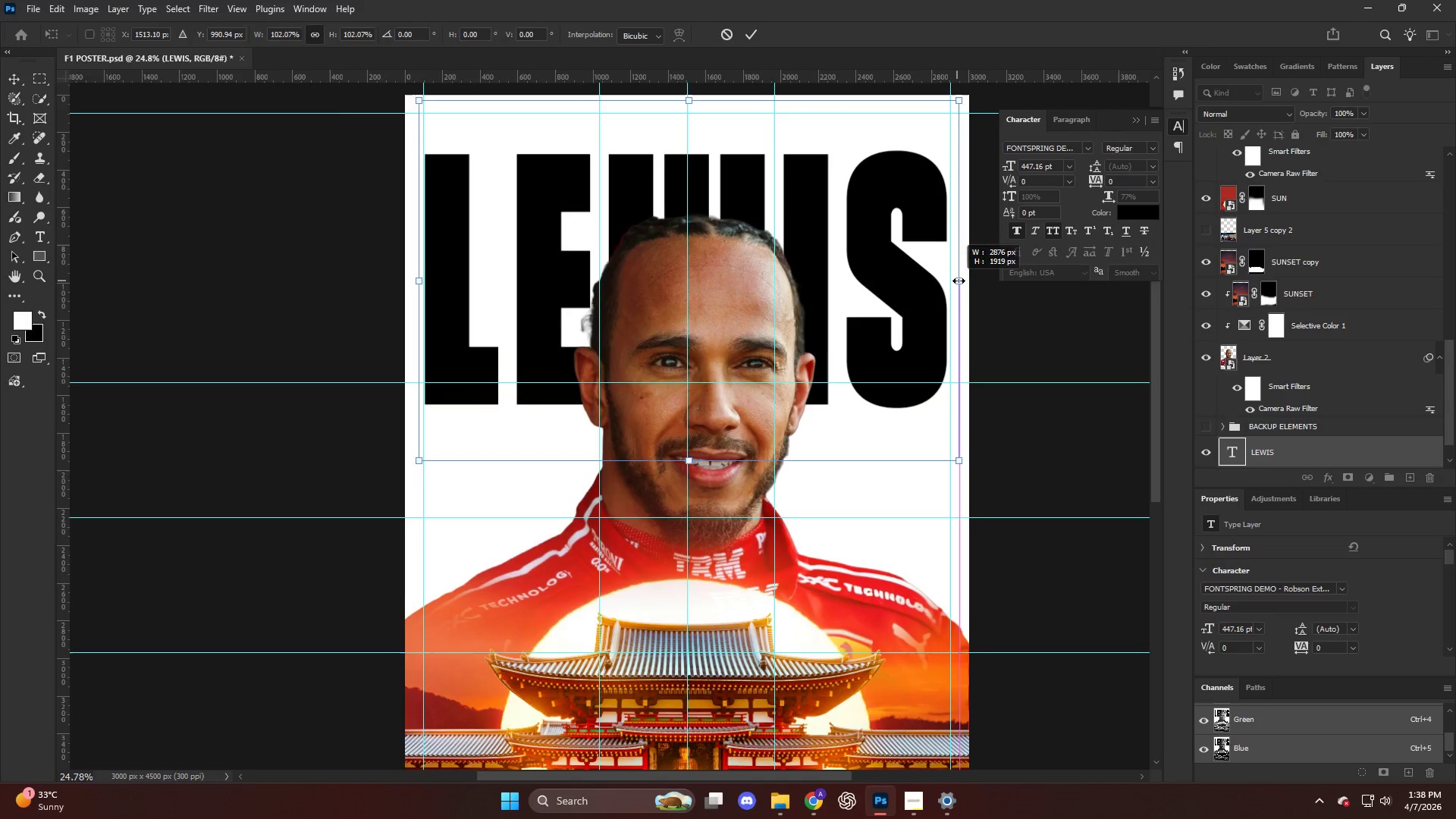 
hold_key(key=AltLeft, duration=0.39)
scroll: coordinate [959, 281], scroll_direction: up, amount: 3.0
 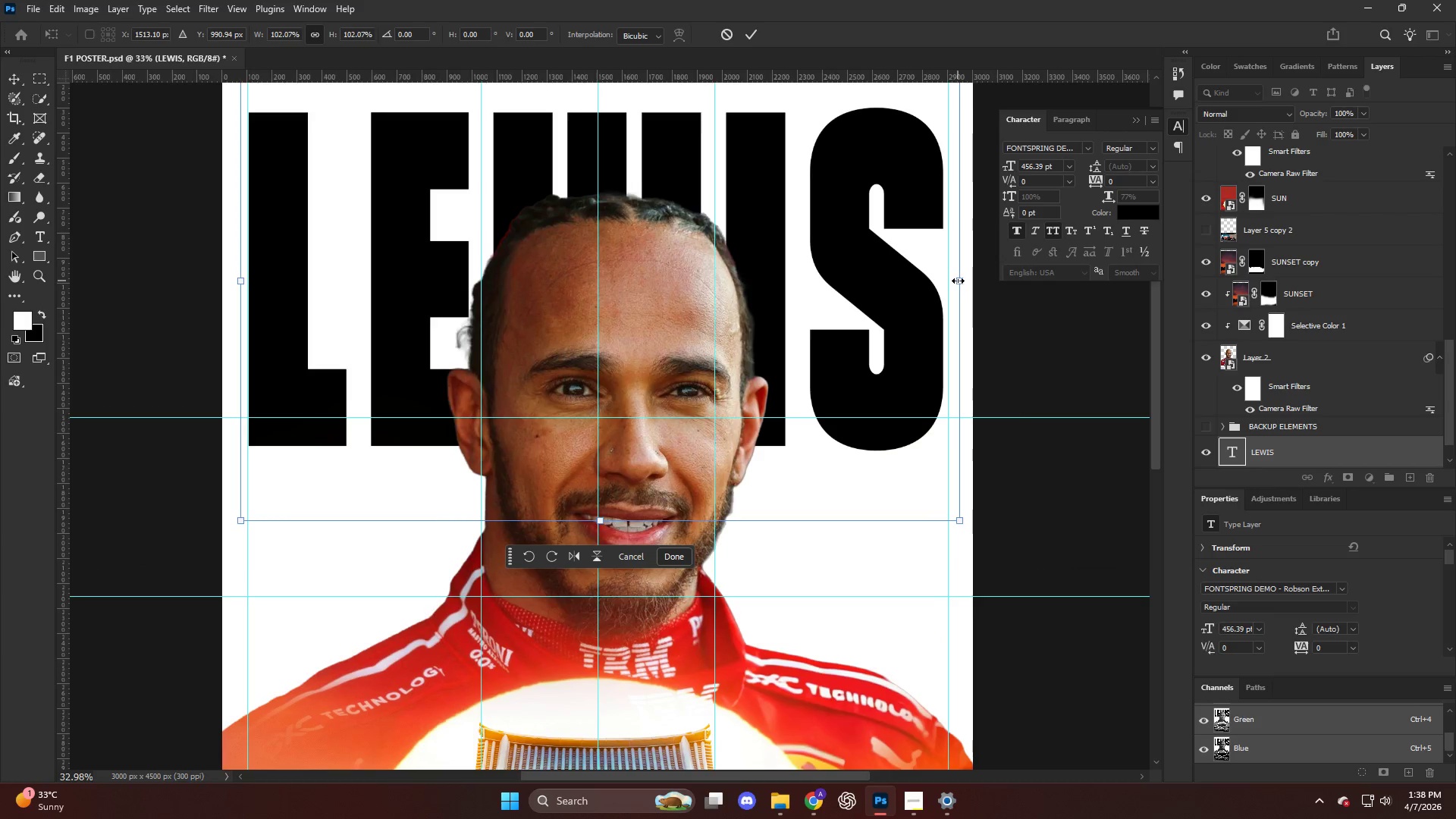 
left_click_drag(start_coordinate=[960, 281], to_coordinate=[973, 284])
 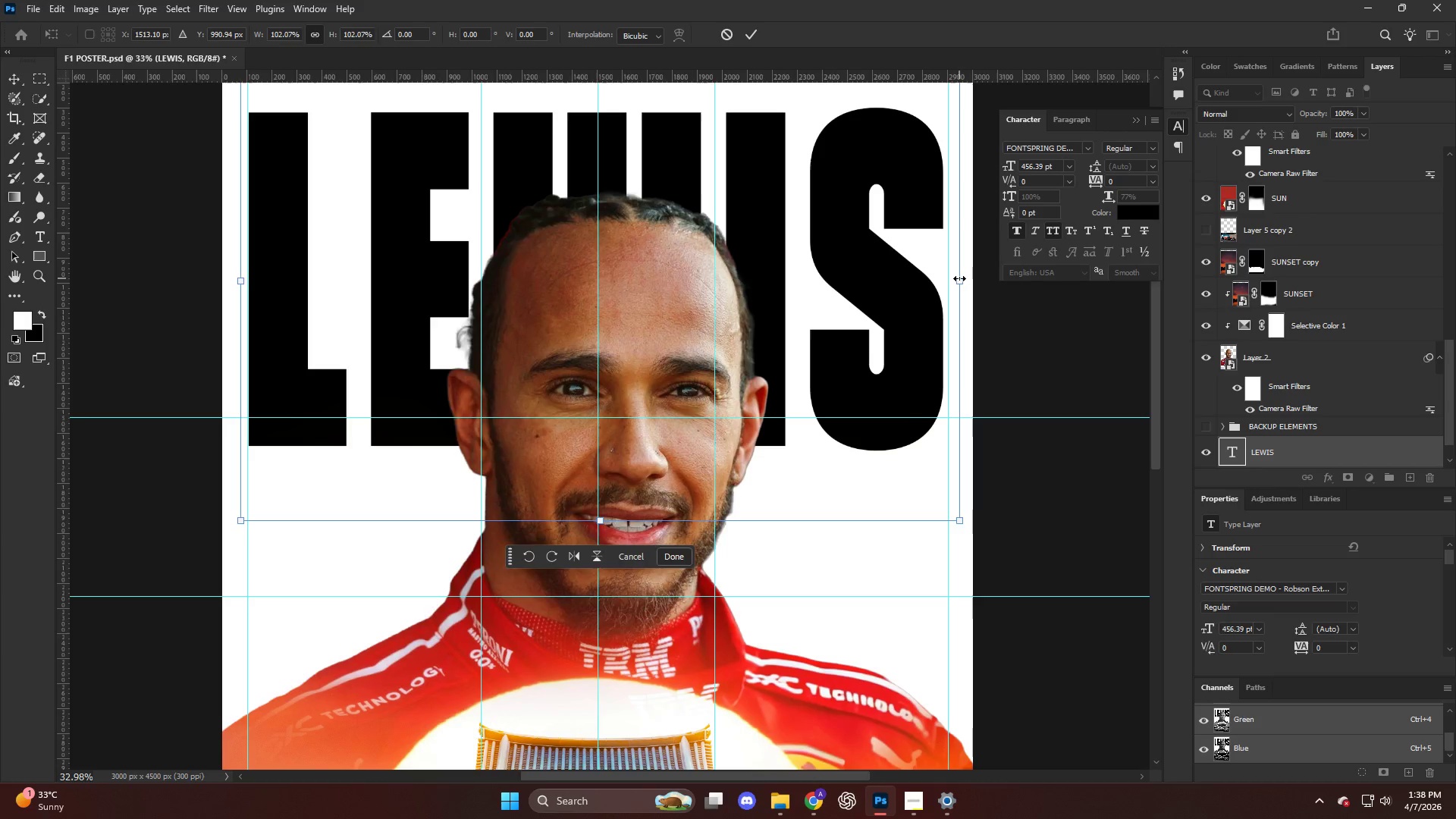 
left_click_drag(start_coordinate=[959, 278], to_coordinate=[964, 279])
 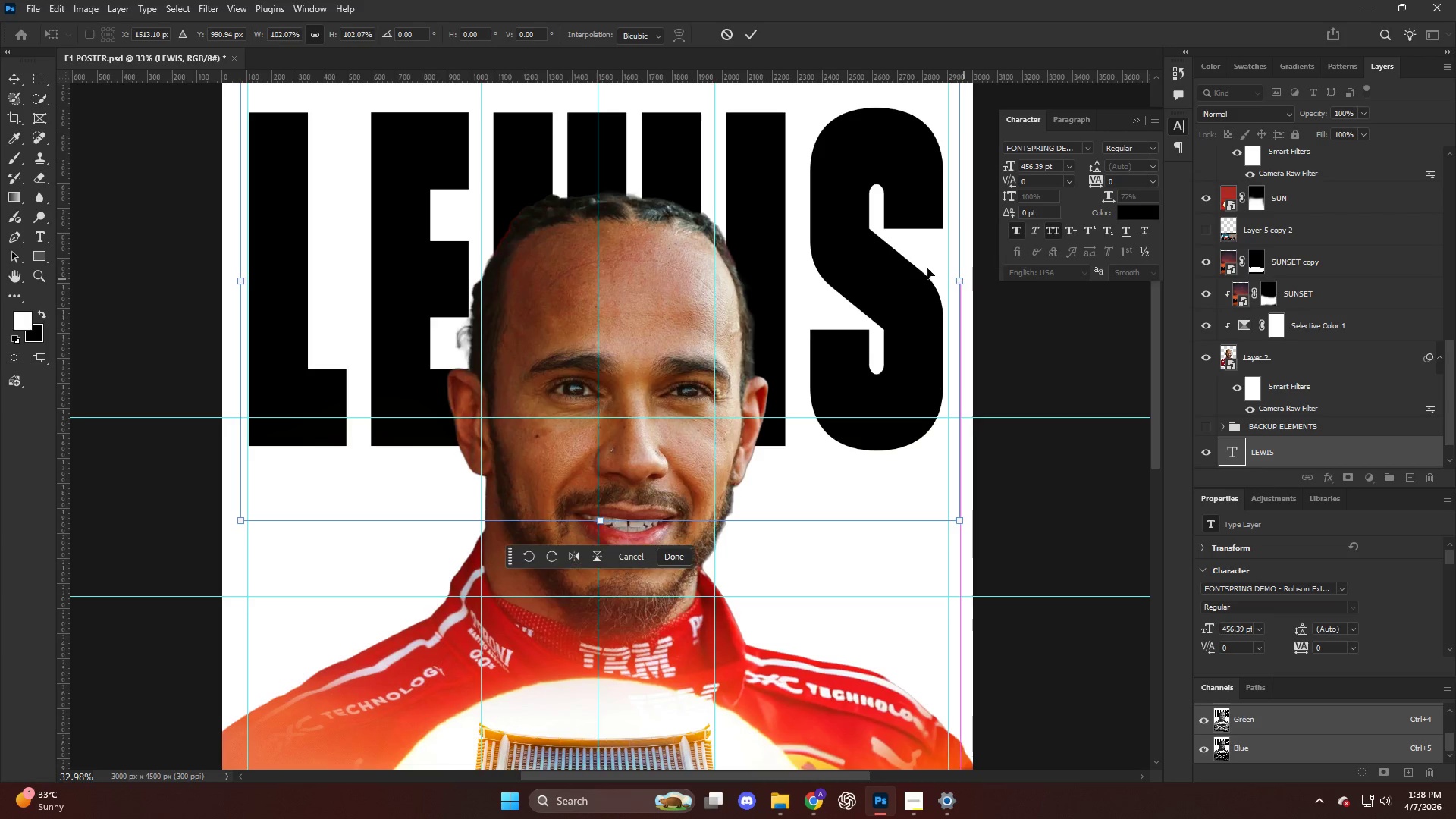 
hold_key(key=AltLeft, duration=0.36)
scroll: coordinate [895, 264], scroll_direction: down, amount: 4.0
 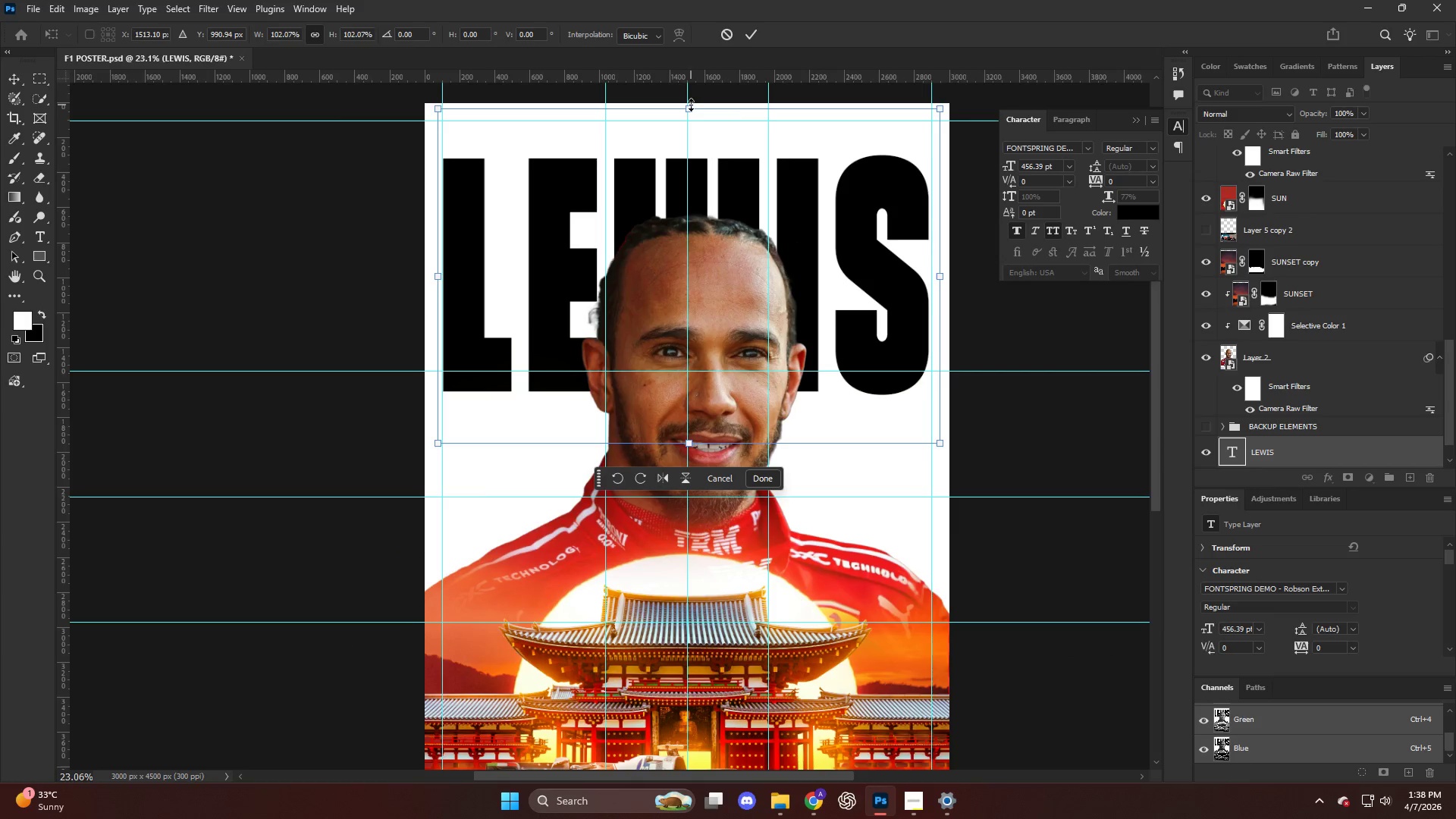 
left_click_drag(start_coordinate=[691, 104], to_coordinate=[695, 102])
 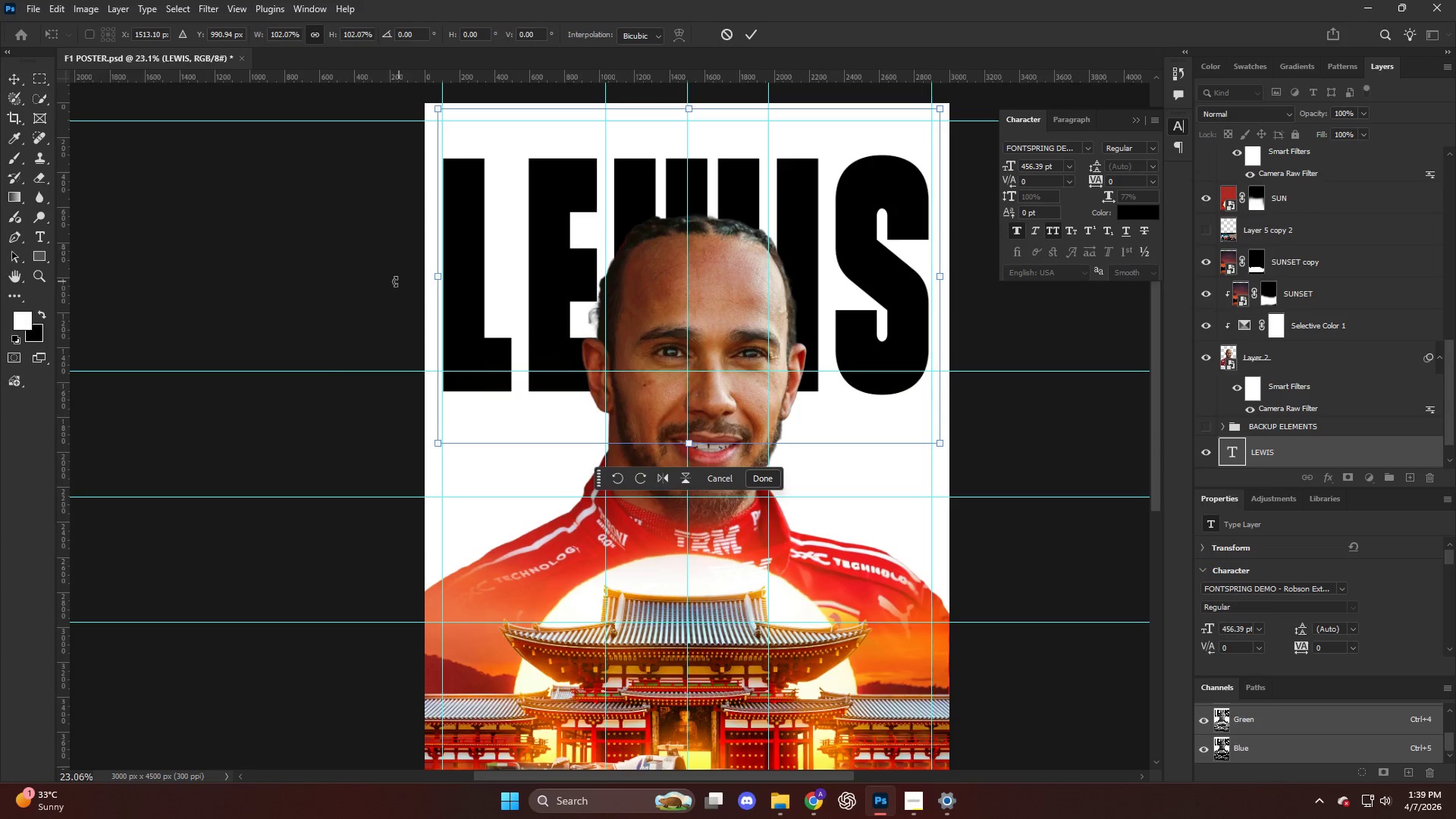 
hold_key(key=AltLeft, duration=0.83)
scroll: coordinate [382, 216], scroll_direction: up, amount: 17.0
 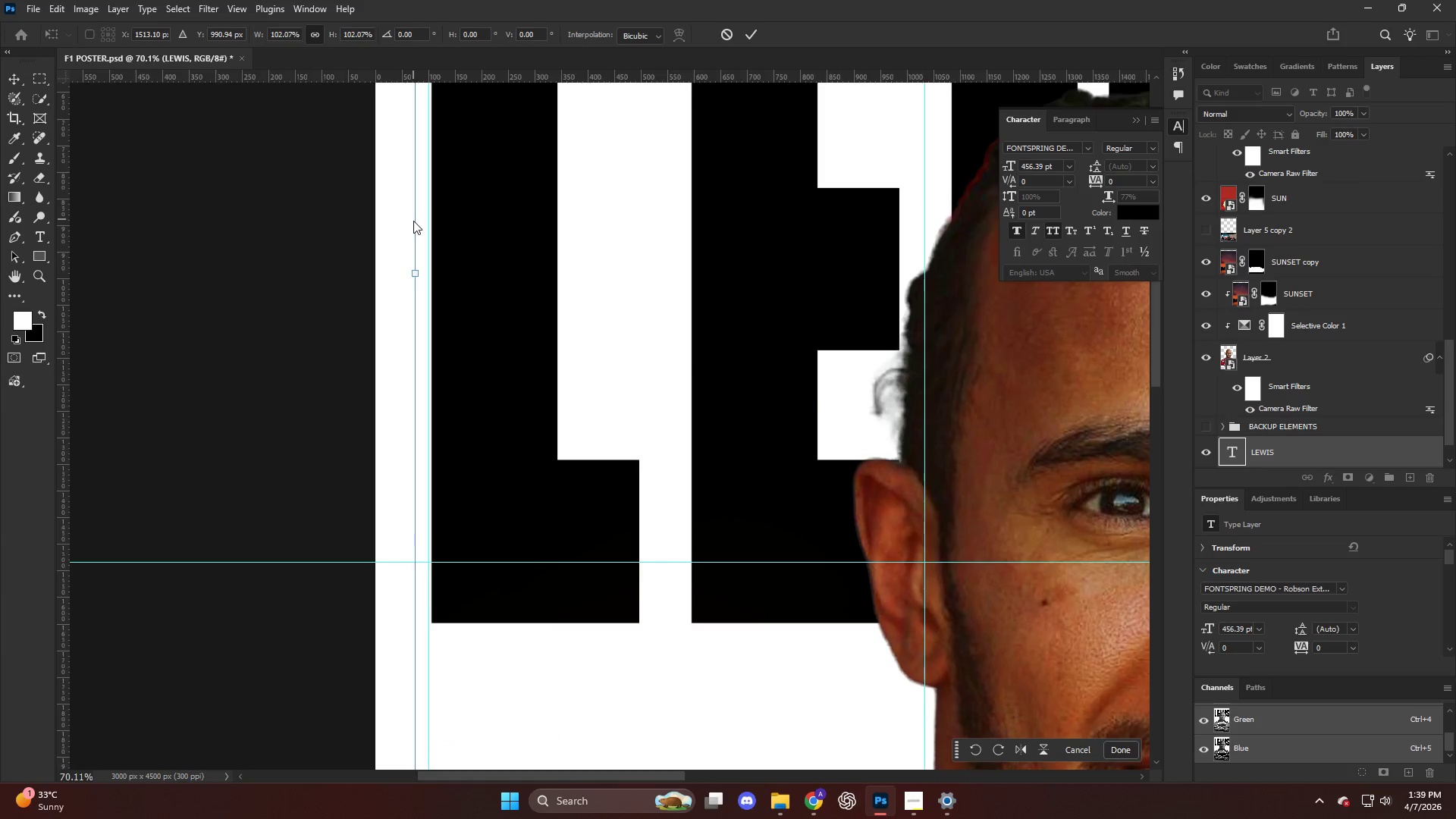 
hold_key(key=AltLeft, duration=0.58)
scroll: coordinate [394, 282], scroll_direction: up, amount: 5.0
 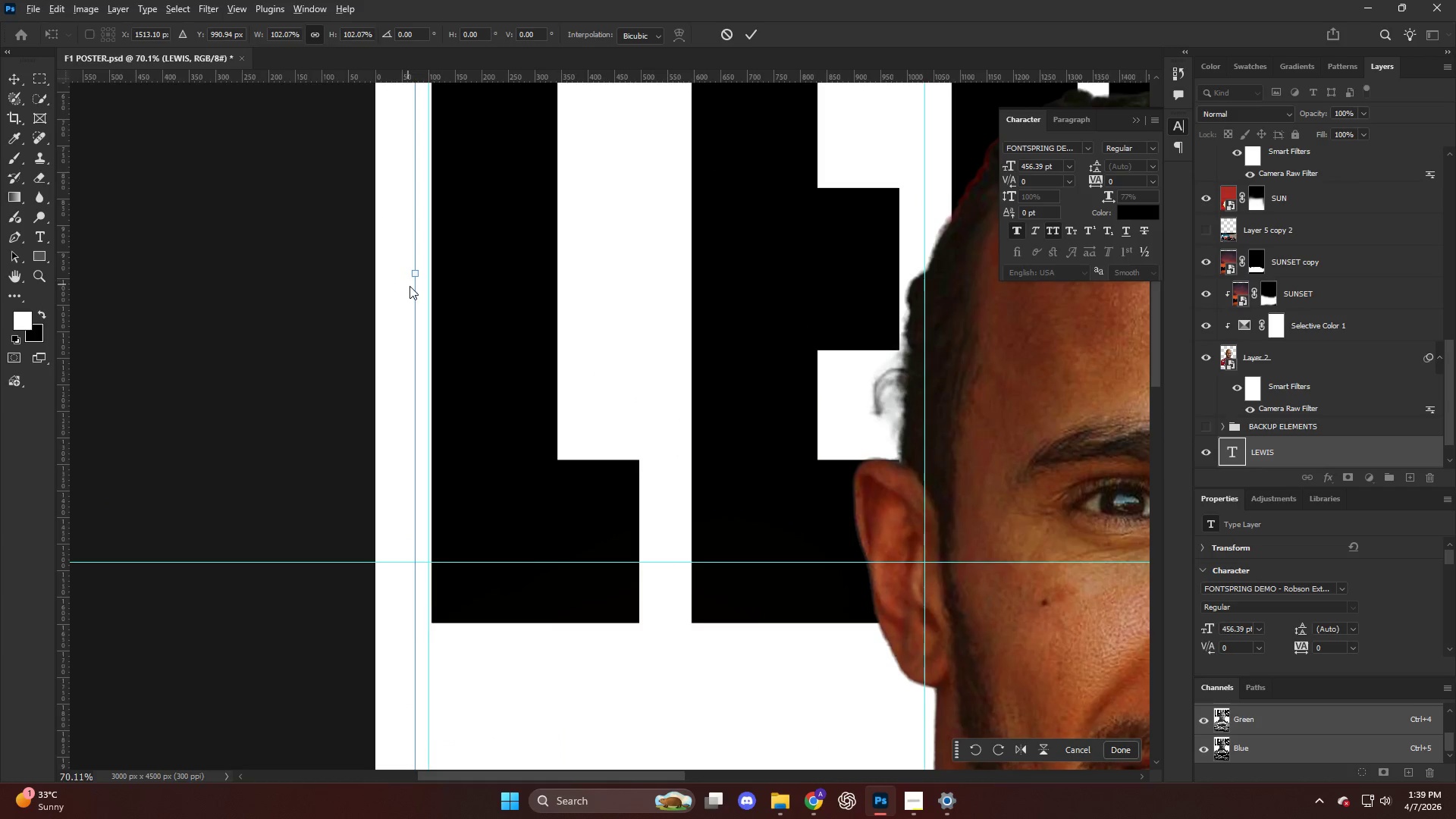 
hold_key(key=AltLeft, duration=0.42)
scroll: coordinate [406, 300], scroll_direction: up, amount: 3.0
 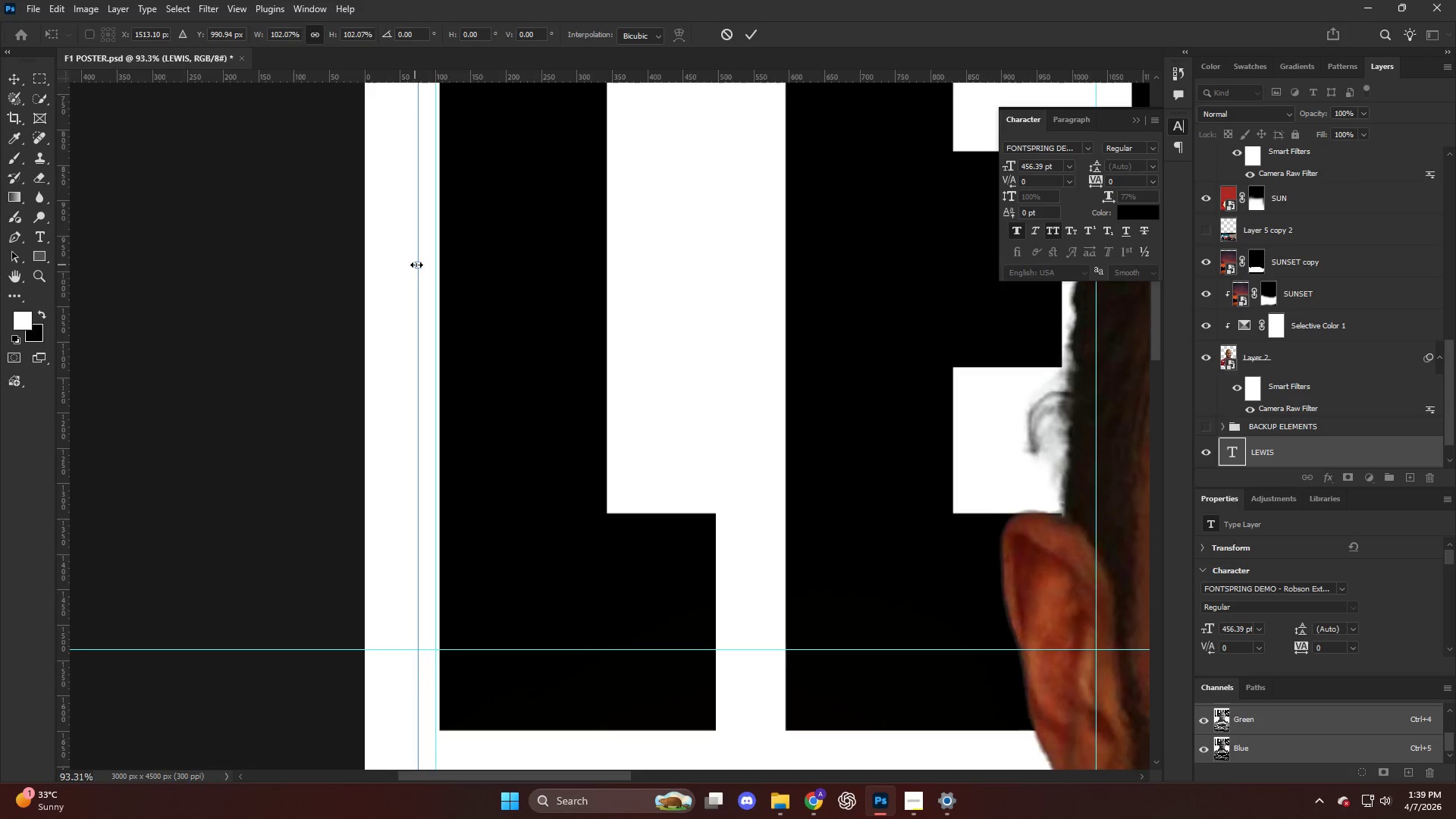 
left_click_drag(start_coordinate=[419, 265], to_coordinate=[410, 267])
 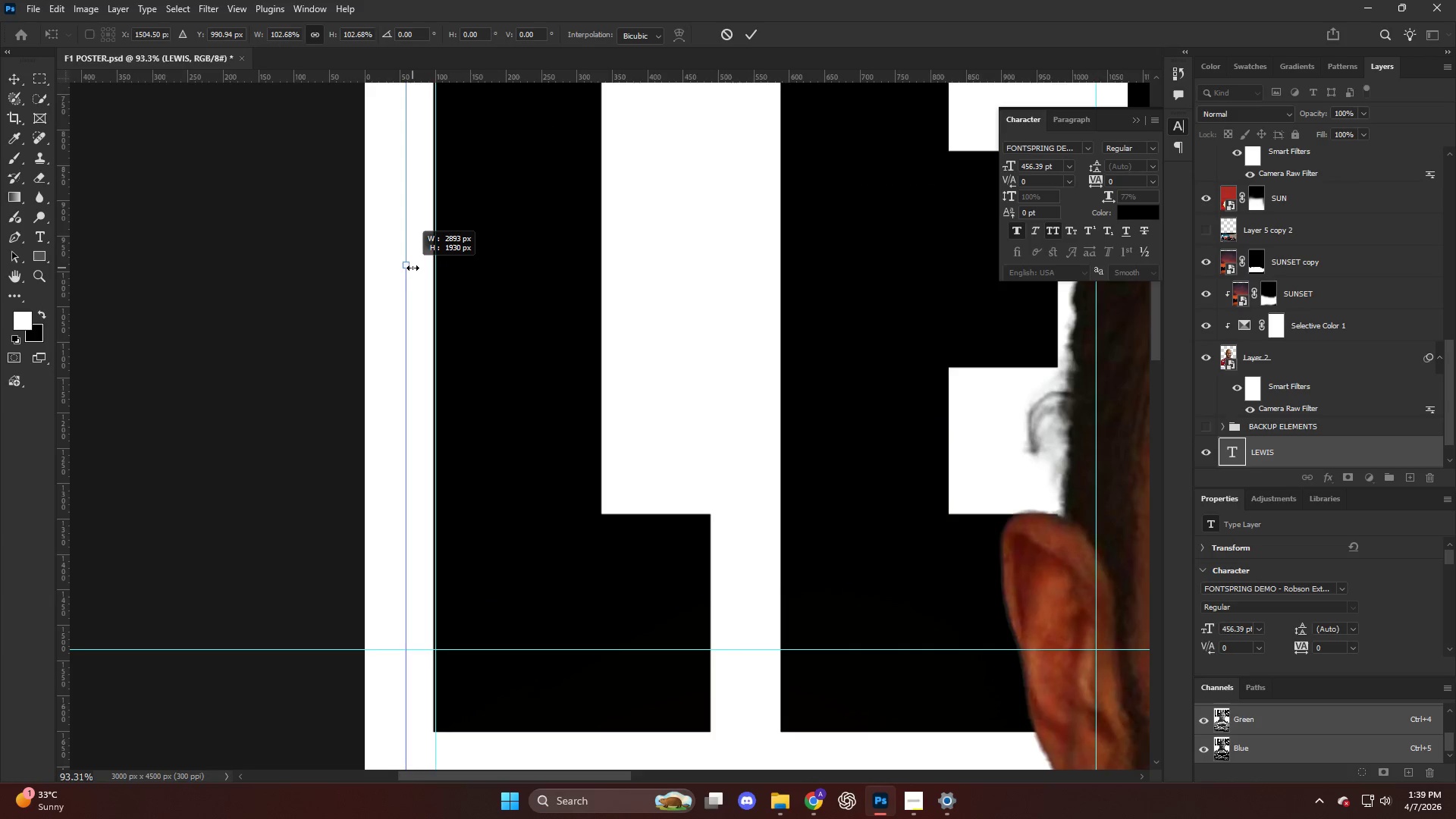 
hold_key(key=AltLeft, duration=1.08)
hold_key(key=AltLeft, duration=0.83)
scroll: coordinate [749, 285], scroll_direction: down, amount: 15.0
 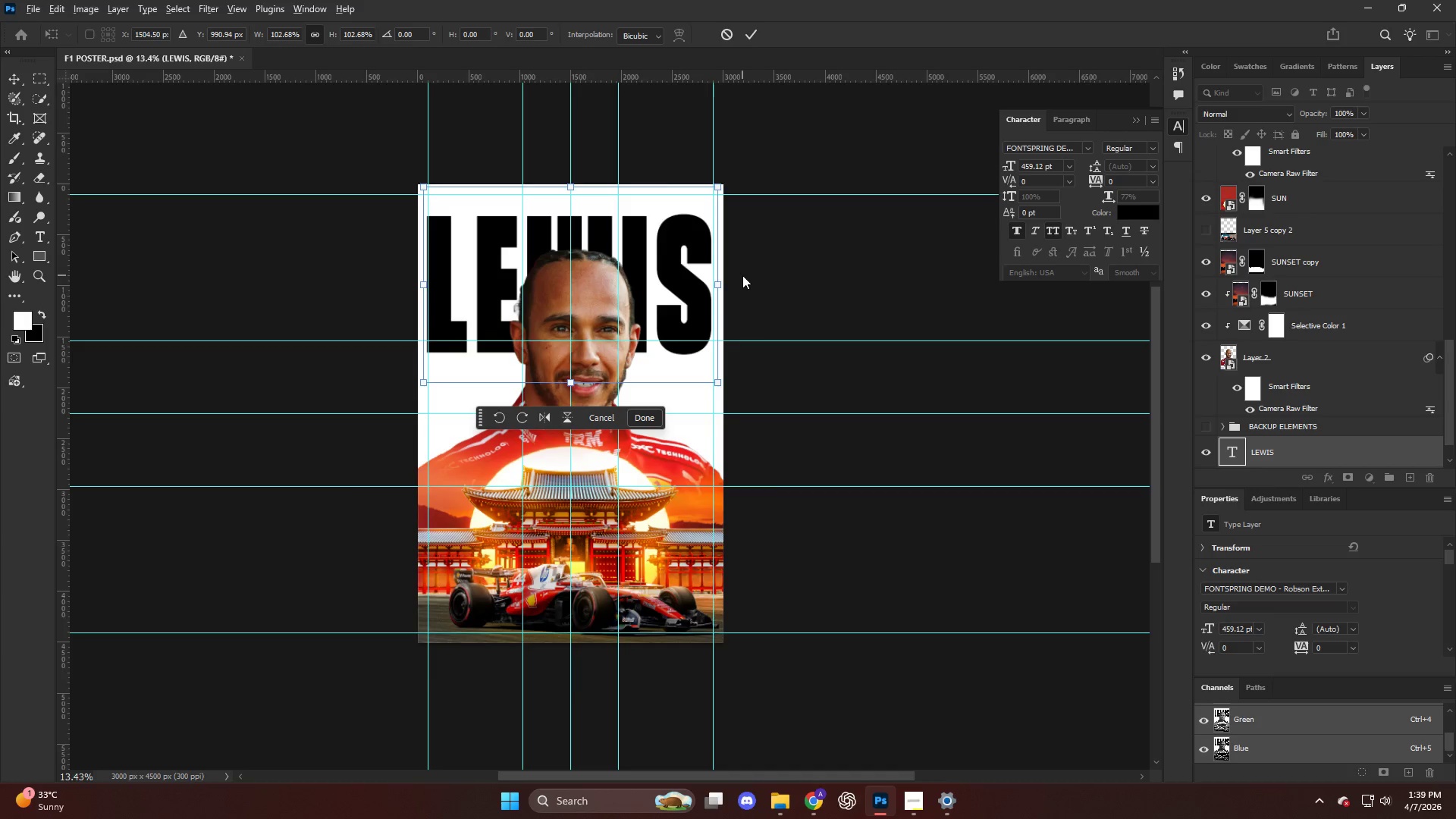 
hold_key(key=AltLeft, duration=1.3)
hold_key(key=AltLeft, duration=0.36)
scroll: coordinate [800, 226], scroll_direction: up, amount: 33.0
 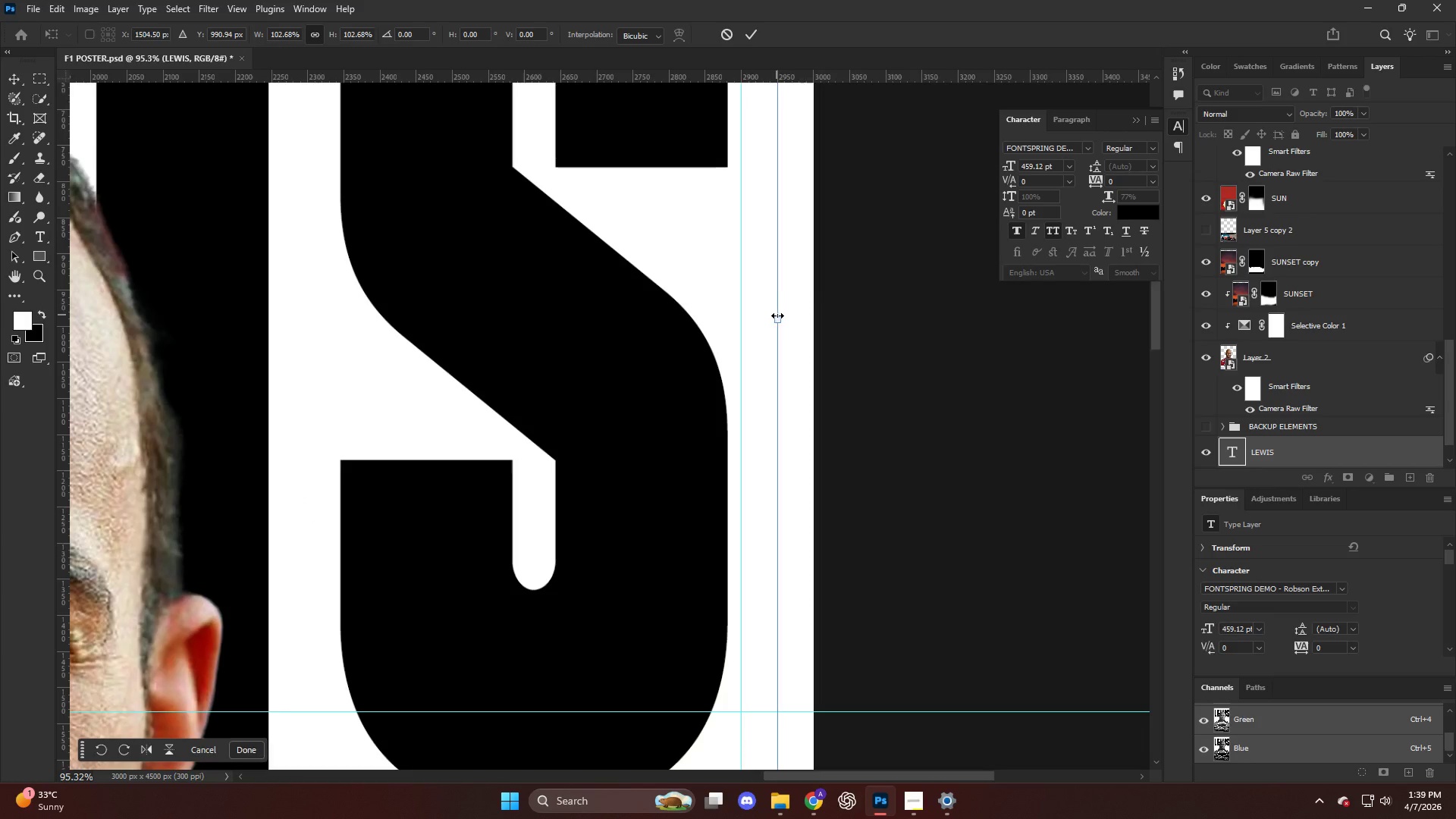 
left_click_drag(start_coordinate=[780, 318], to_coordinate=[796, 315])
 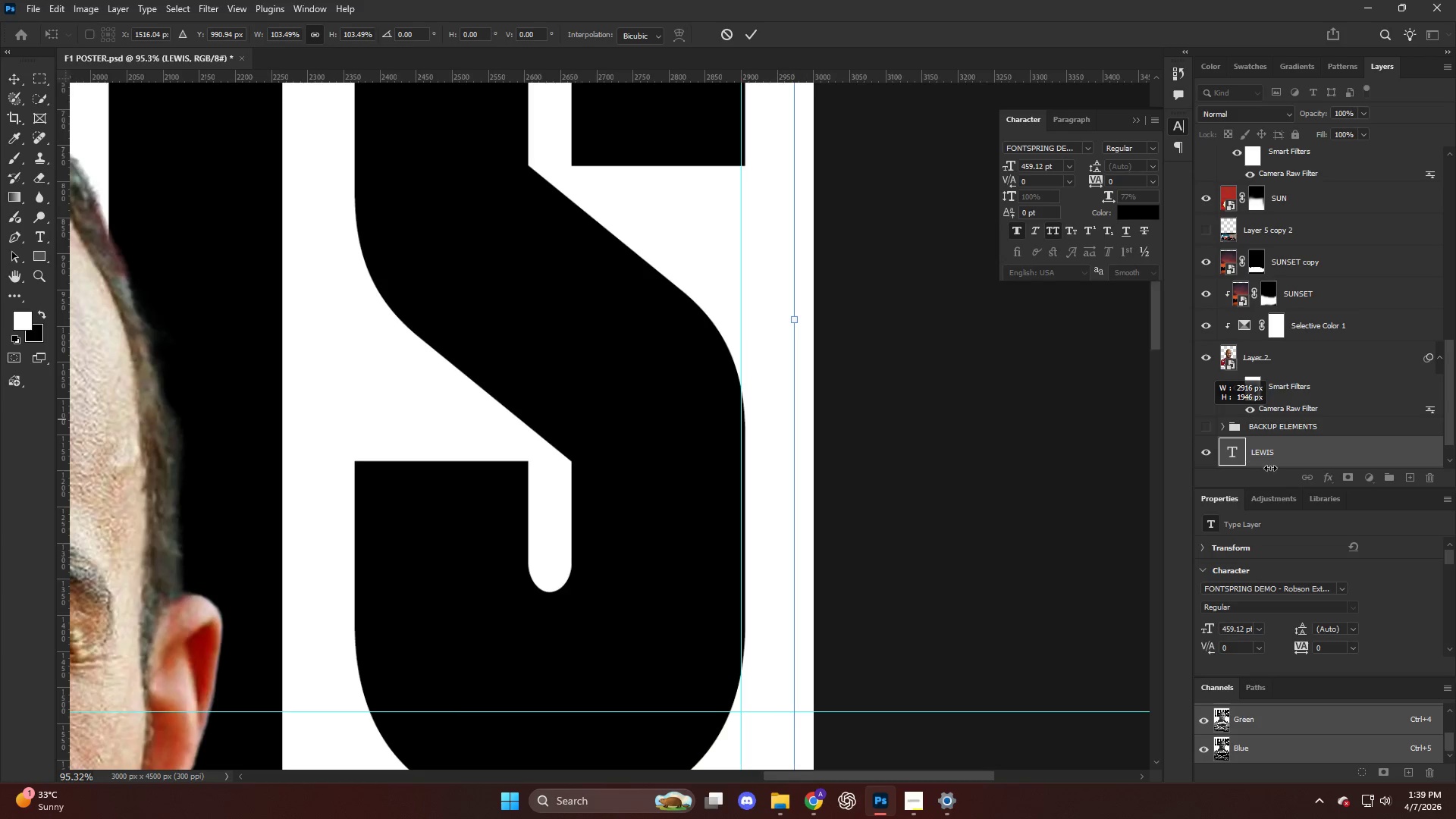 
left_click([1272, 466])
 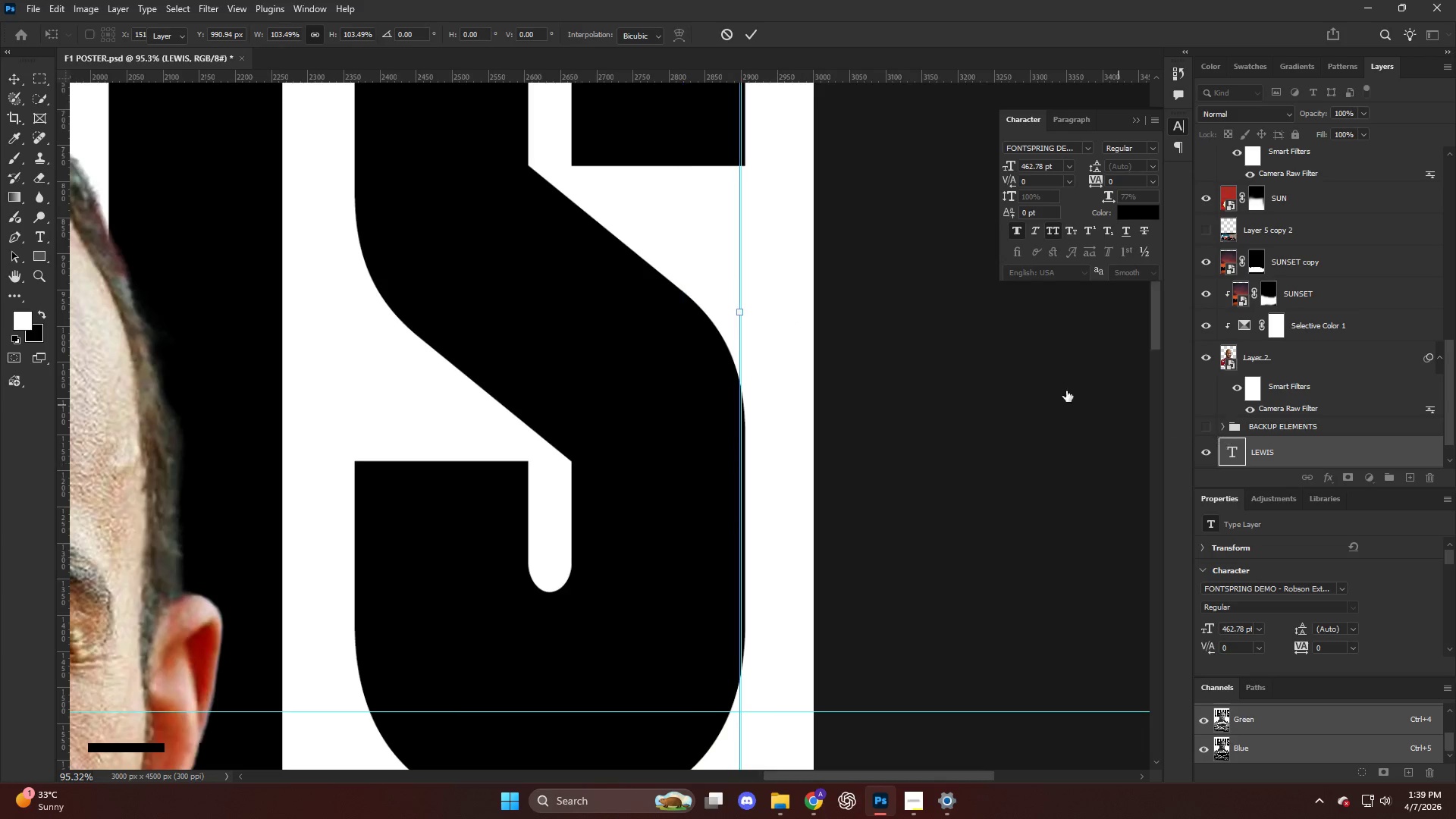 
hold_key(key=AltLeft, duration=1.22)
scroll: coordinate [776, 344], scroll_direction: down, amount: 23.0
 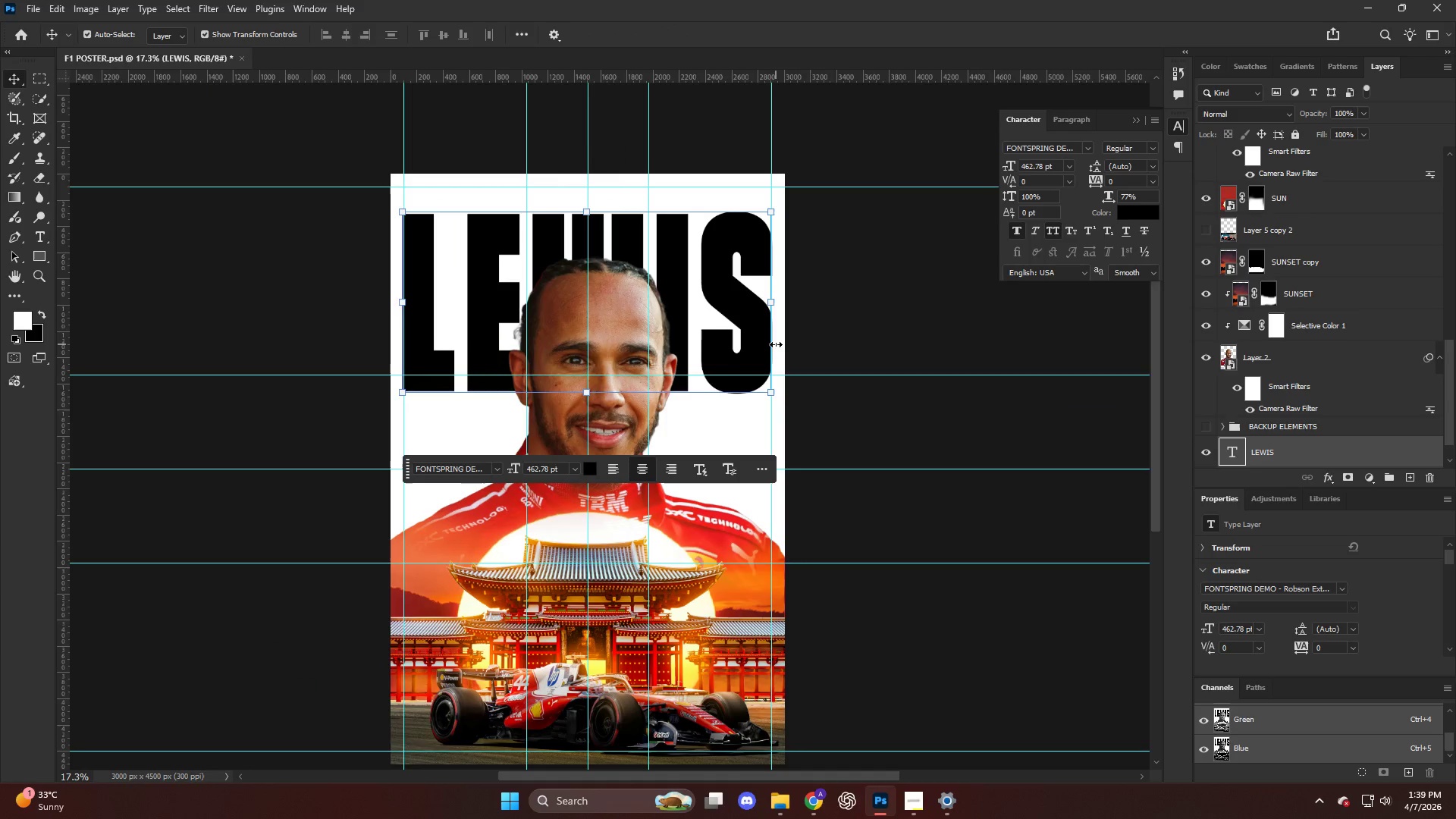 
key(Control+Shift+ShiftLeft)
 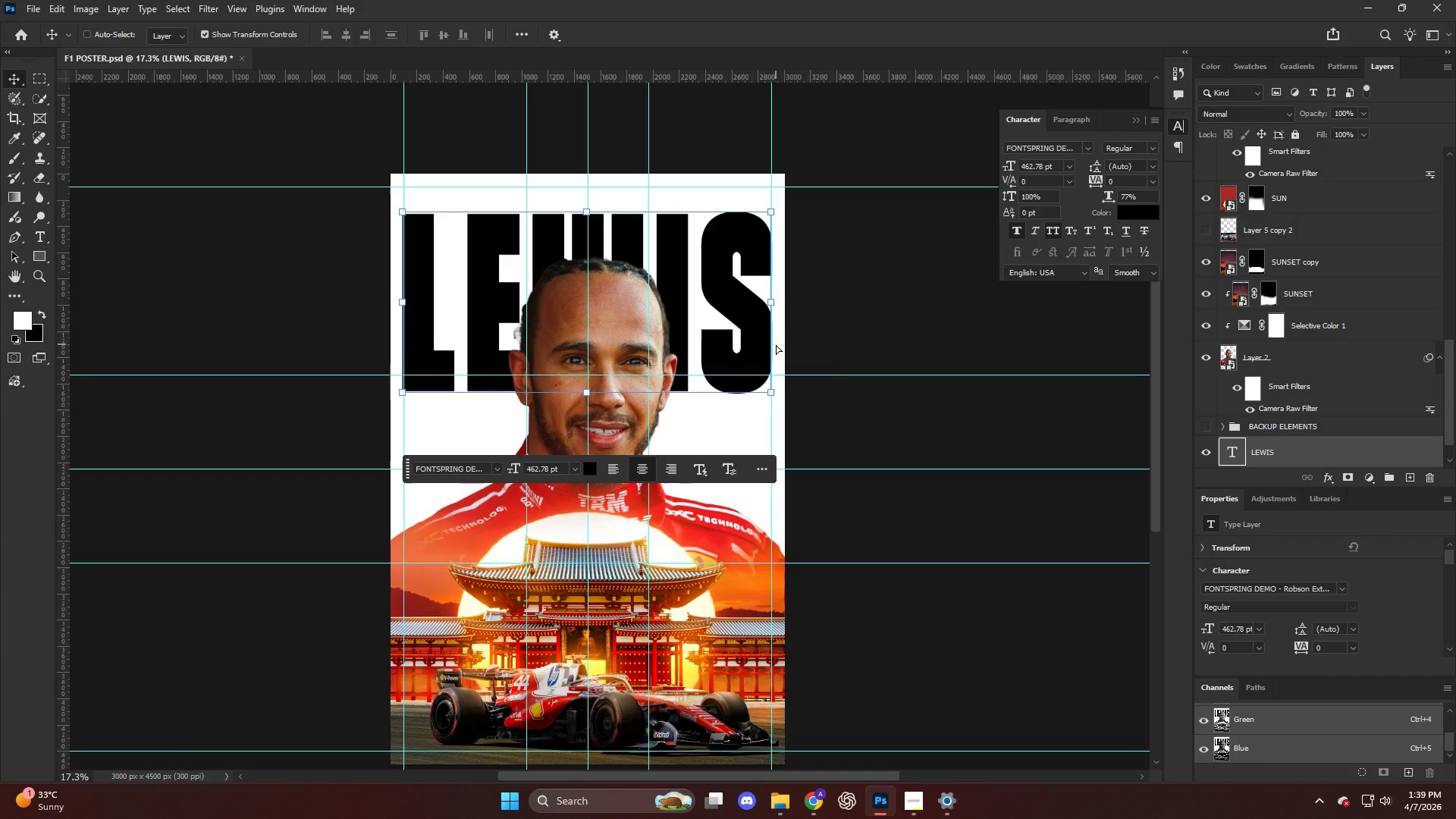 
key(Control+H)
 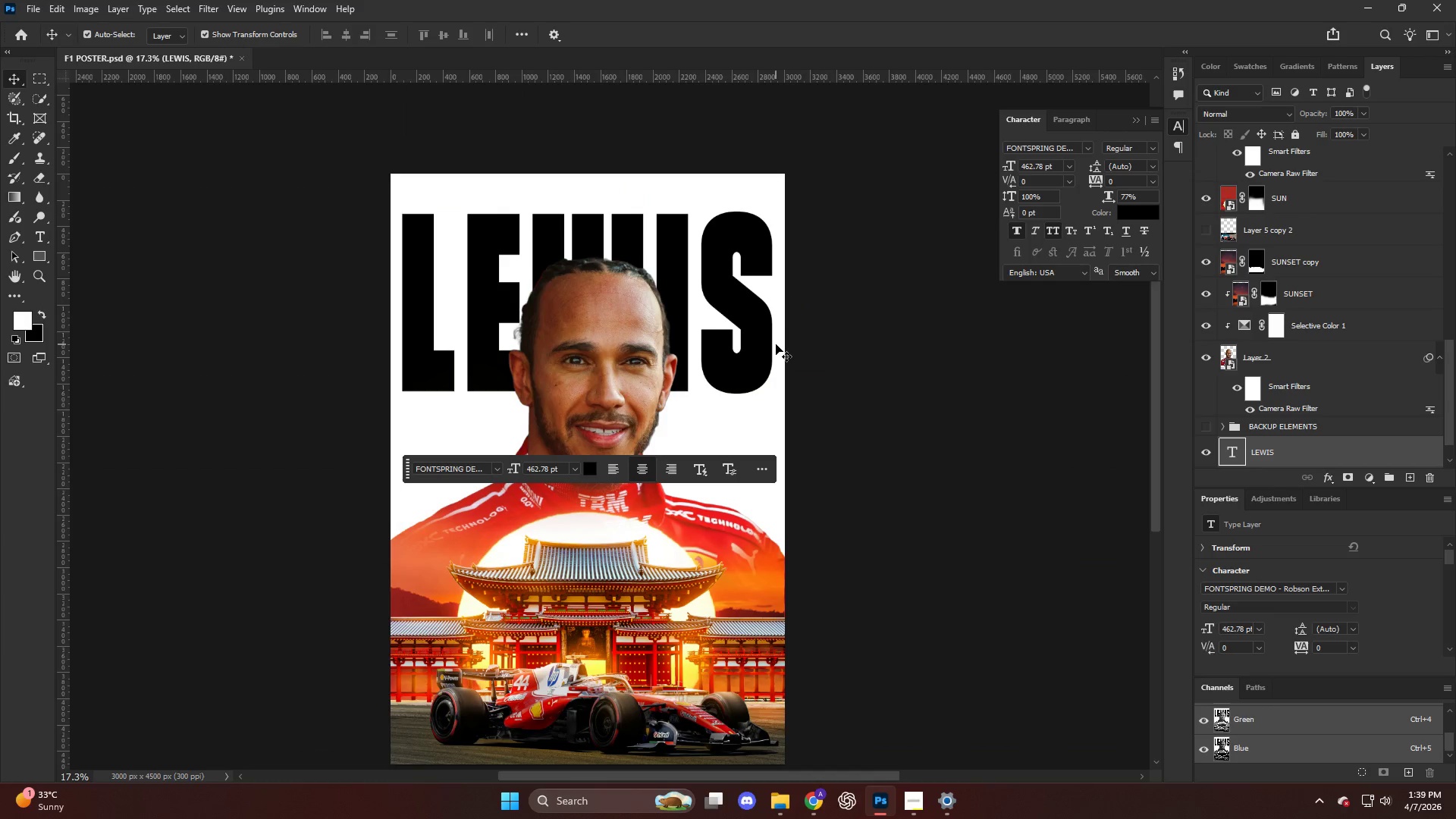 
scroll: coordinate [760, 357], scroll_direction: down, amount: 3.0
 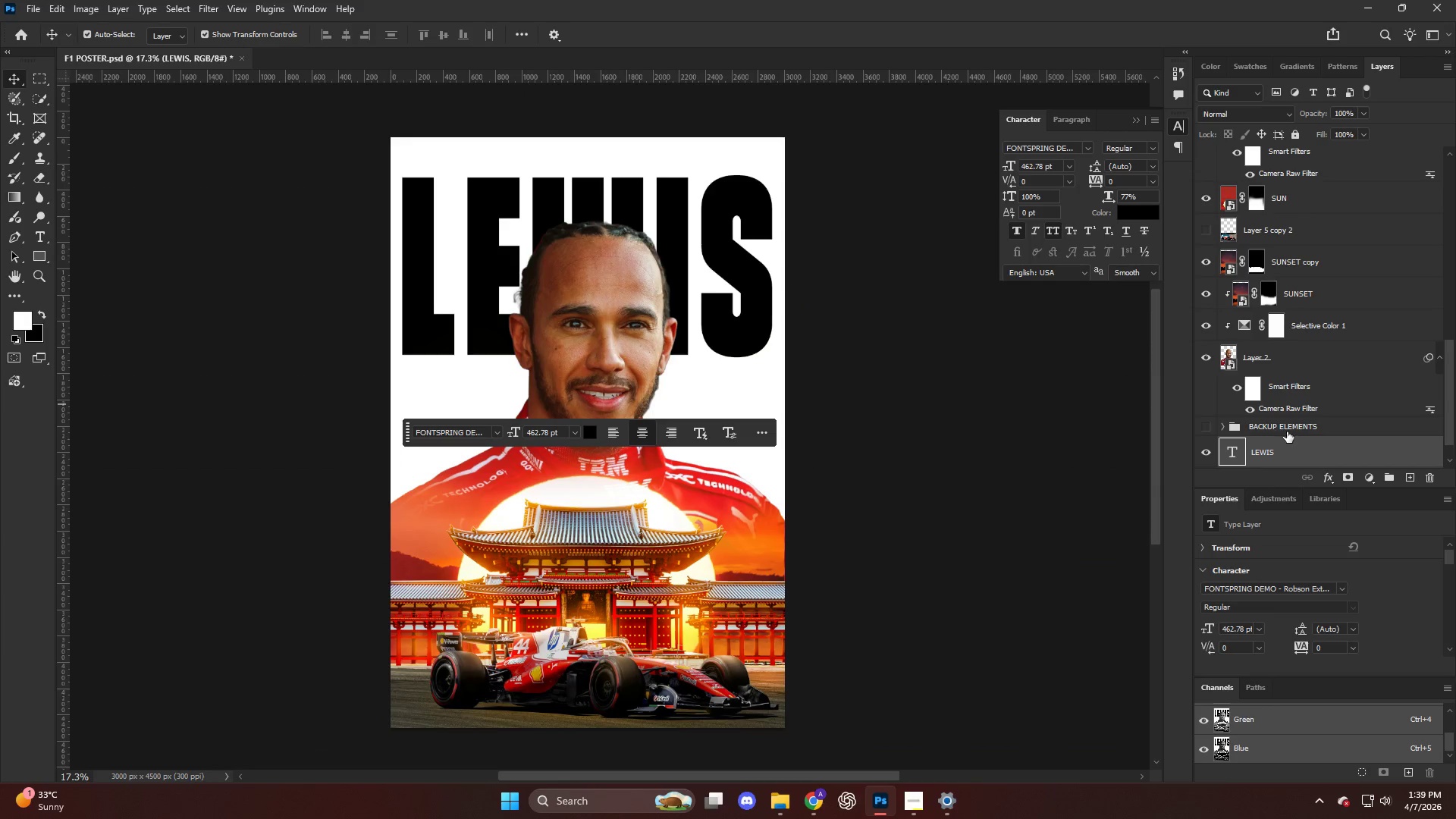 
left_click([1291, 435])
 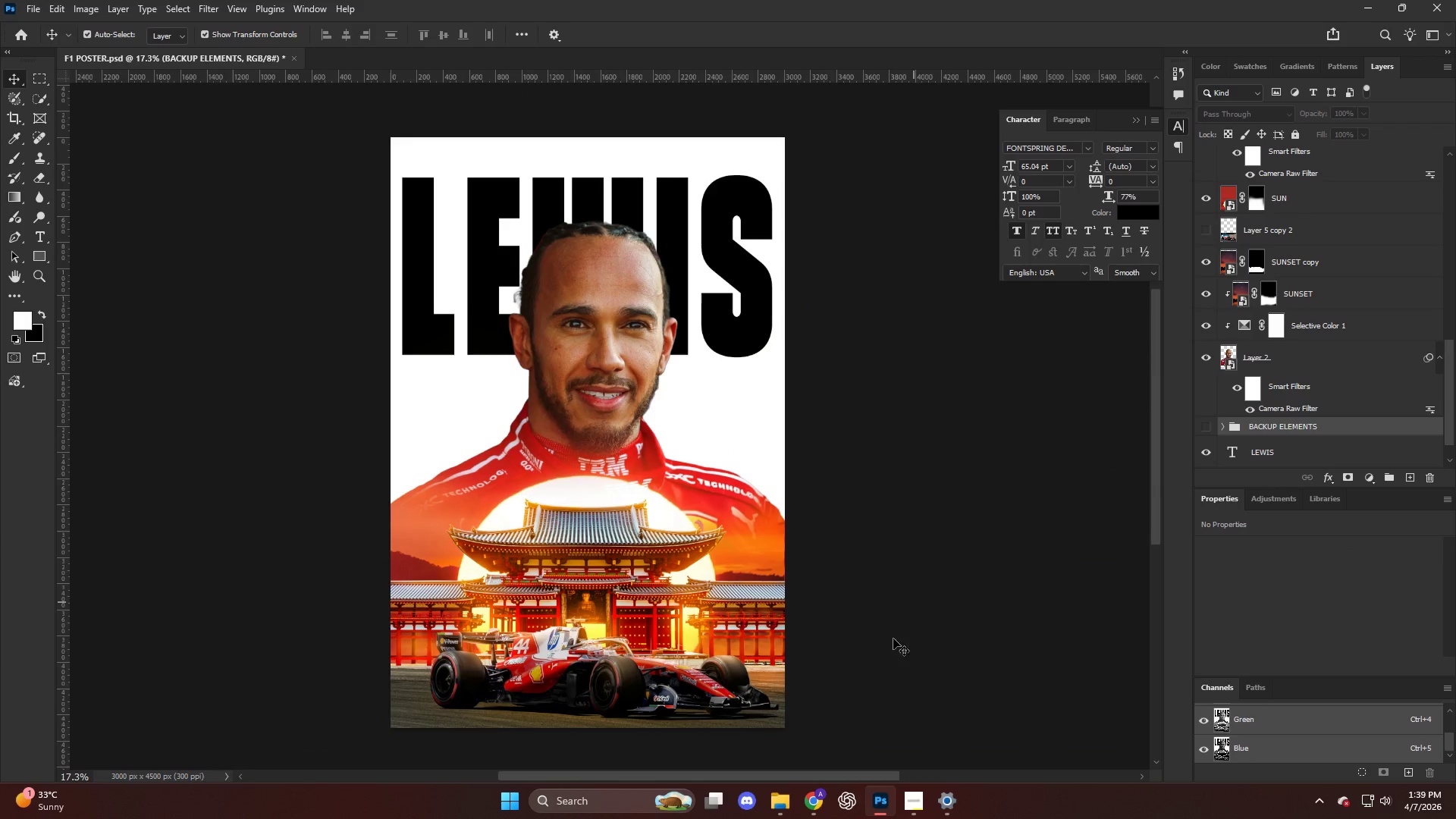 
left_click([814, 801])
 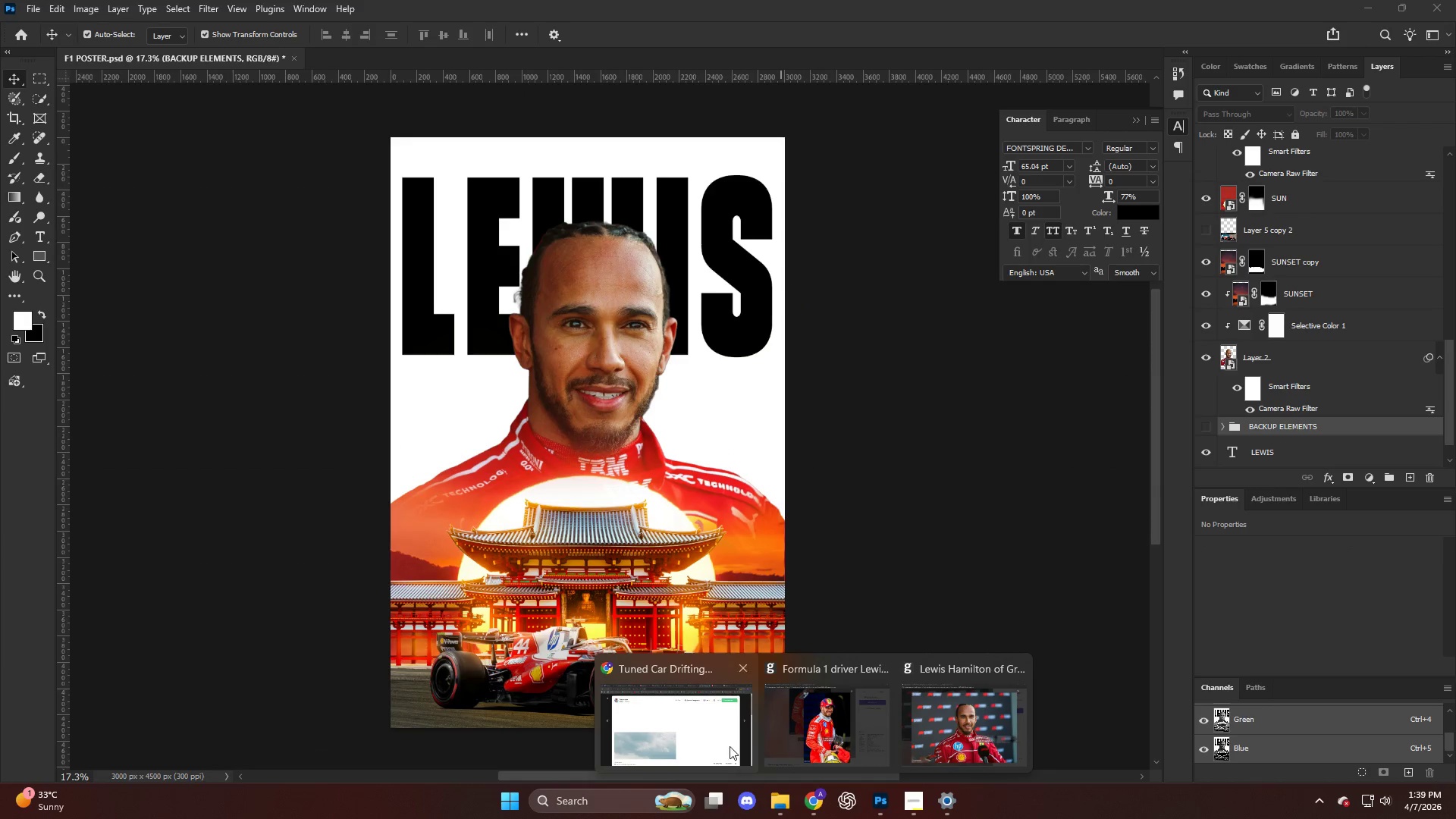 
left_click([690, 727])
 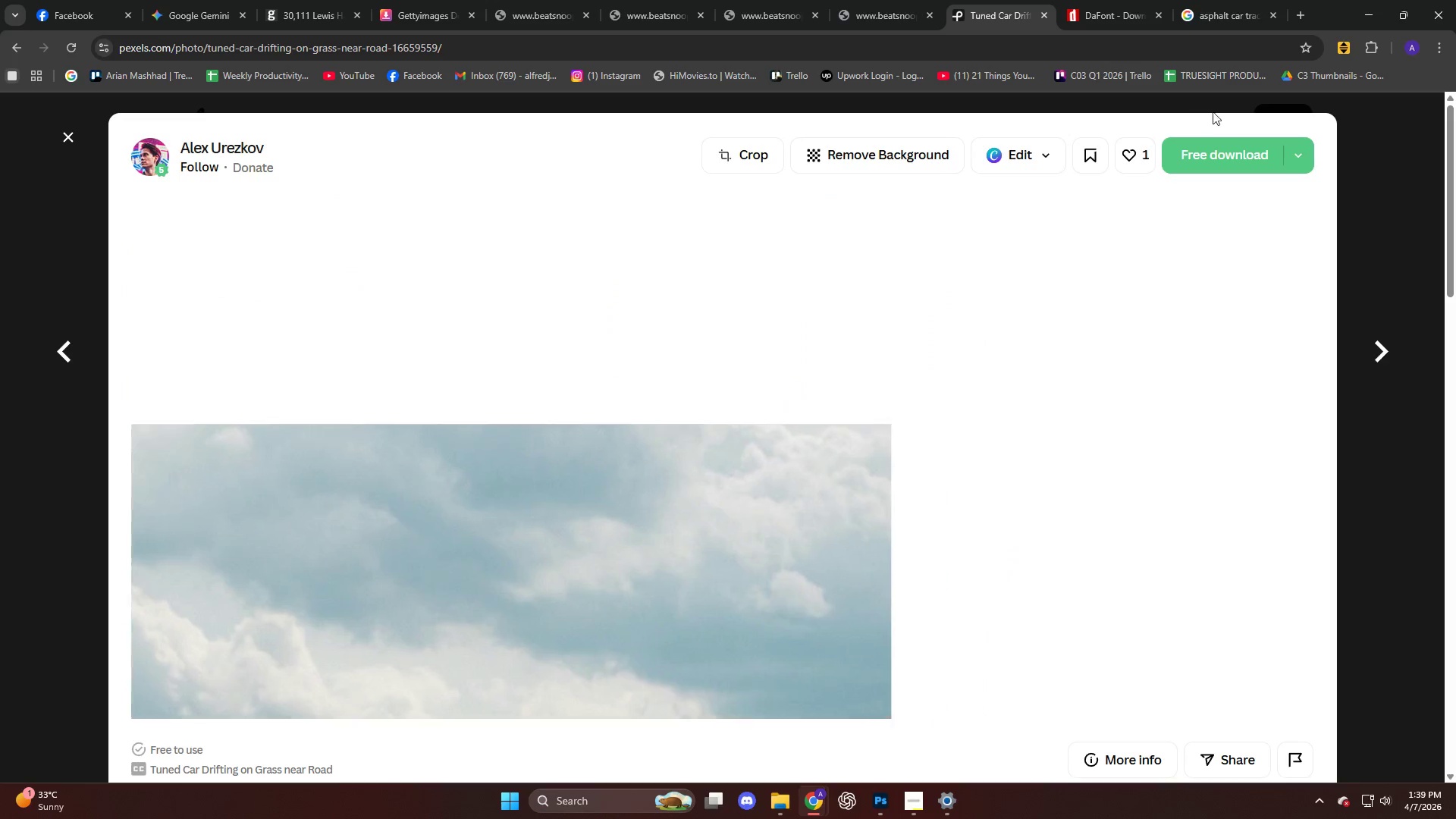 
left_click([1230, 23])
 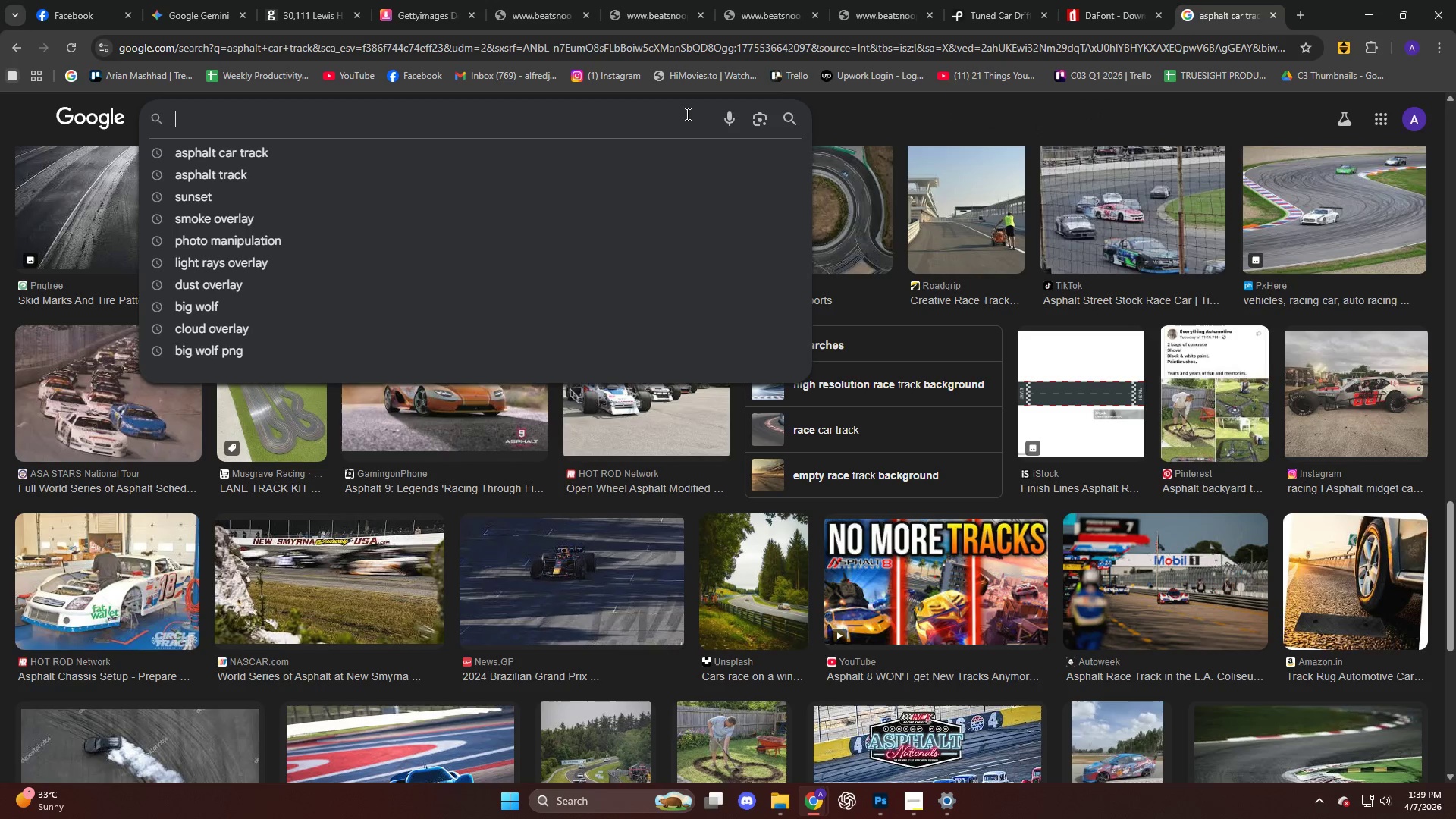 
type(f1 logo)
 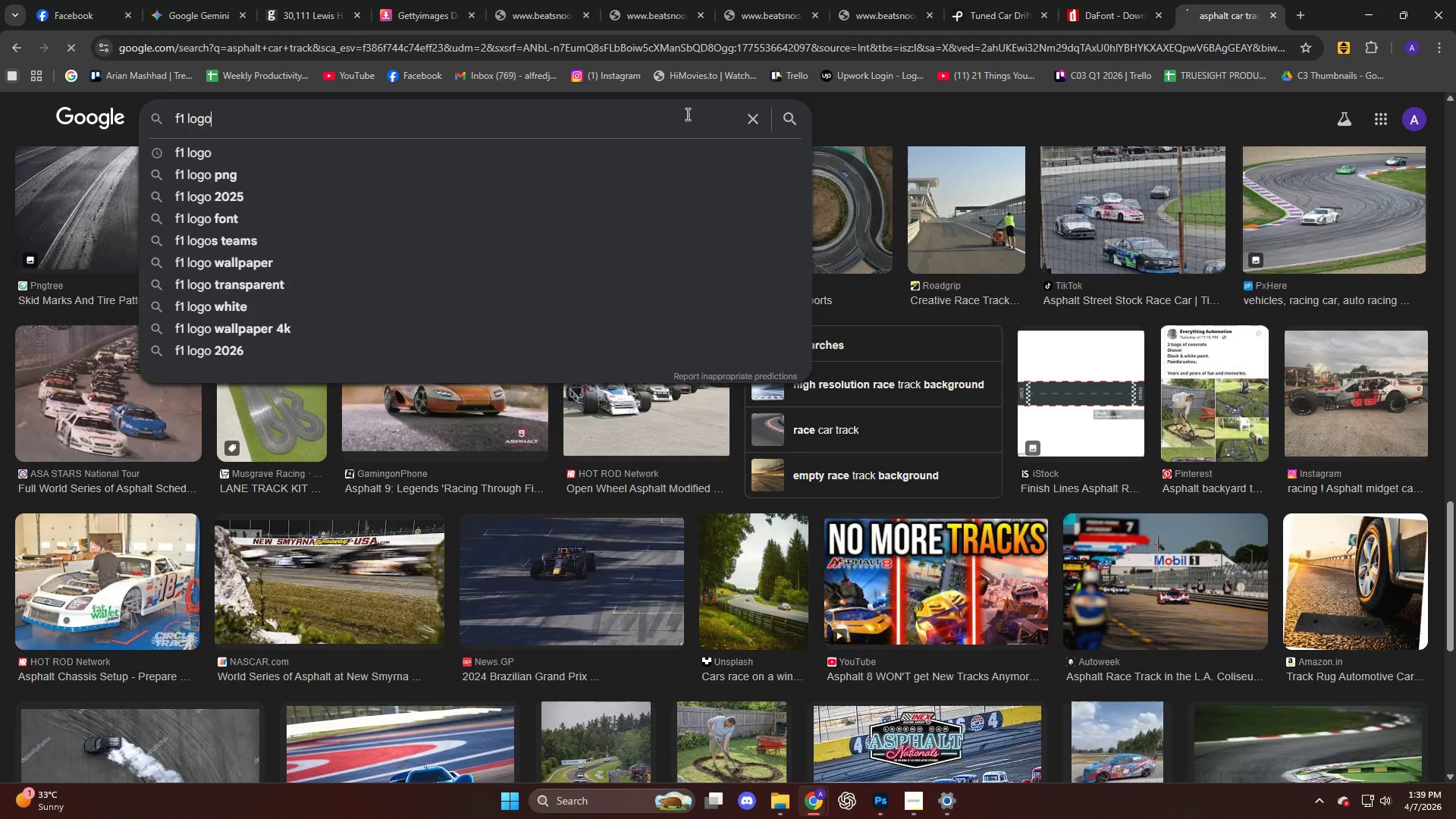 
key(Enter)
 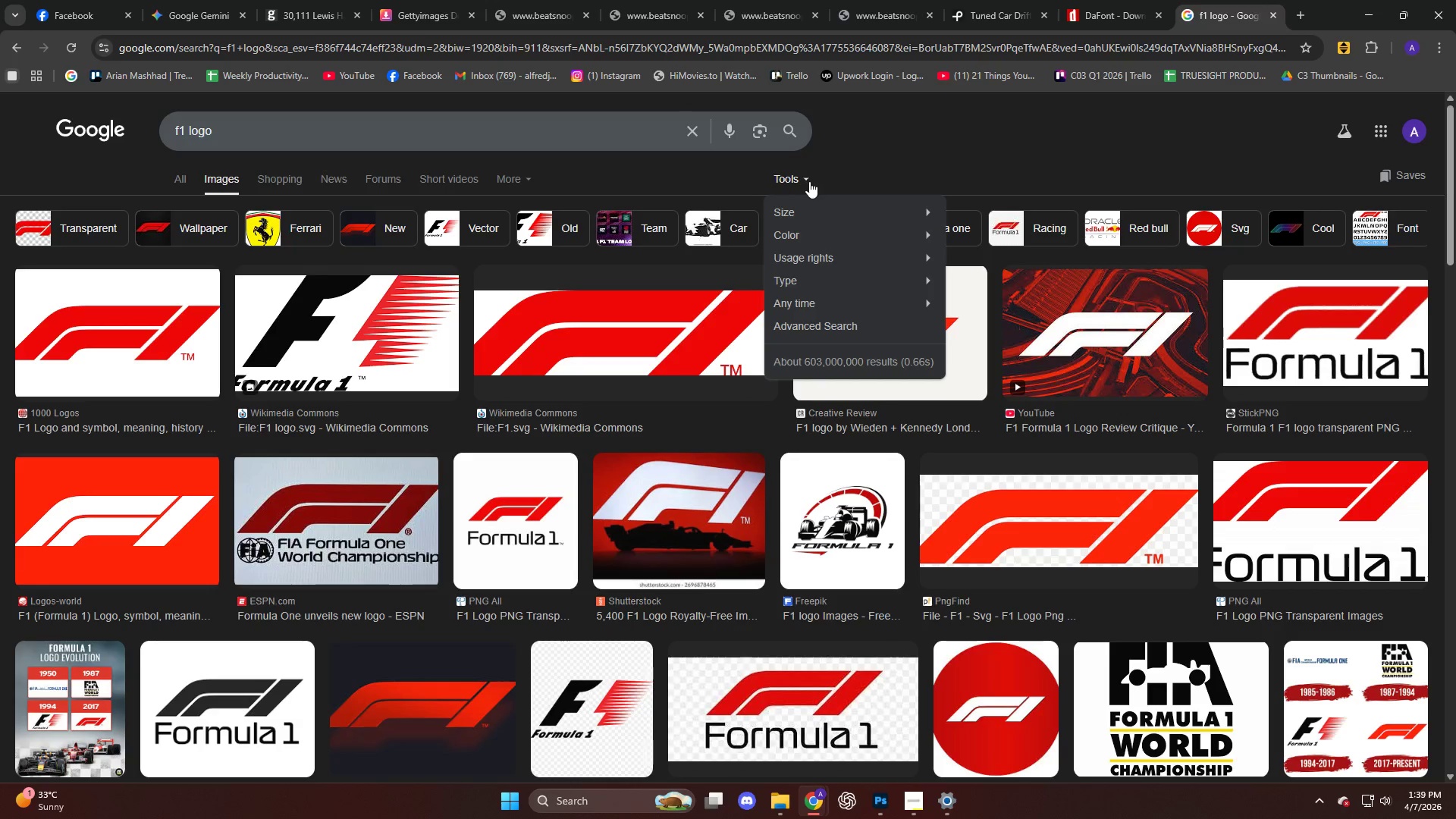 
left_click([974, 223])
 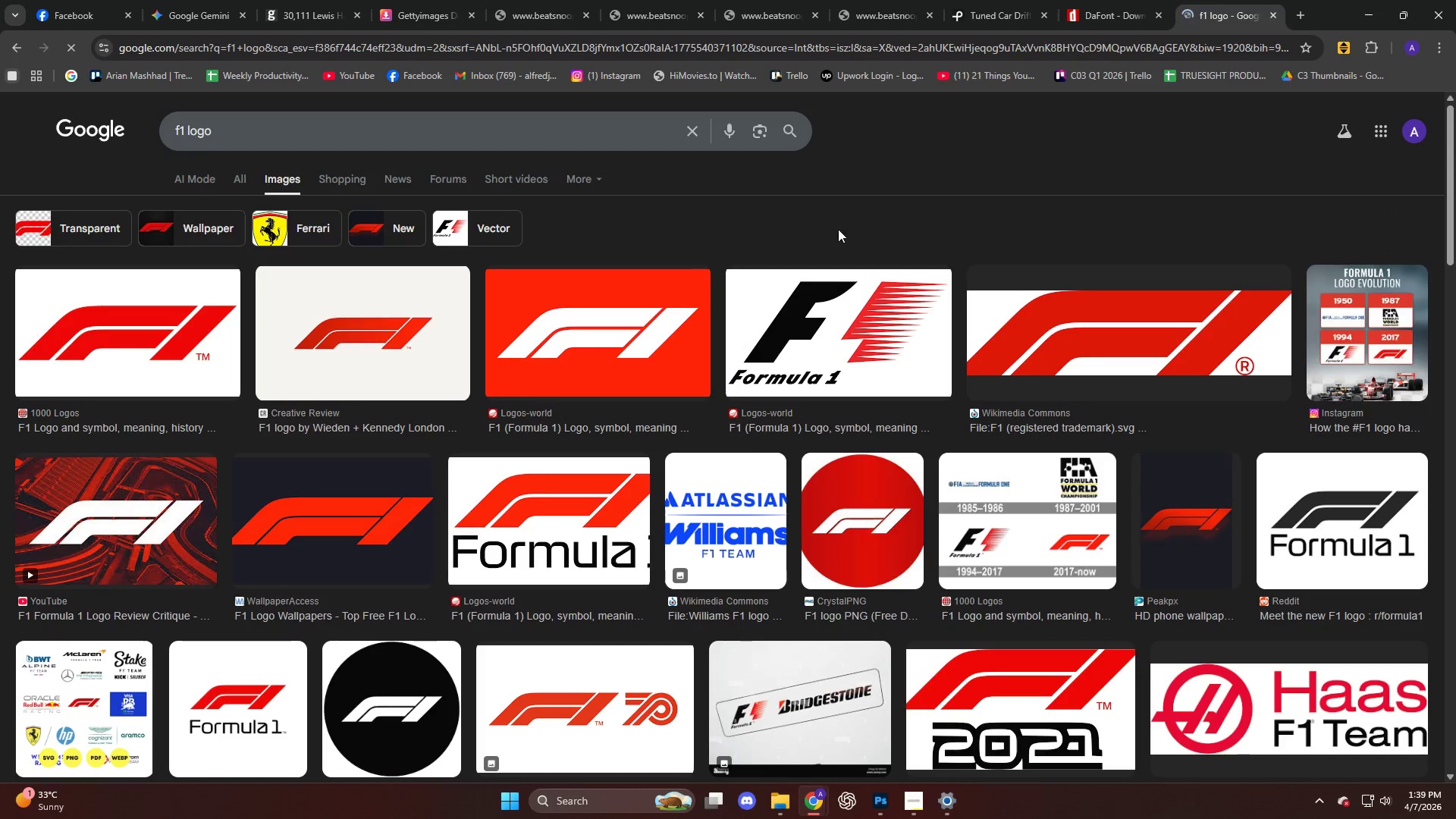 
left_click([155, 334])
 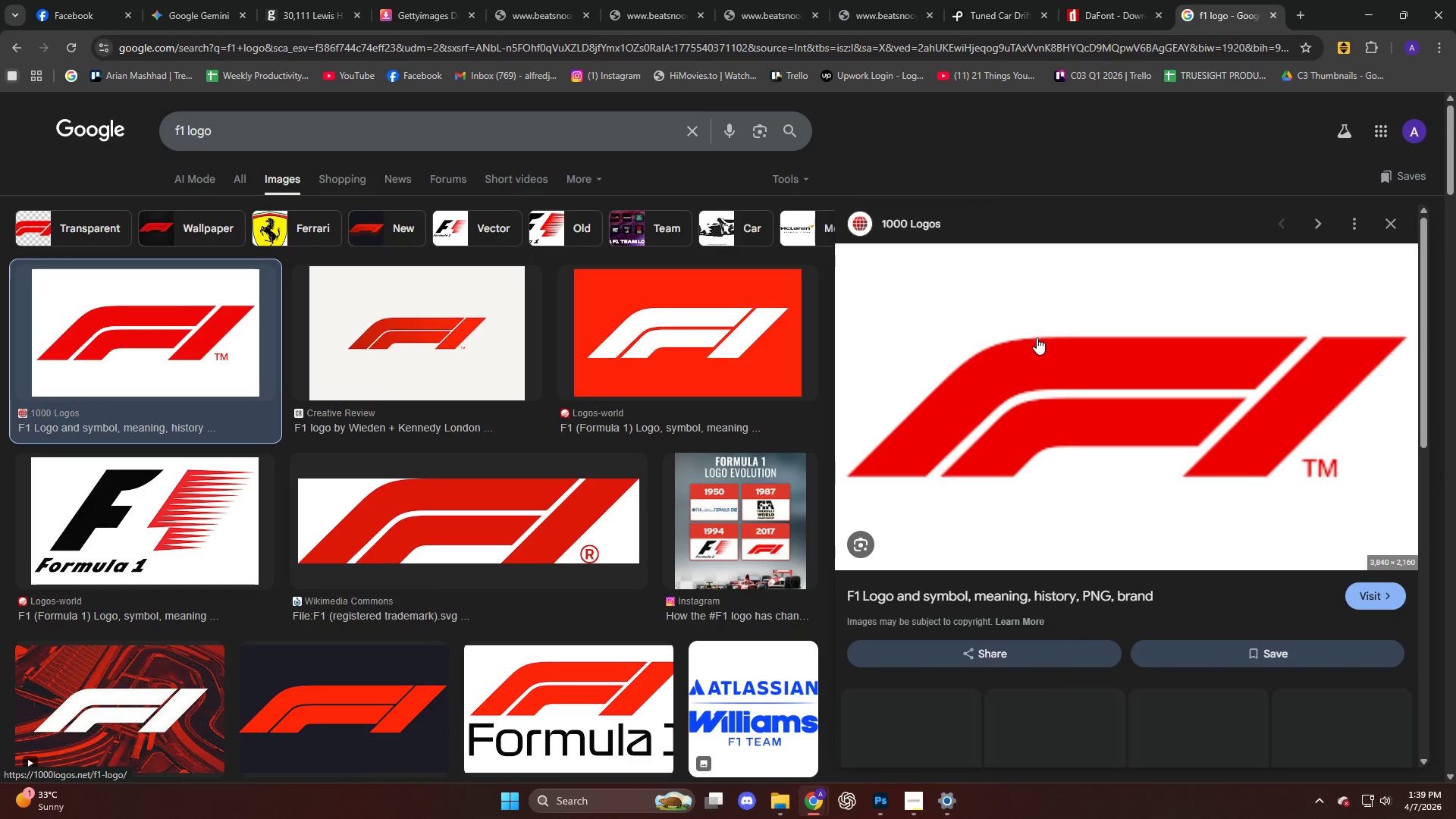 
left_click([1037, 367])
 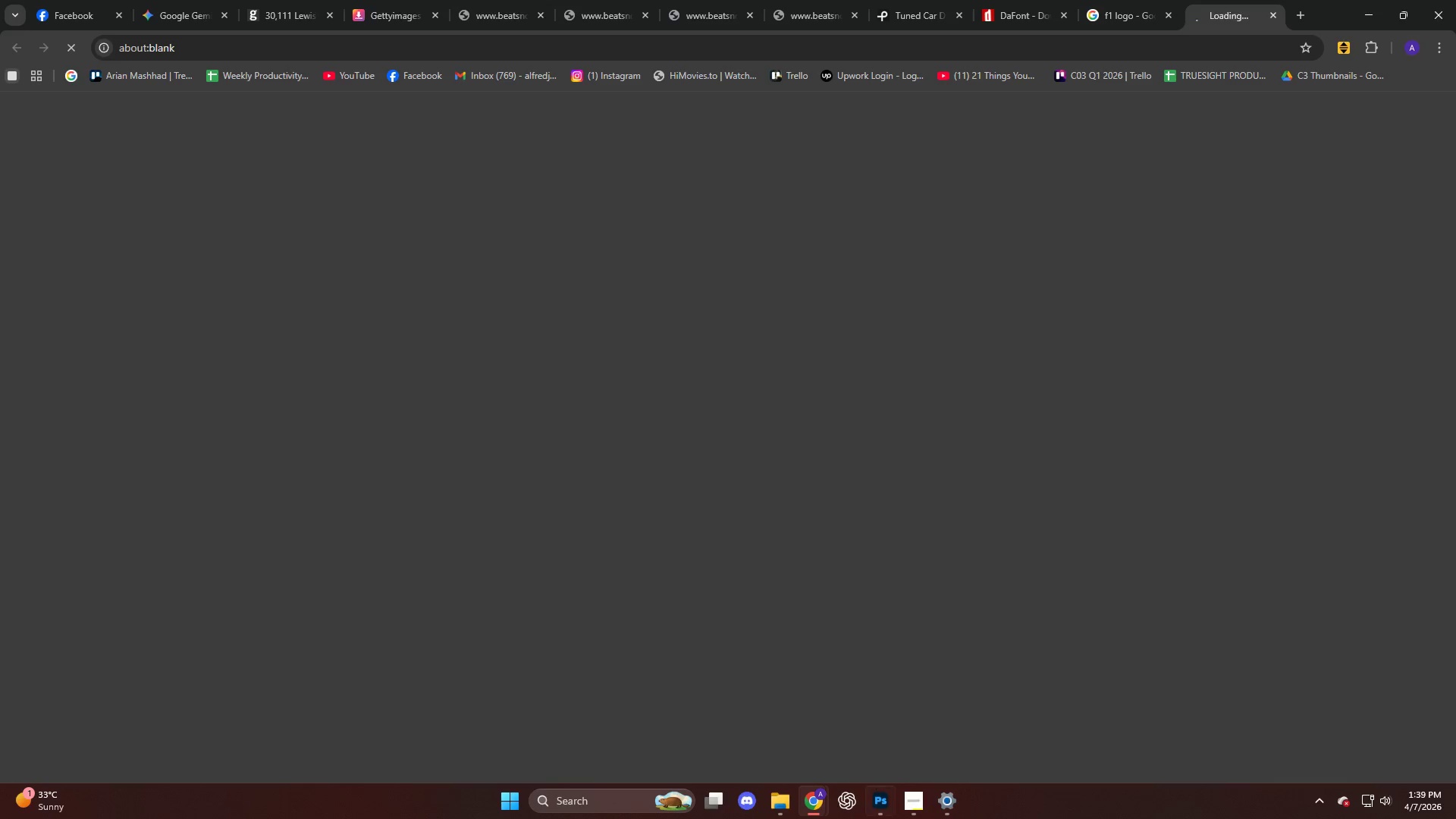 
left_click([901, 811])